 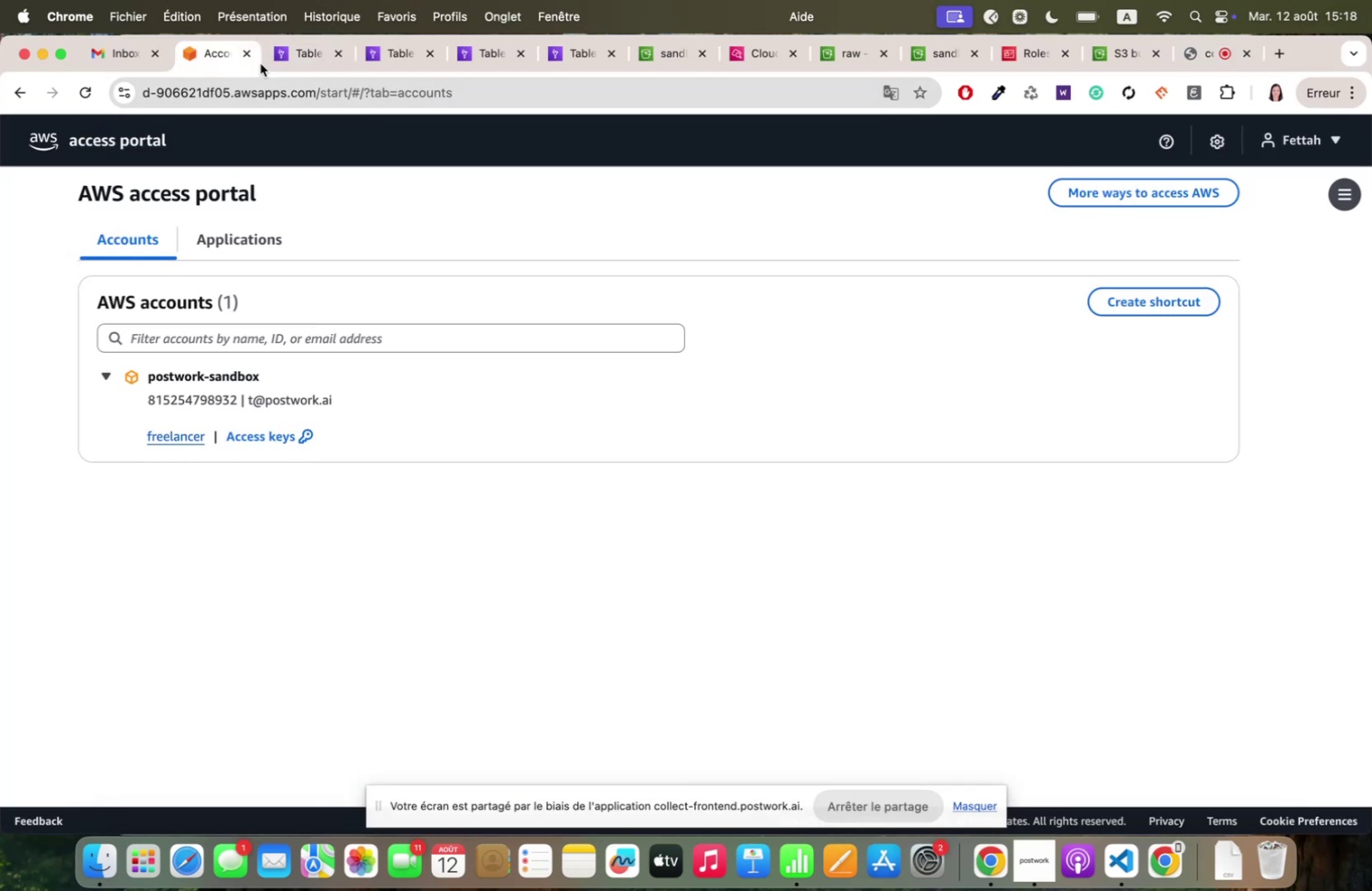 
left_click([906, 423])
 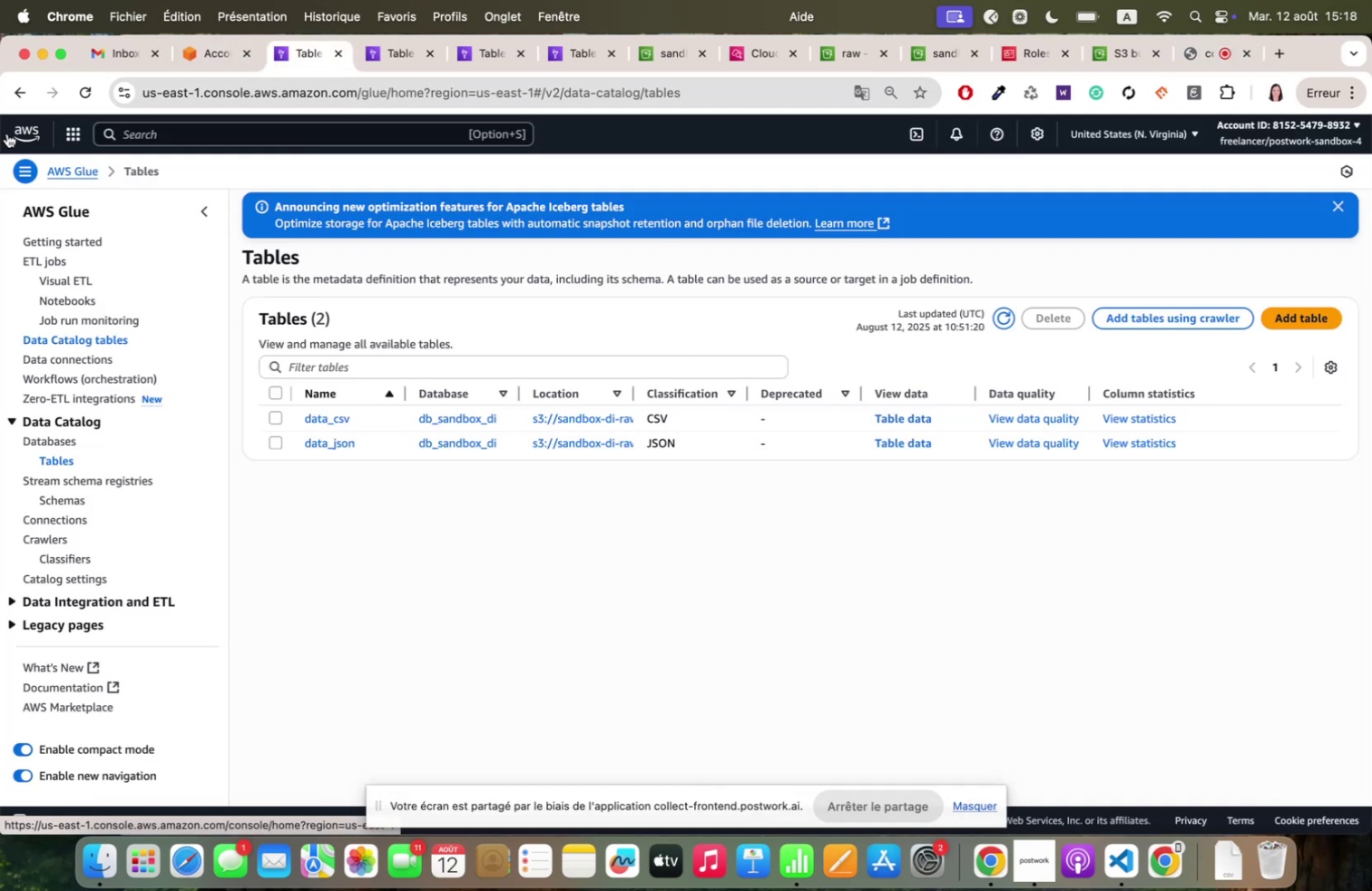 
left_click([23, 133])
 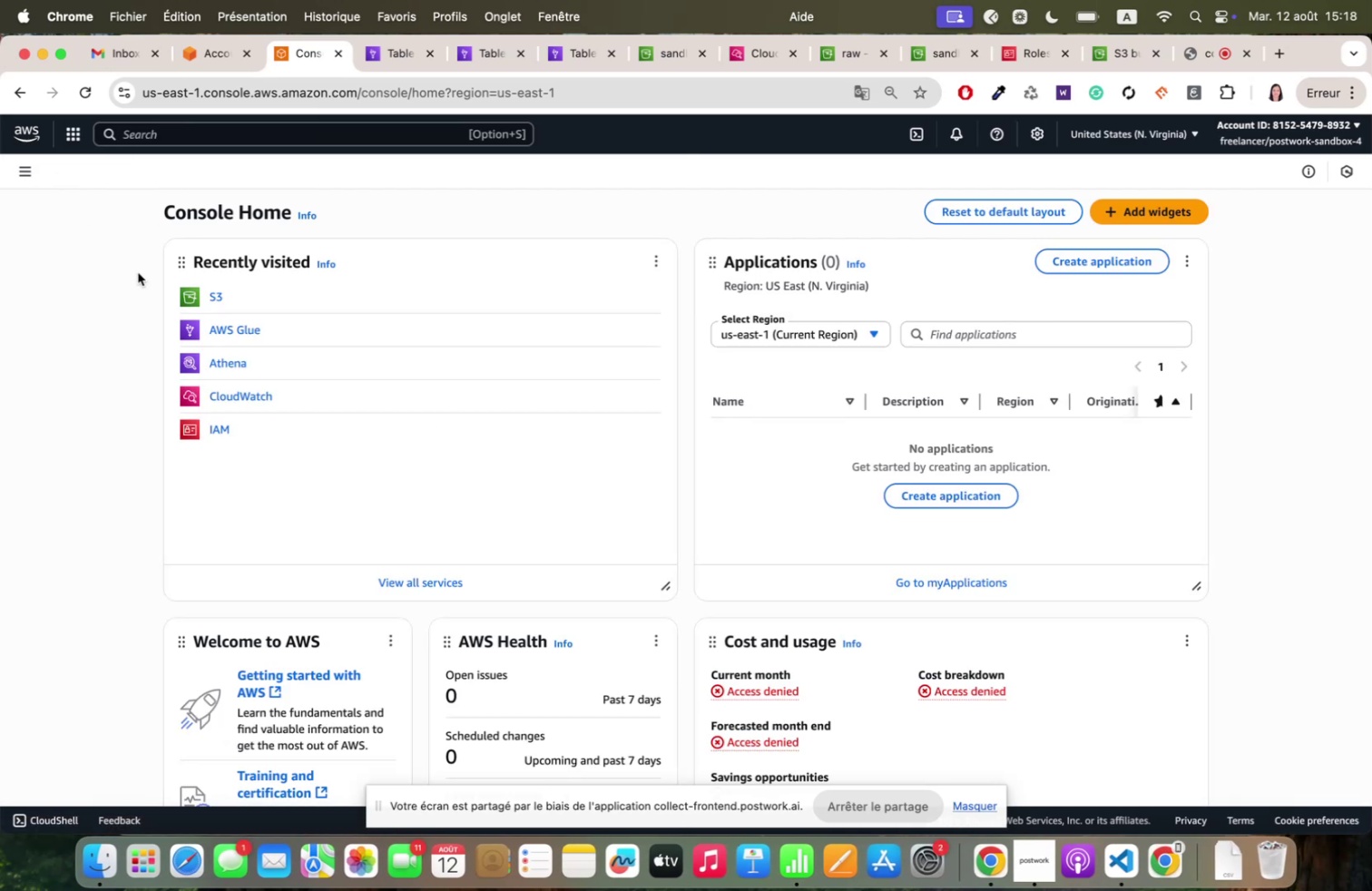 
wait(14.54)
 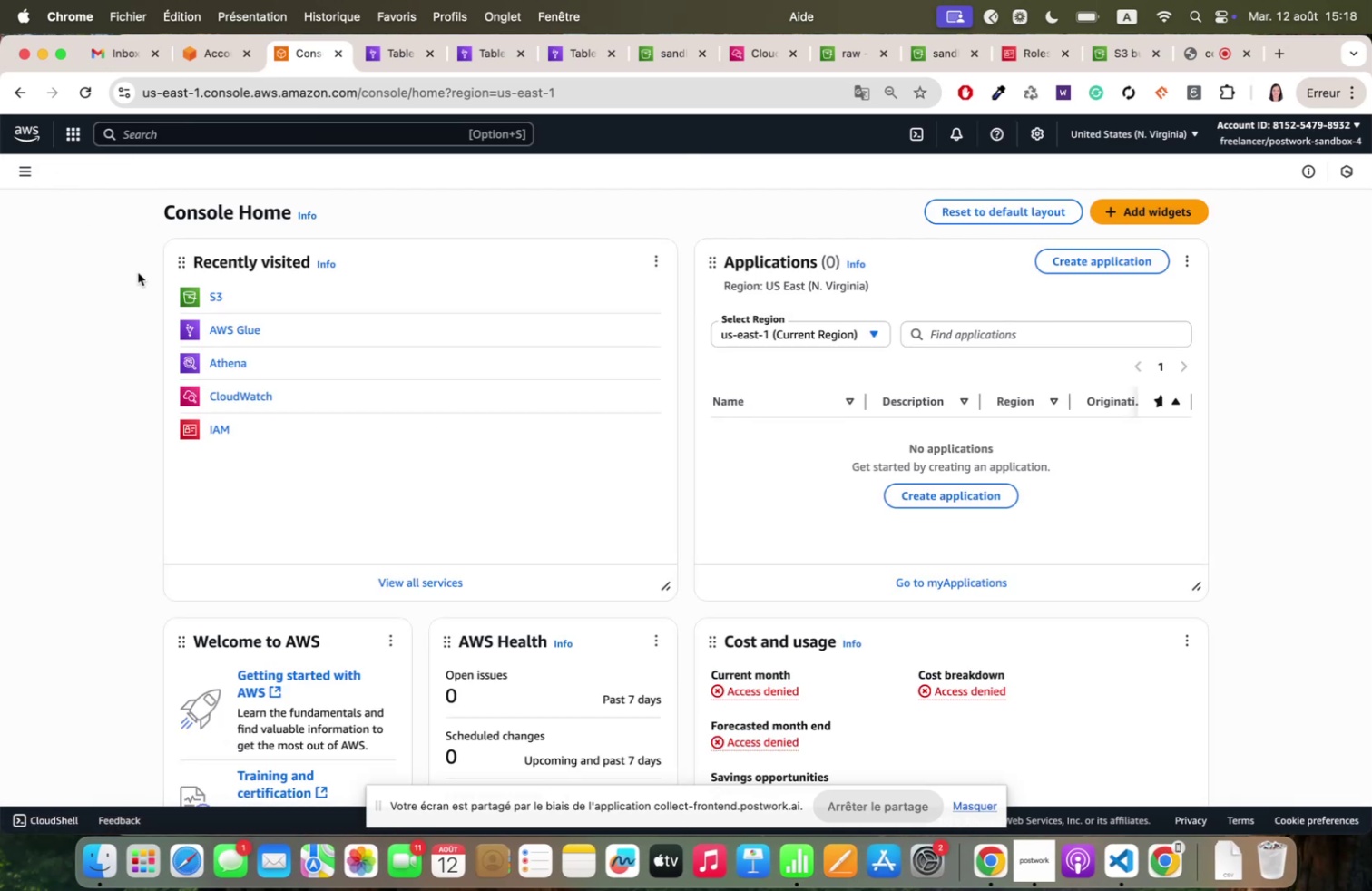 
mouse_move([260, 324])
 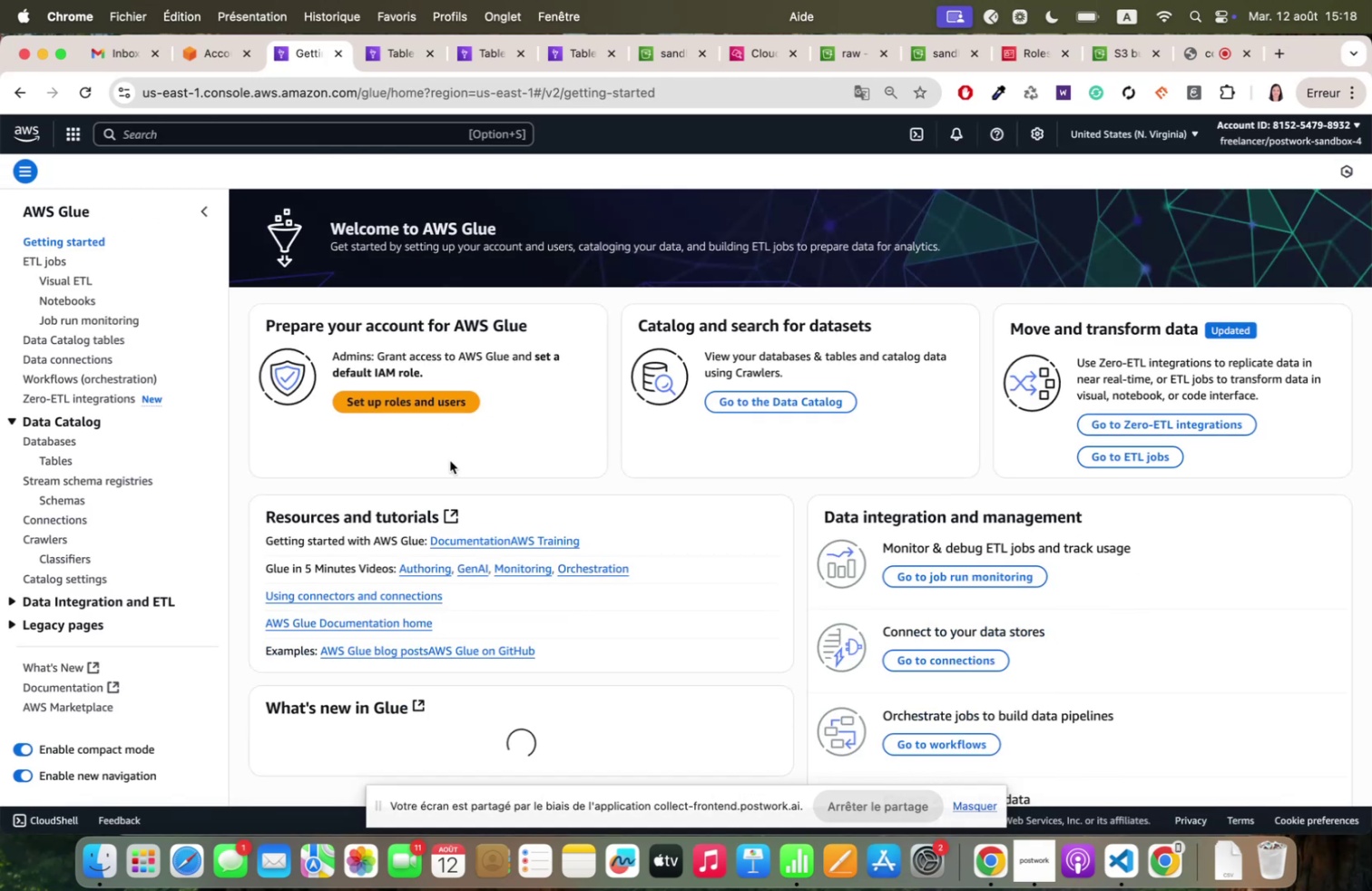 
scroll: coordinate [450, 460], scroll_direction: down, amount: 6.0
 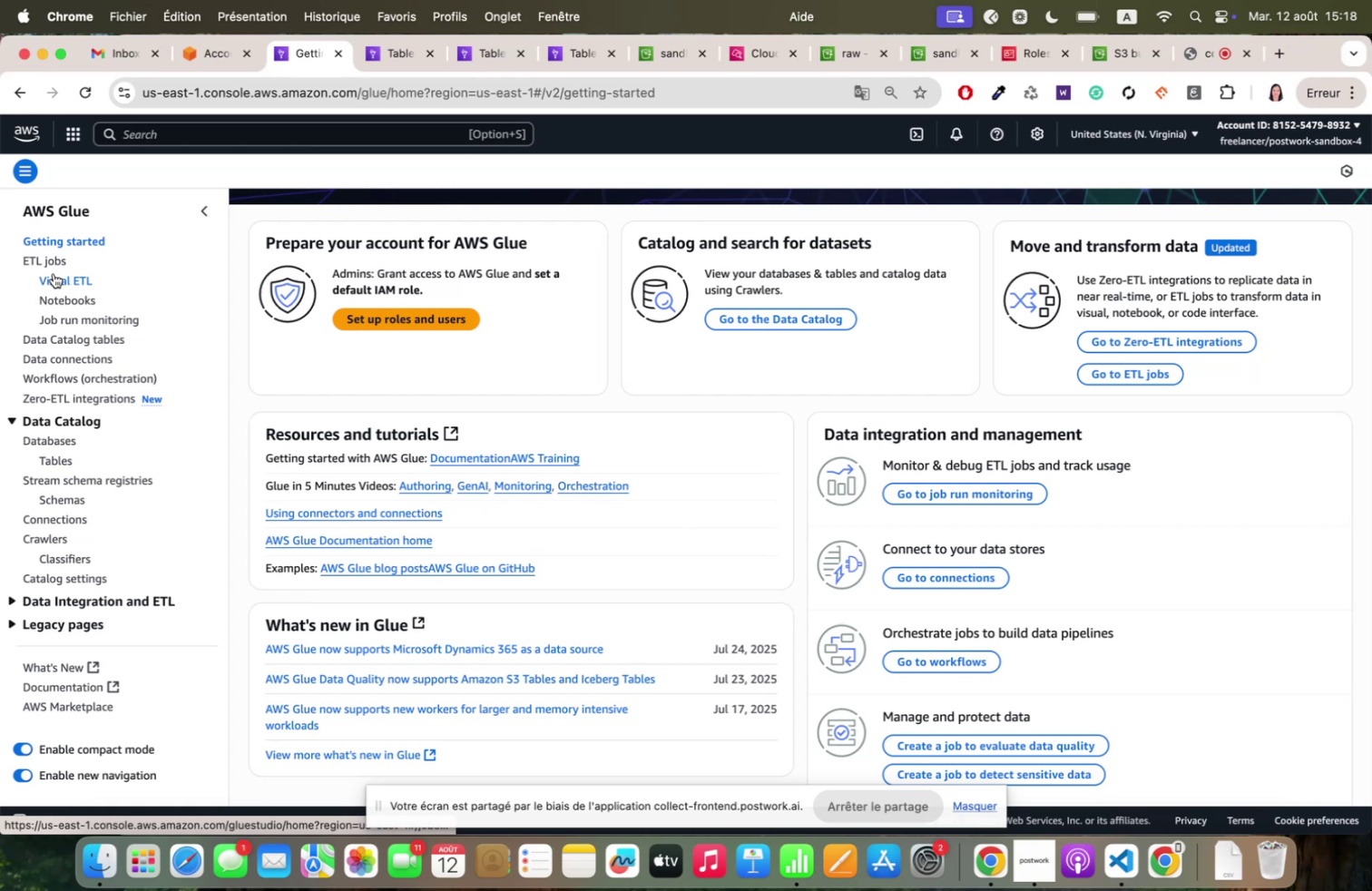 
left_click([54, 277])
 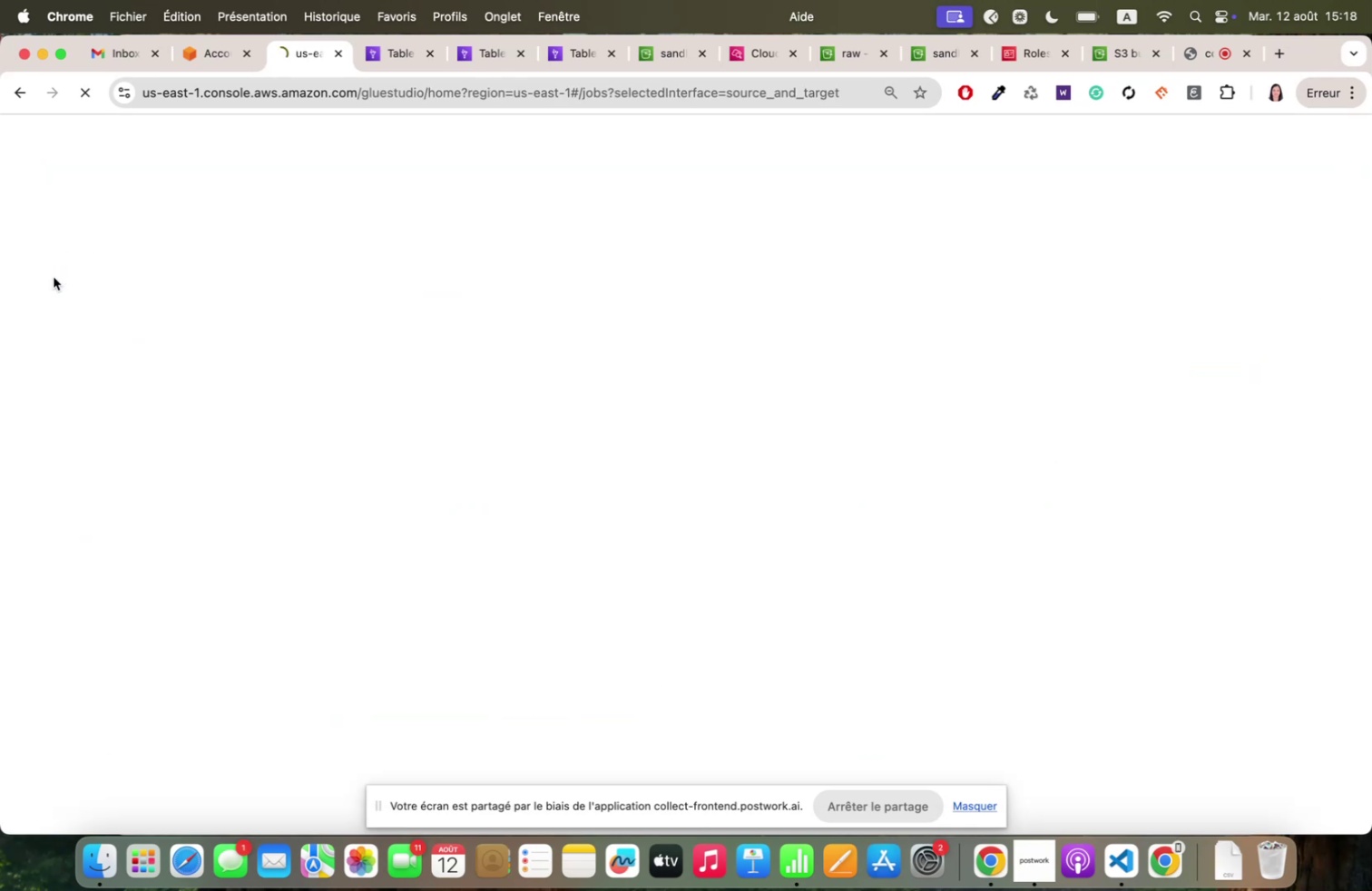 
mouse_move([266, 426])
 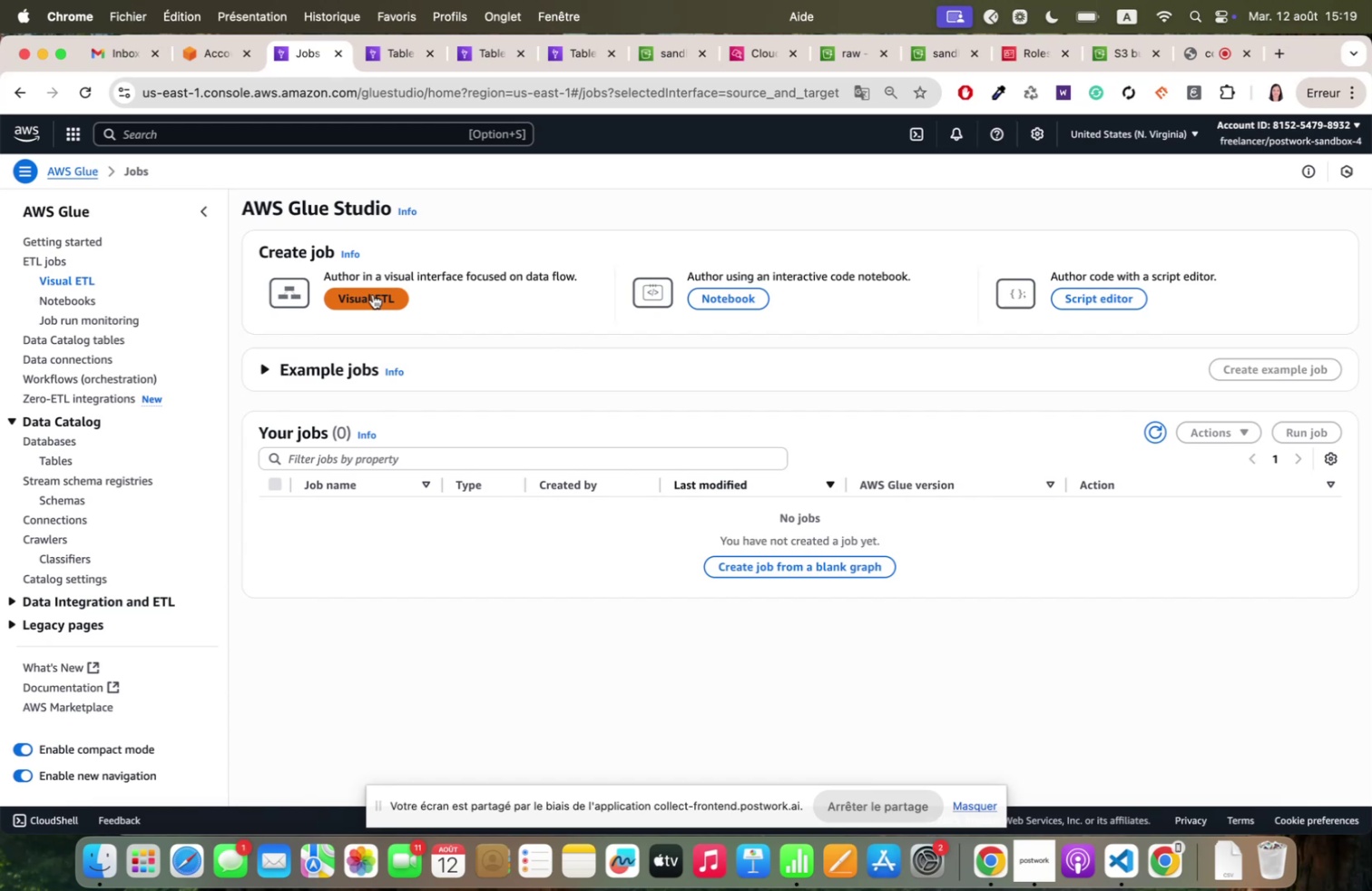 
wait(55.44)
 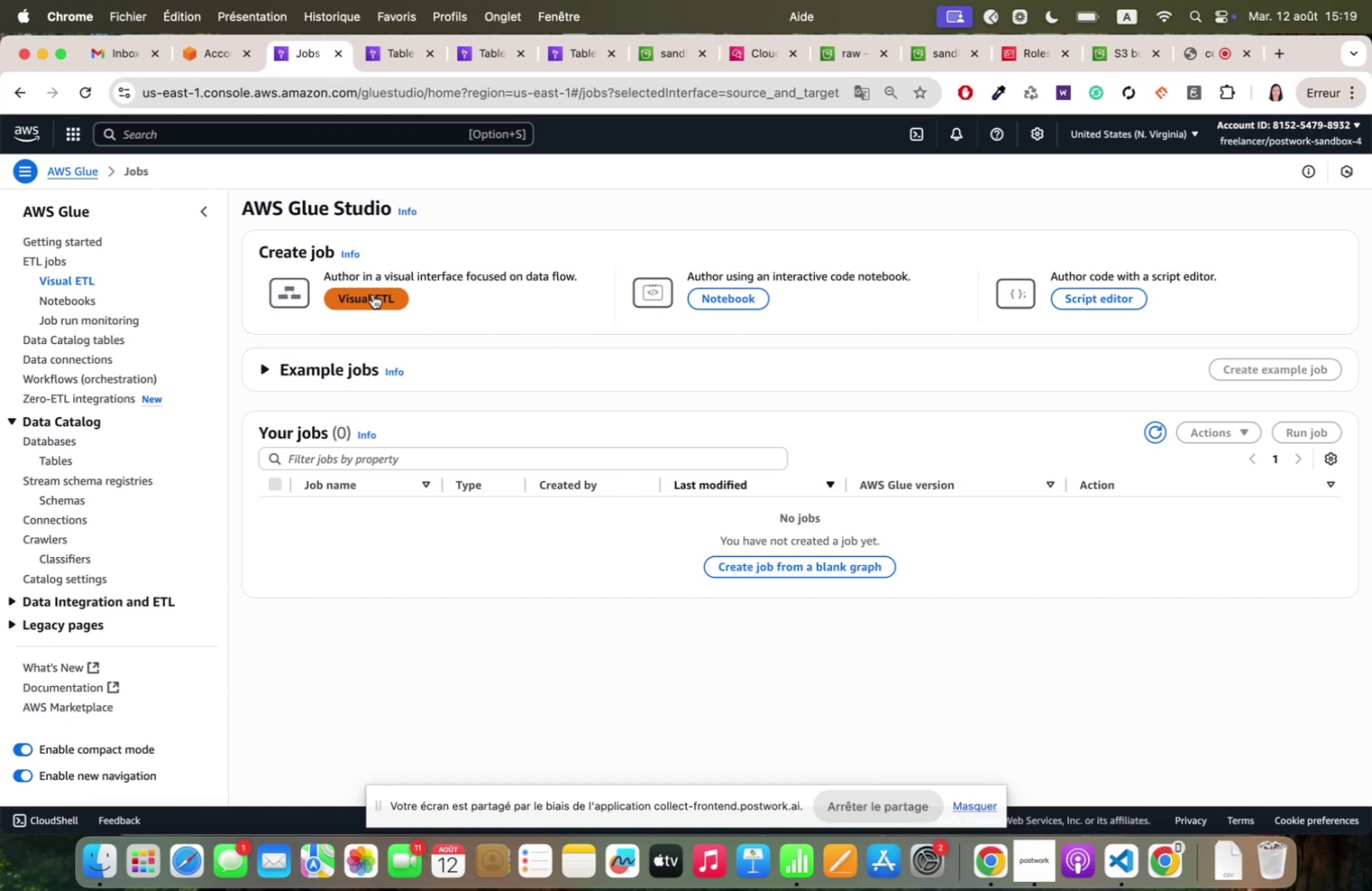 
mouse_move([269, 354])
 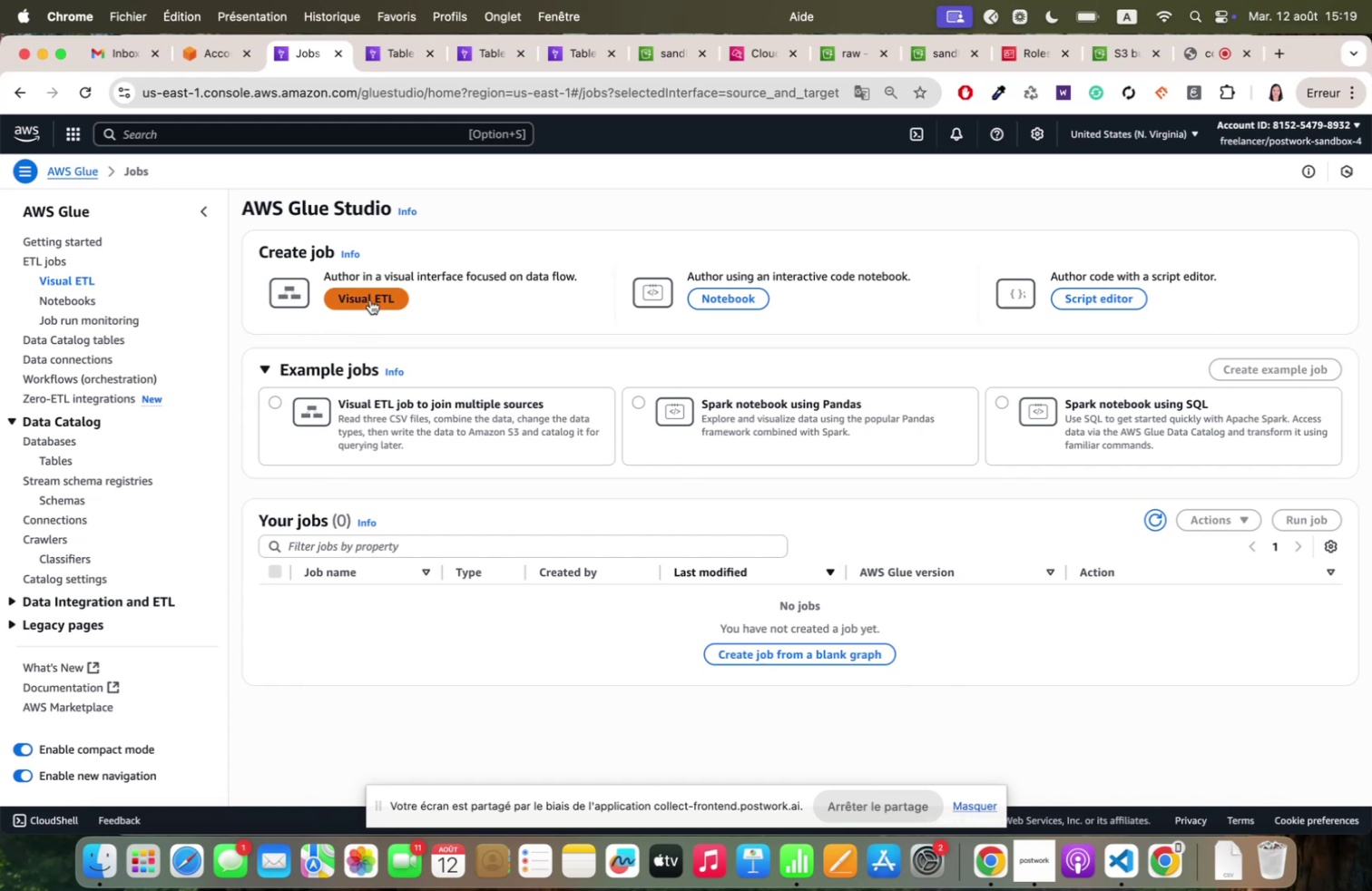 
left_click([370, 297])
 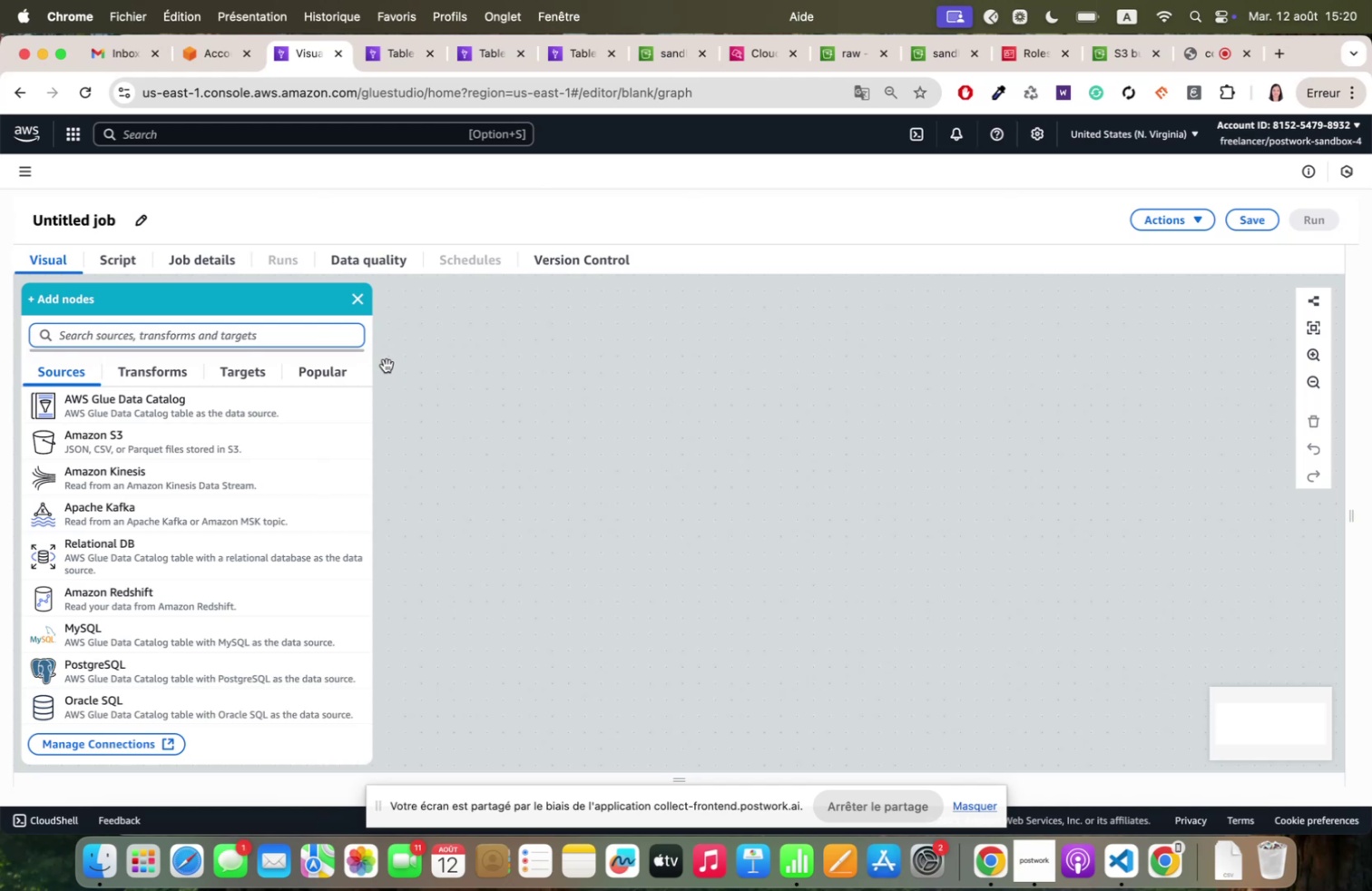 
wait(18.29)
 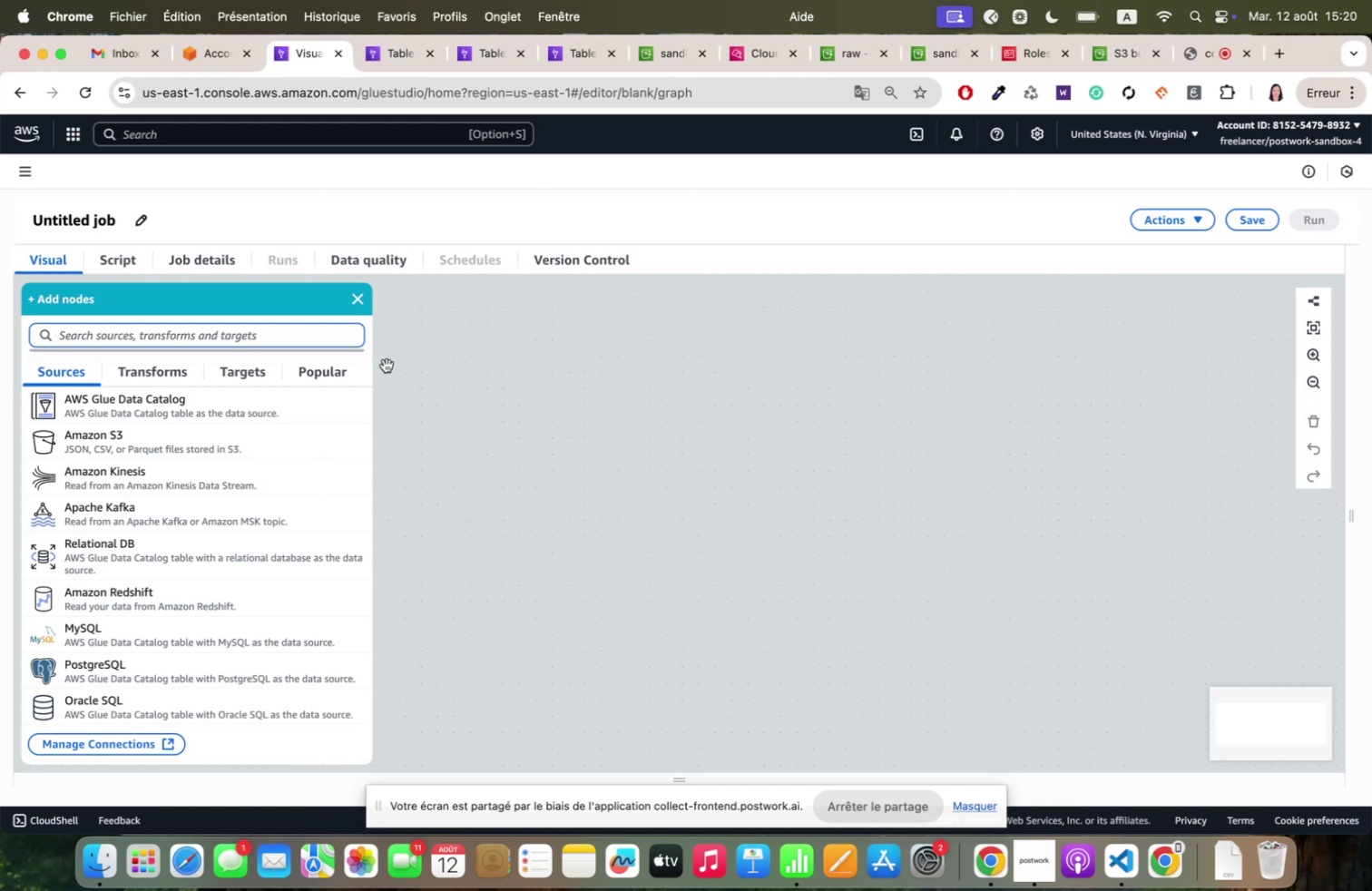 
type(visu)
key(Backspace)
key(Backspace)
key(Backspace)
key(Backspace)
 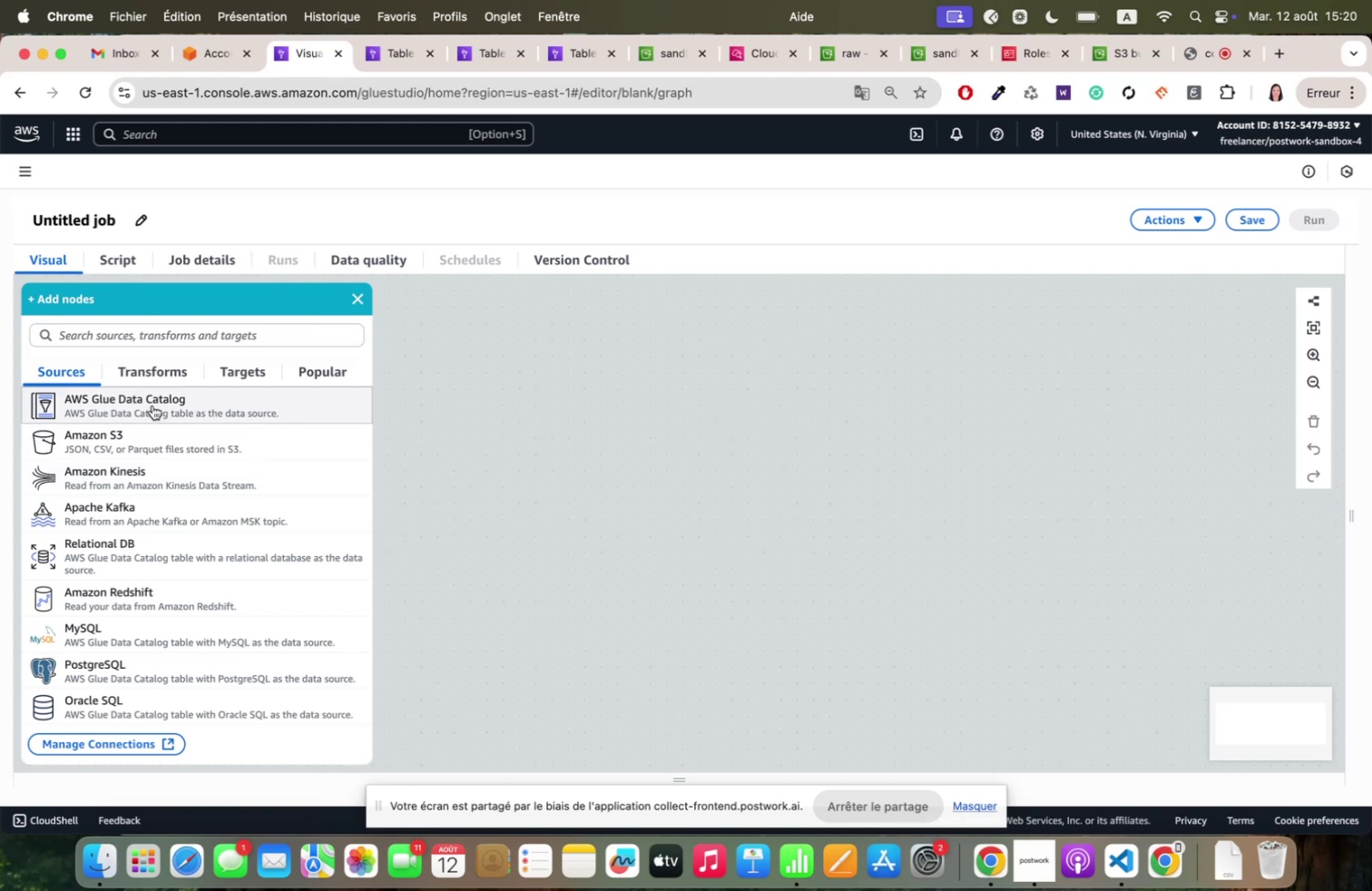 
wait(12.28)
 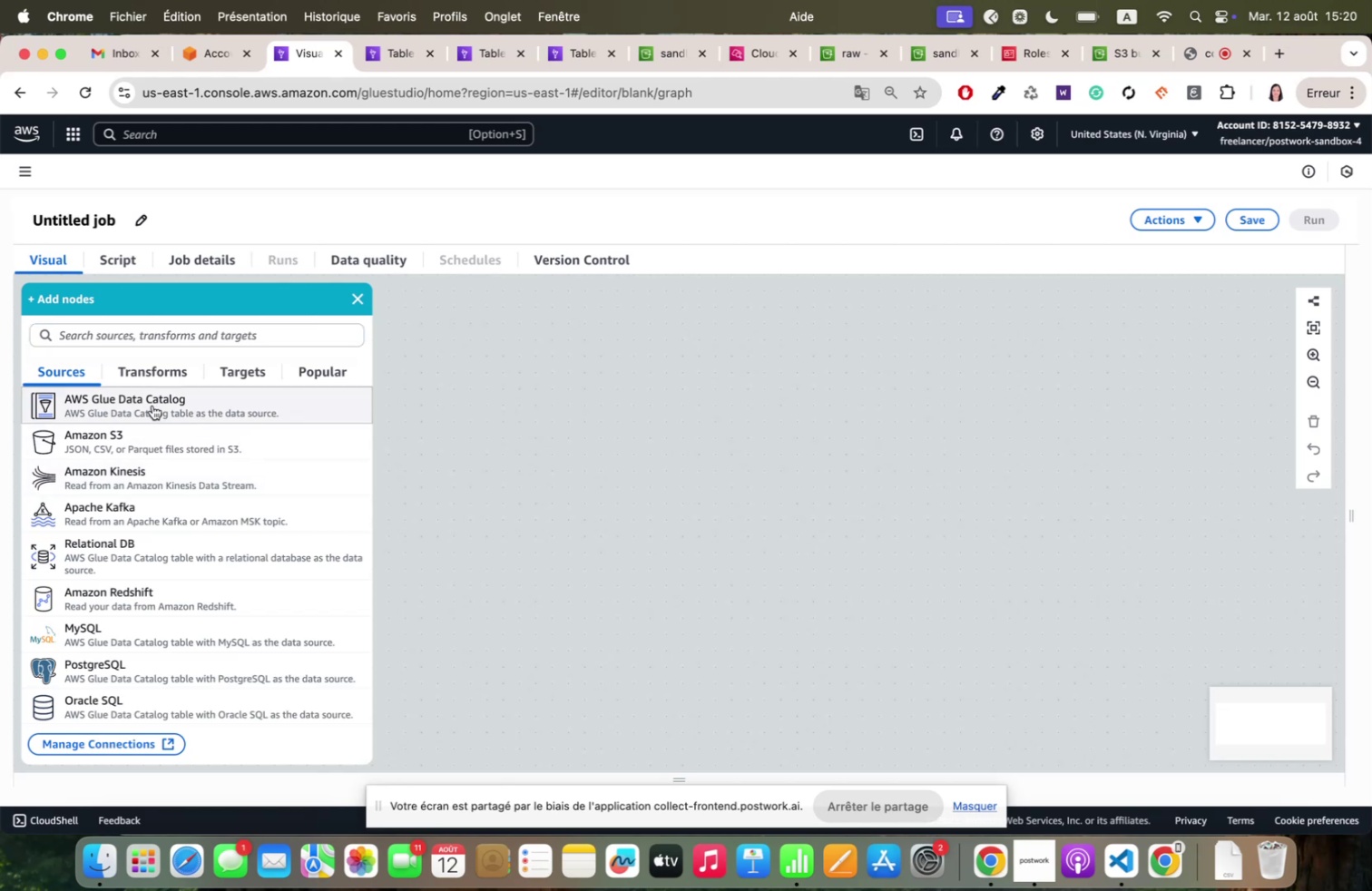 
left_click([676, 522])
 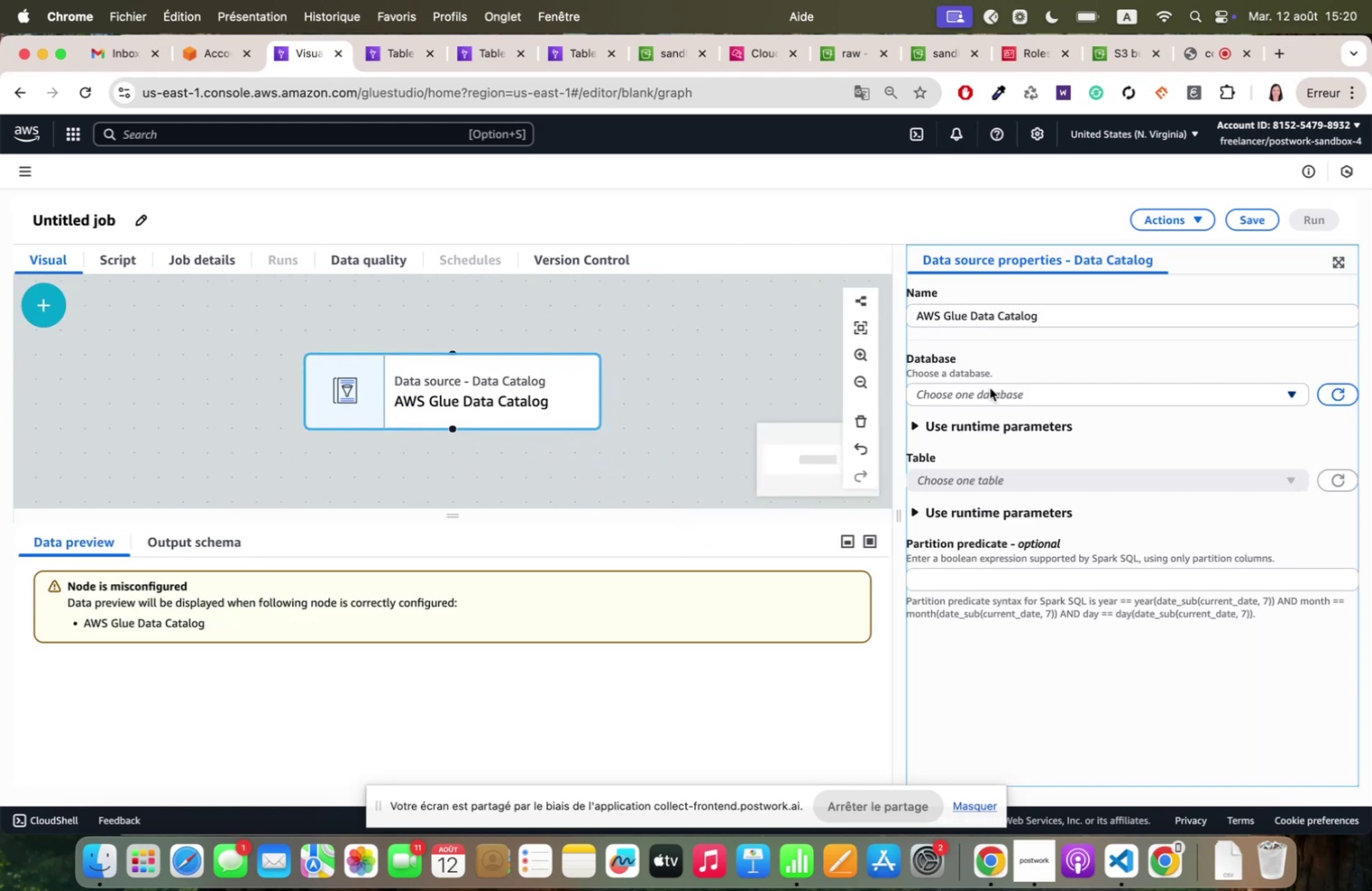 
left_click([988, 402])
 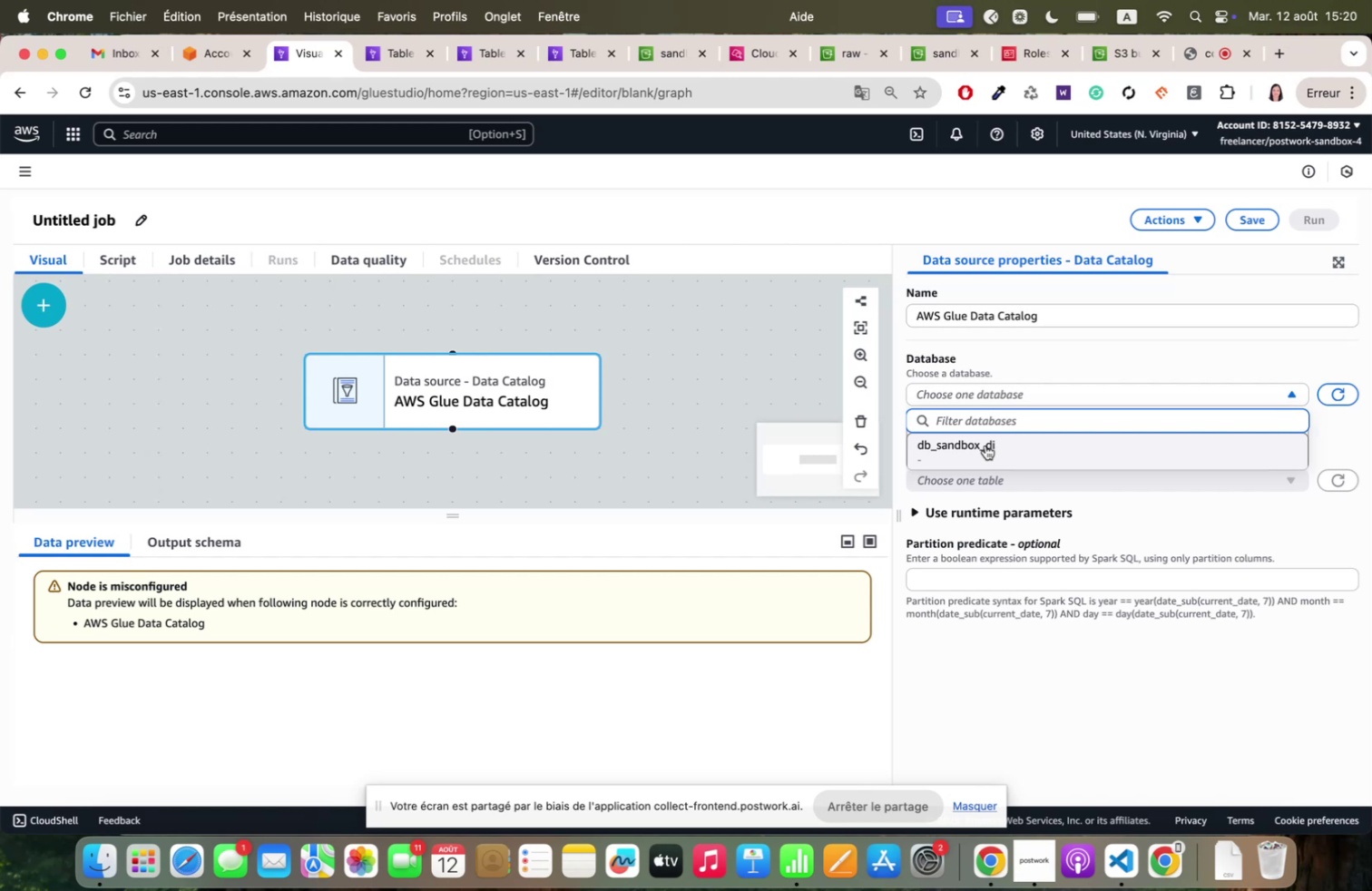 
left_click([985, 444])
 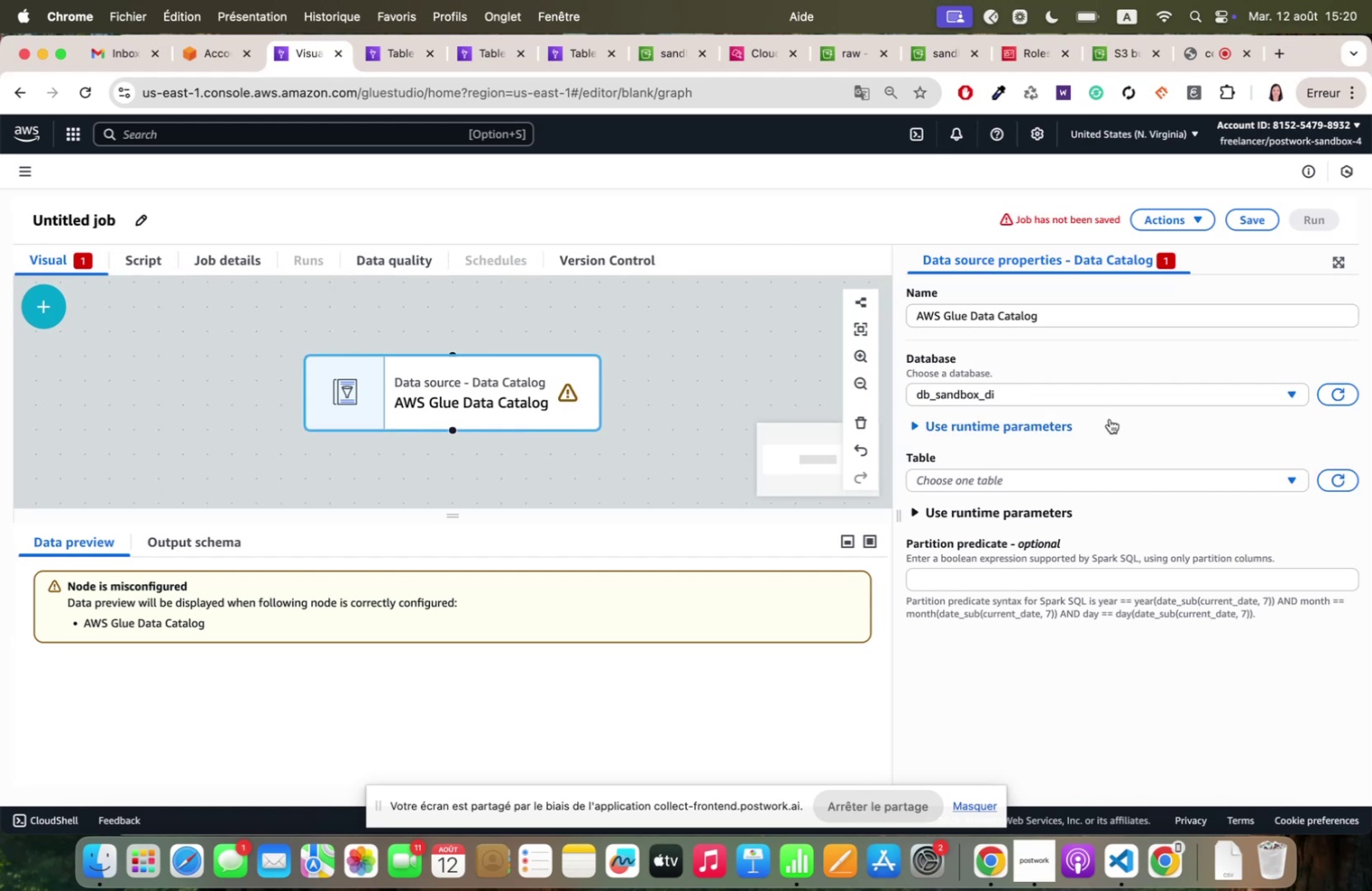 
wait(5.99)
 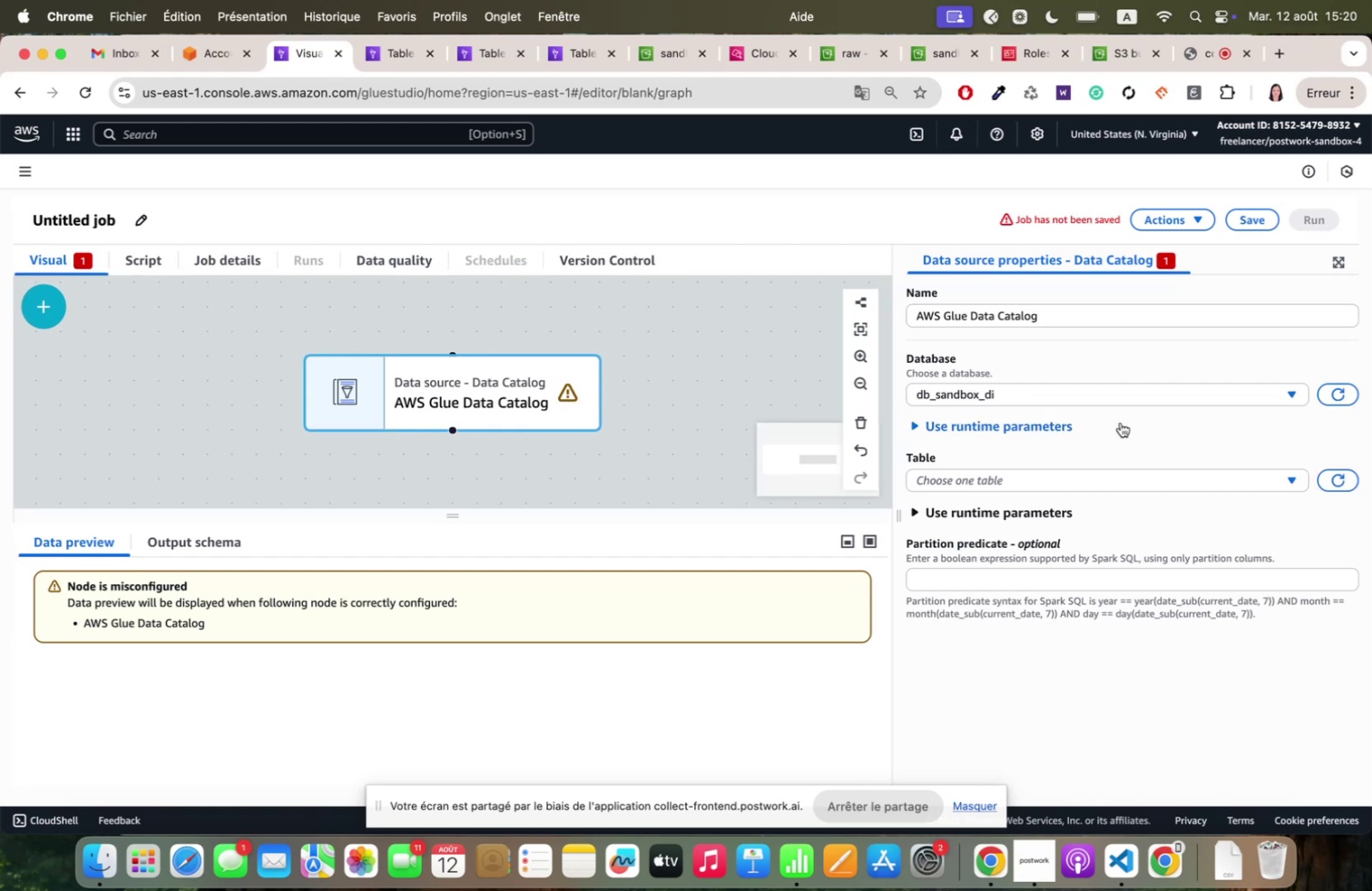 
left_click([1050, 477])
 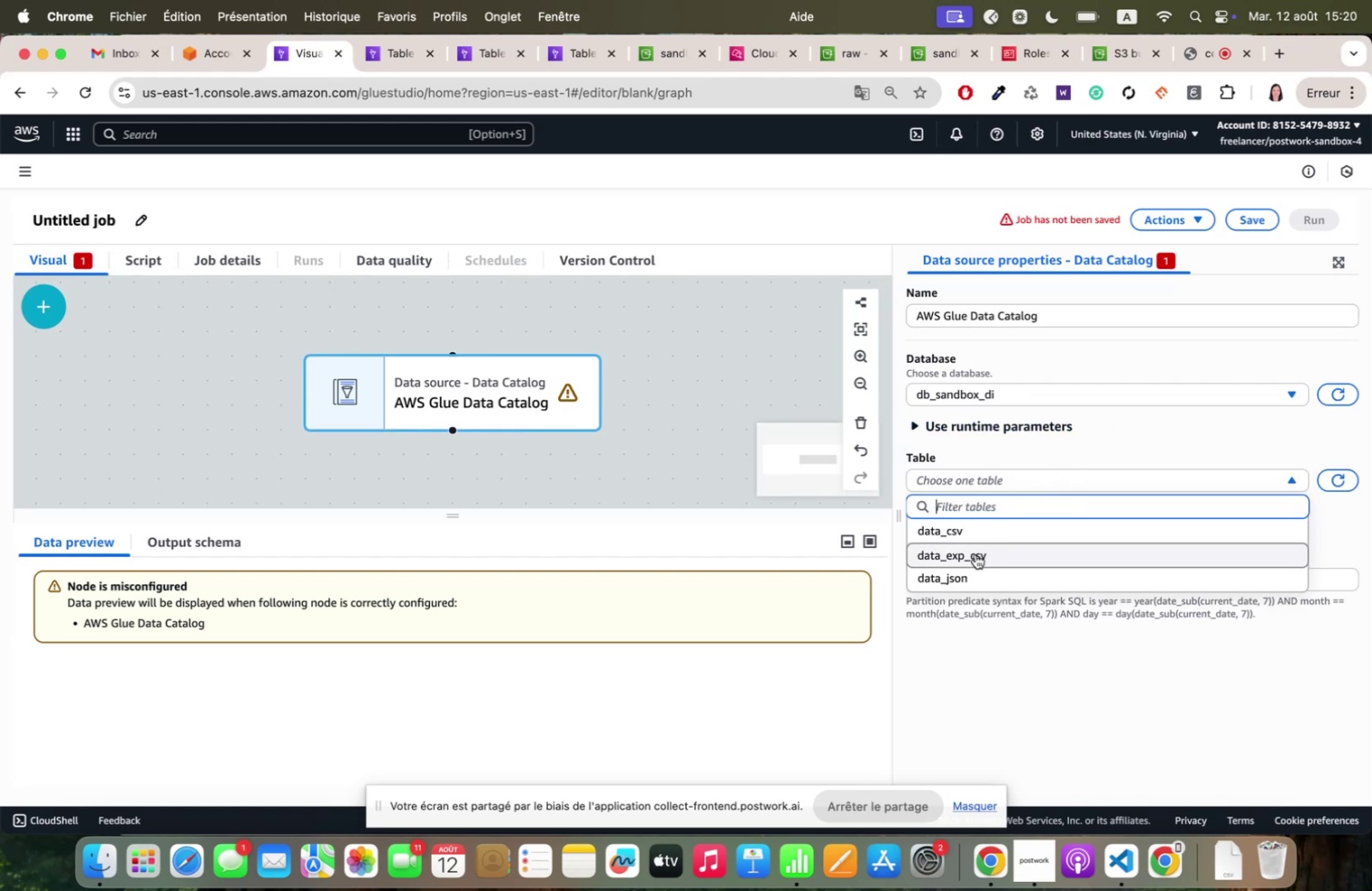 
left_click([975, 553])
 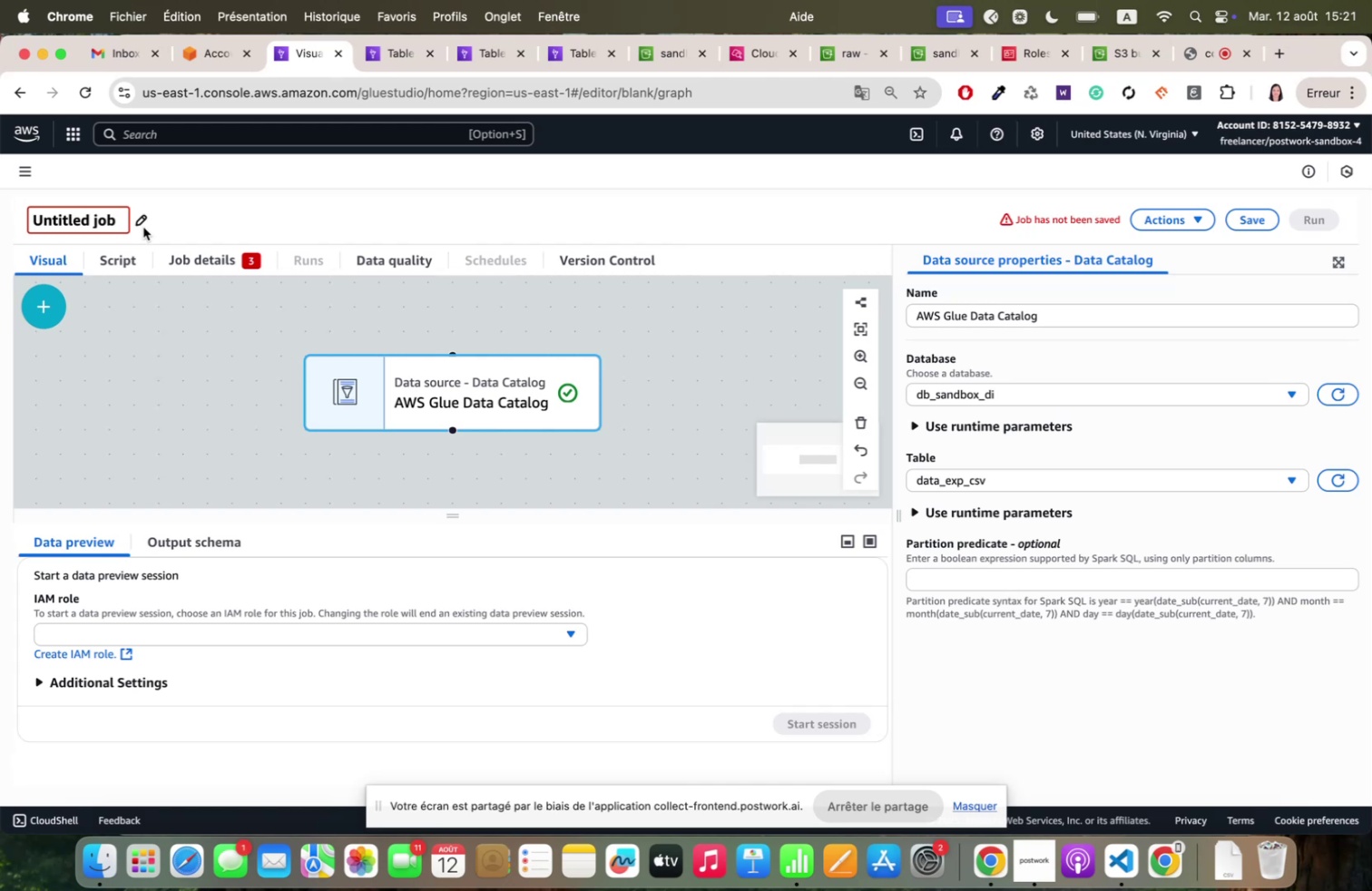 
wait(38.01)
 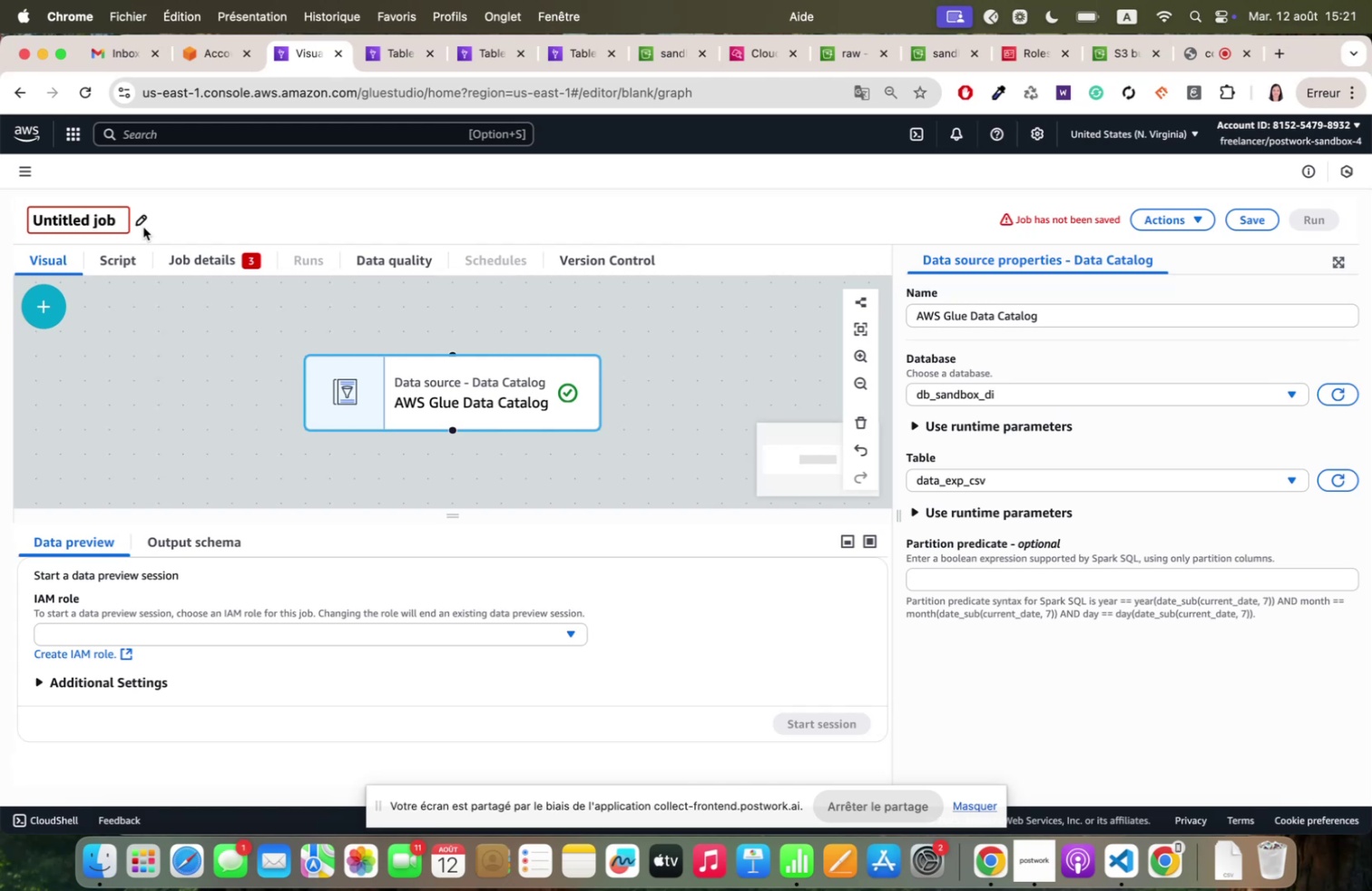 
left_click([44, 300])
 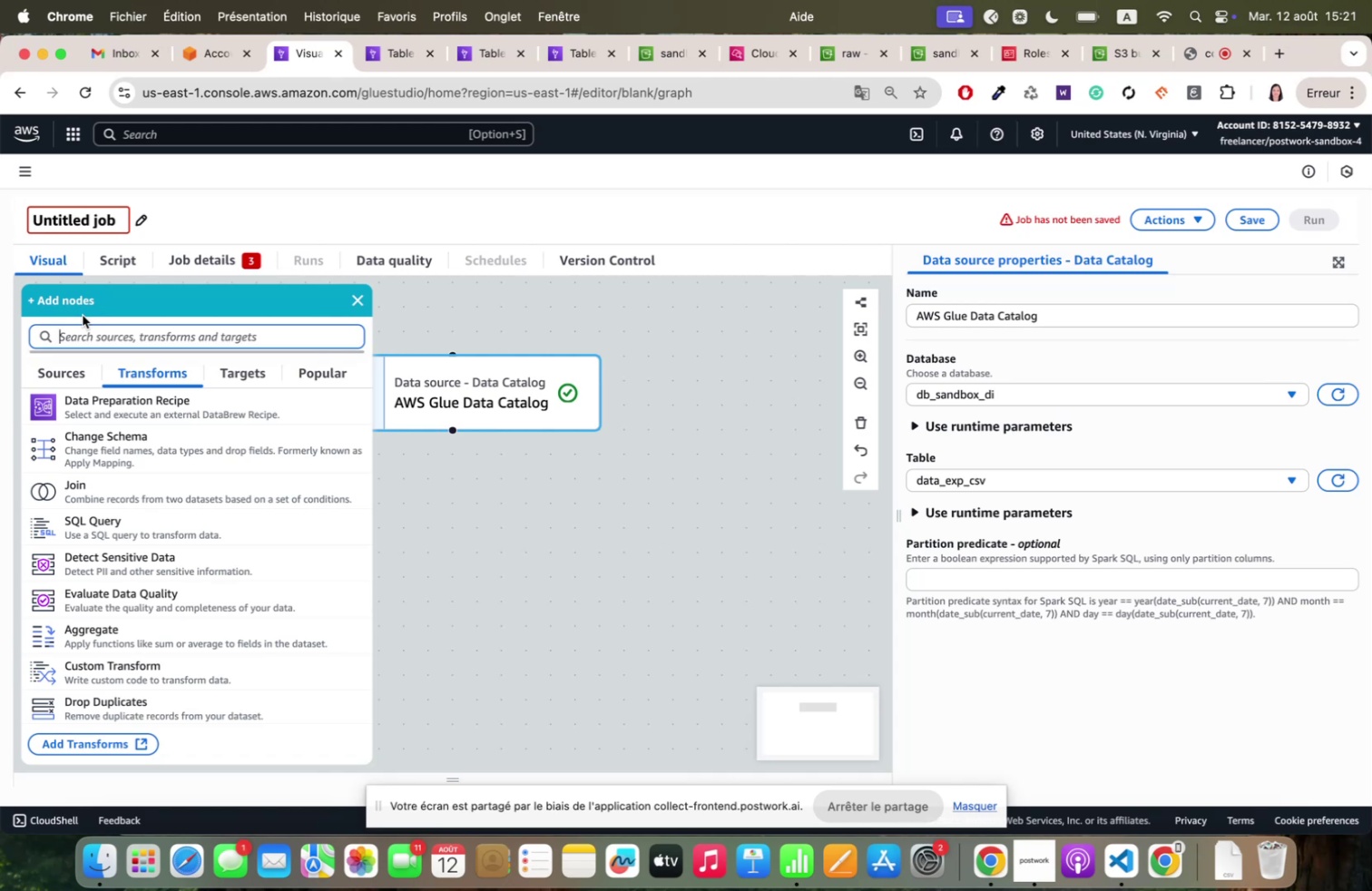 
wait(6.79)
 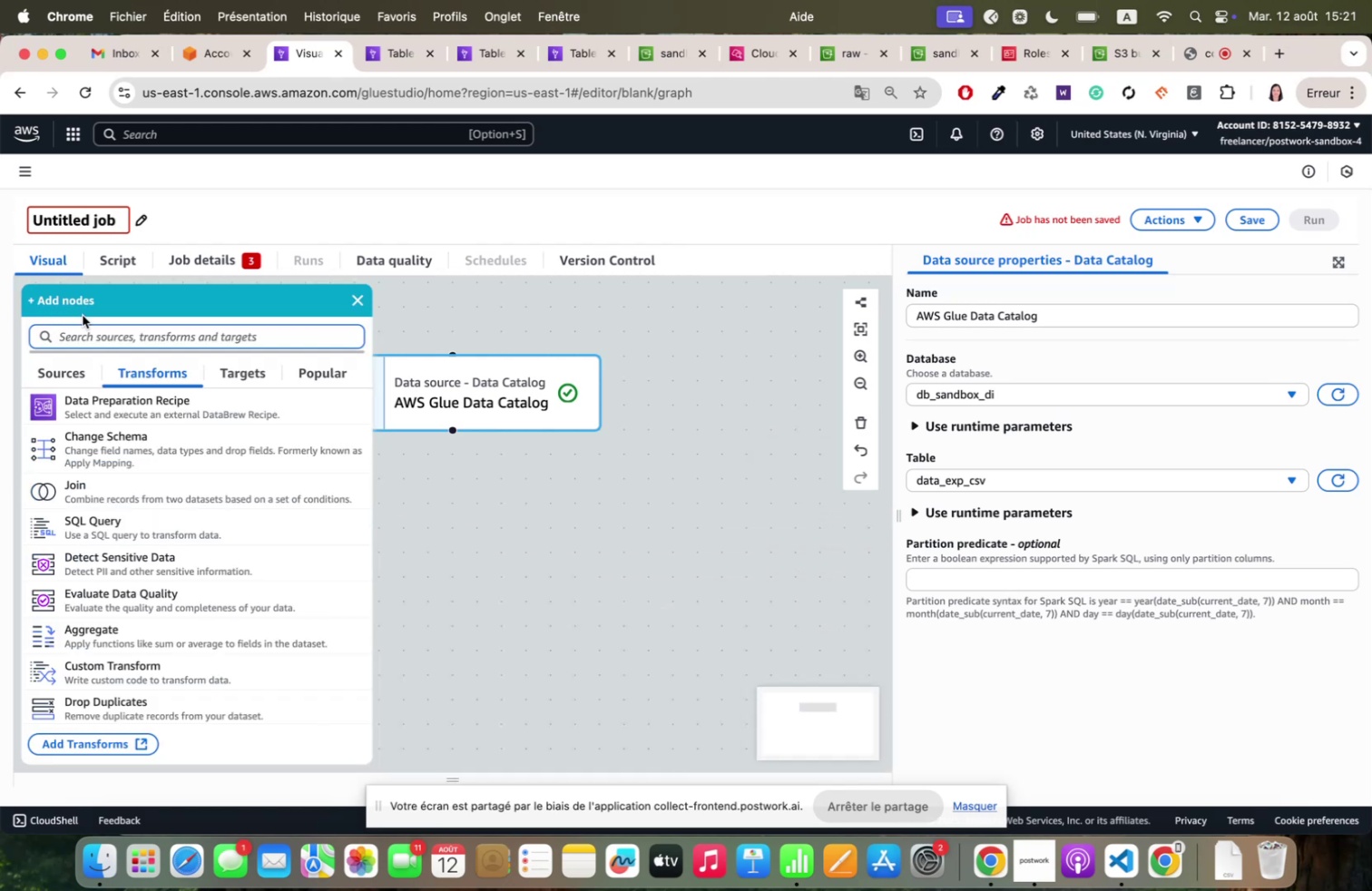 
scroll: coordinate [132, 440], scroll_direction: down, amount: 16.0
 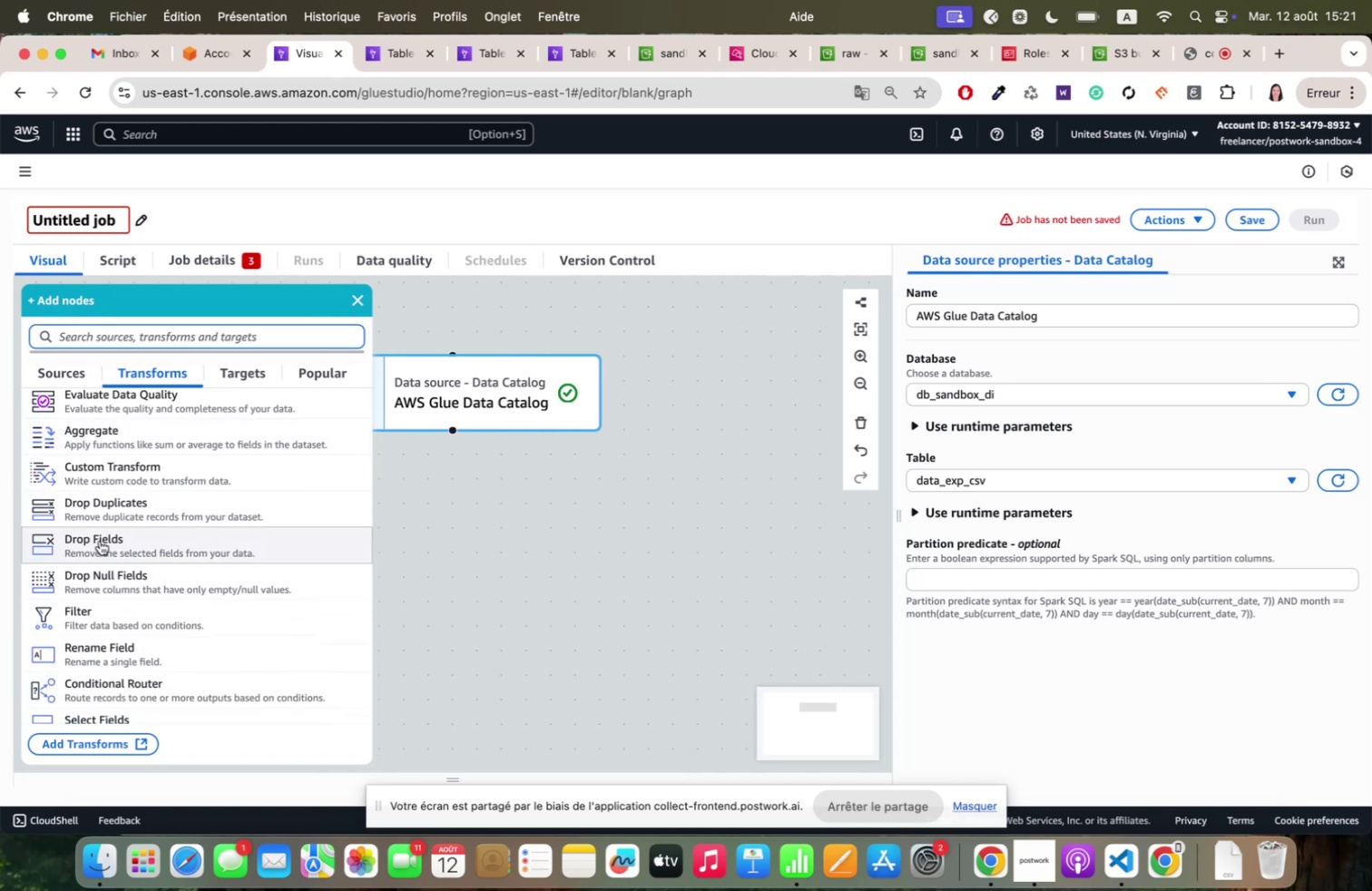 
left_click([99, 538])
 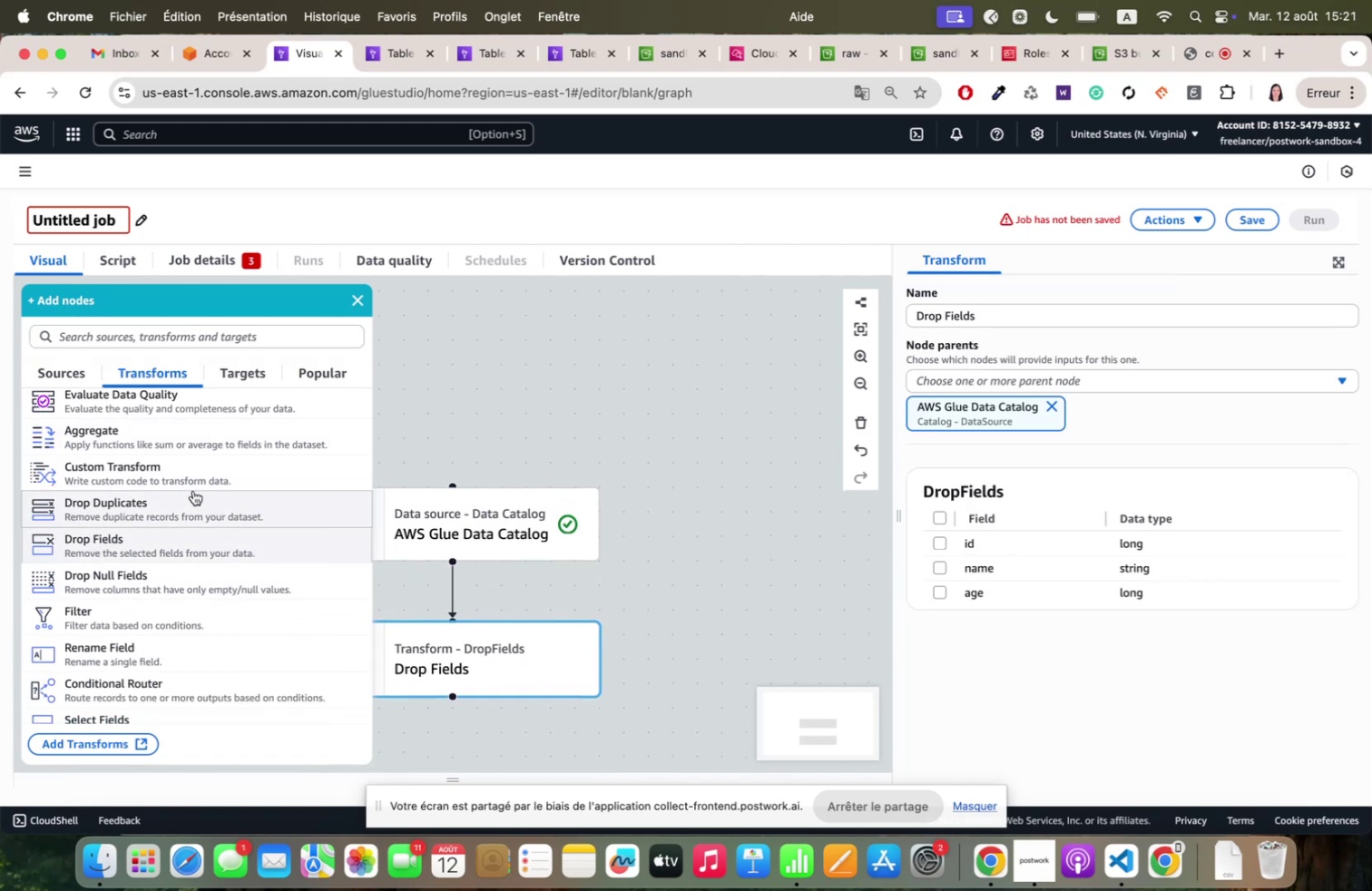 
wait(9.1)
 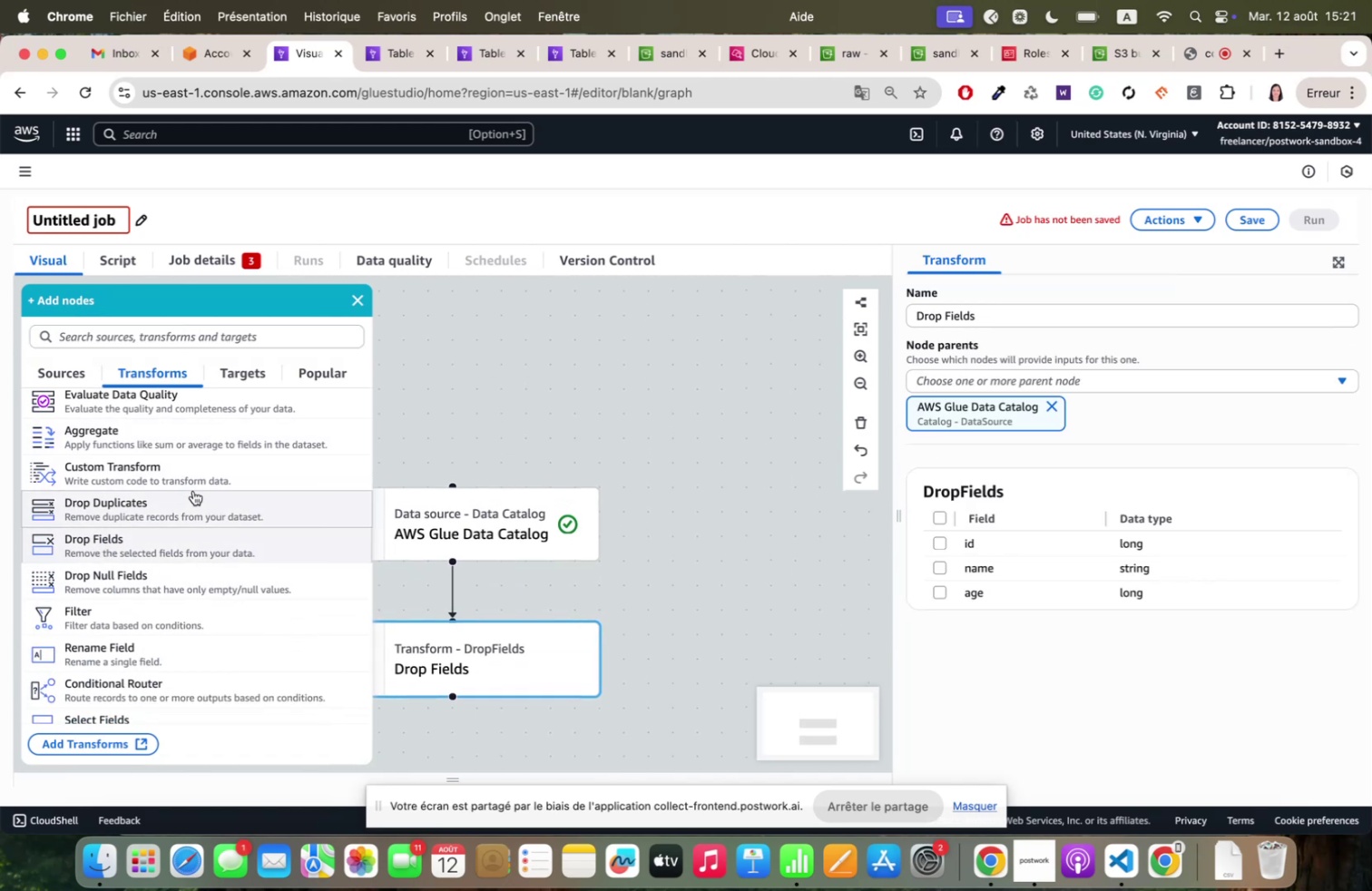 
scroll: coordinate [174, 502], scroll_direction: down, amount: 43.0
 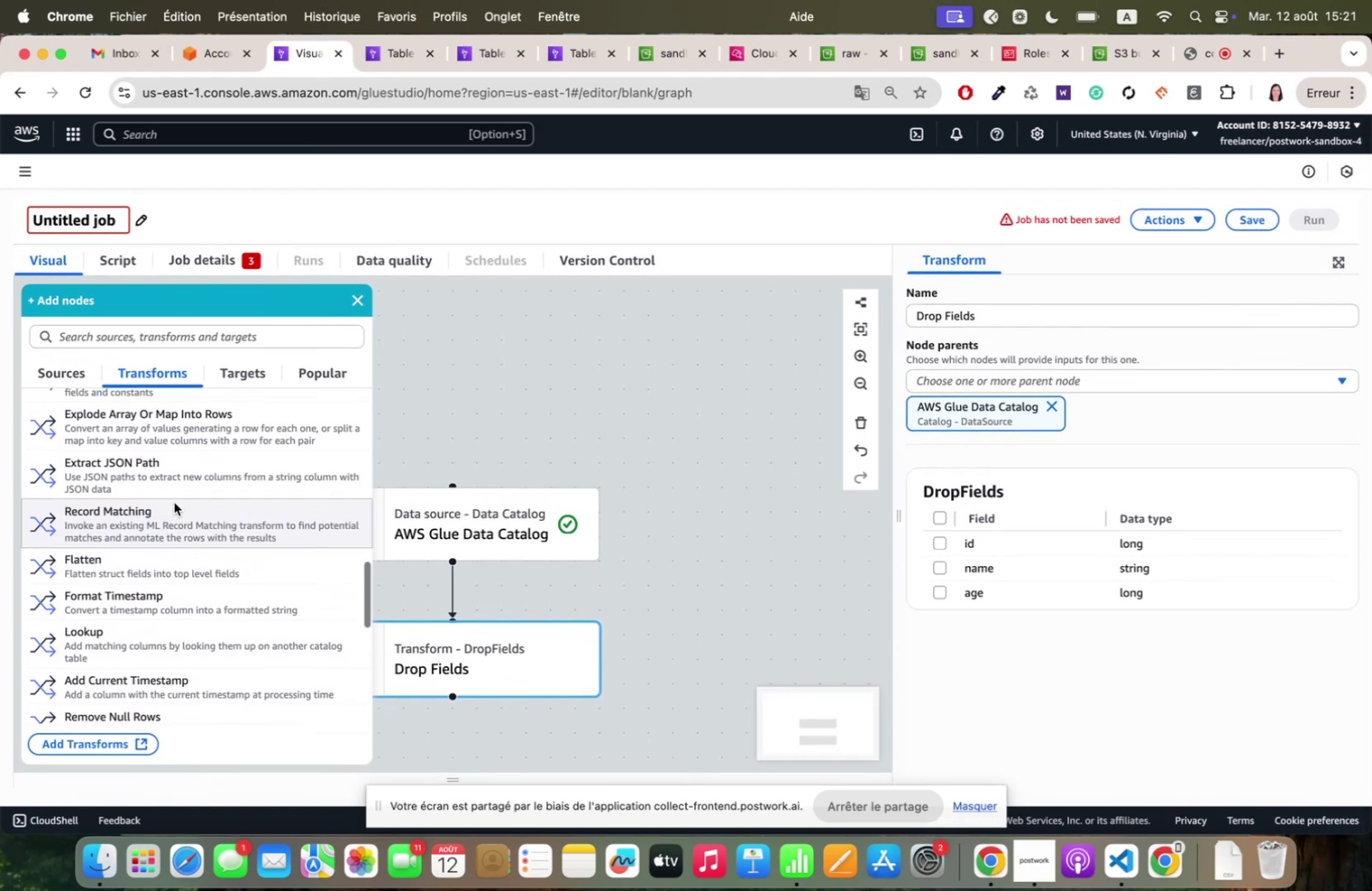 
scroll: coordinate [174, 502], scroll_direction: up, amount: 43.0
 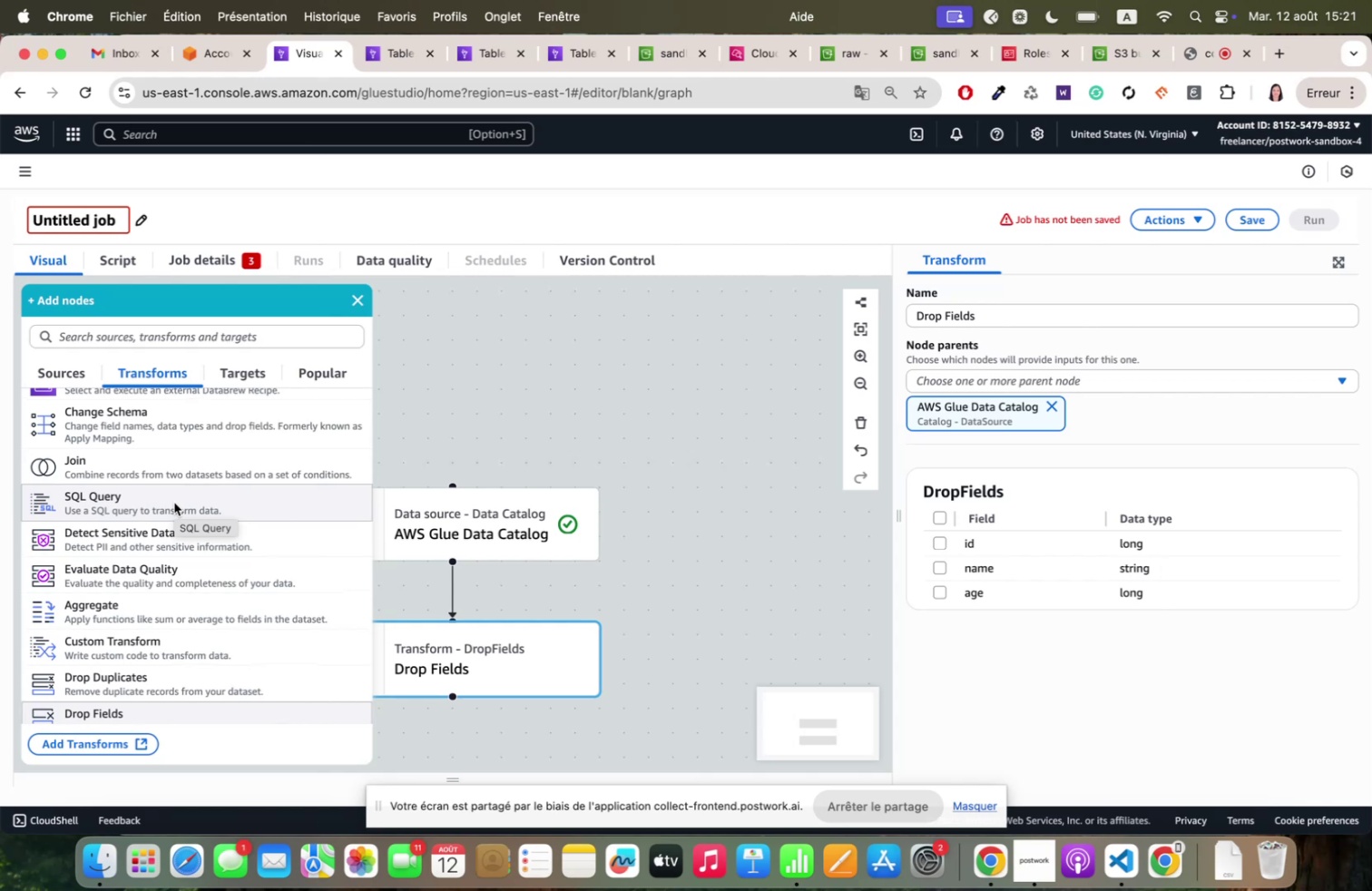 
wait(7.16)
 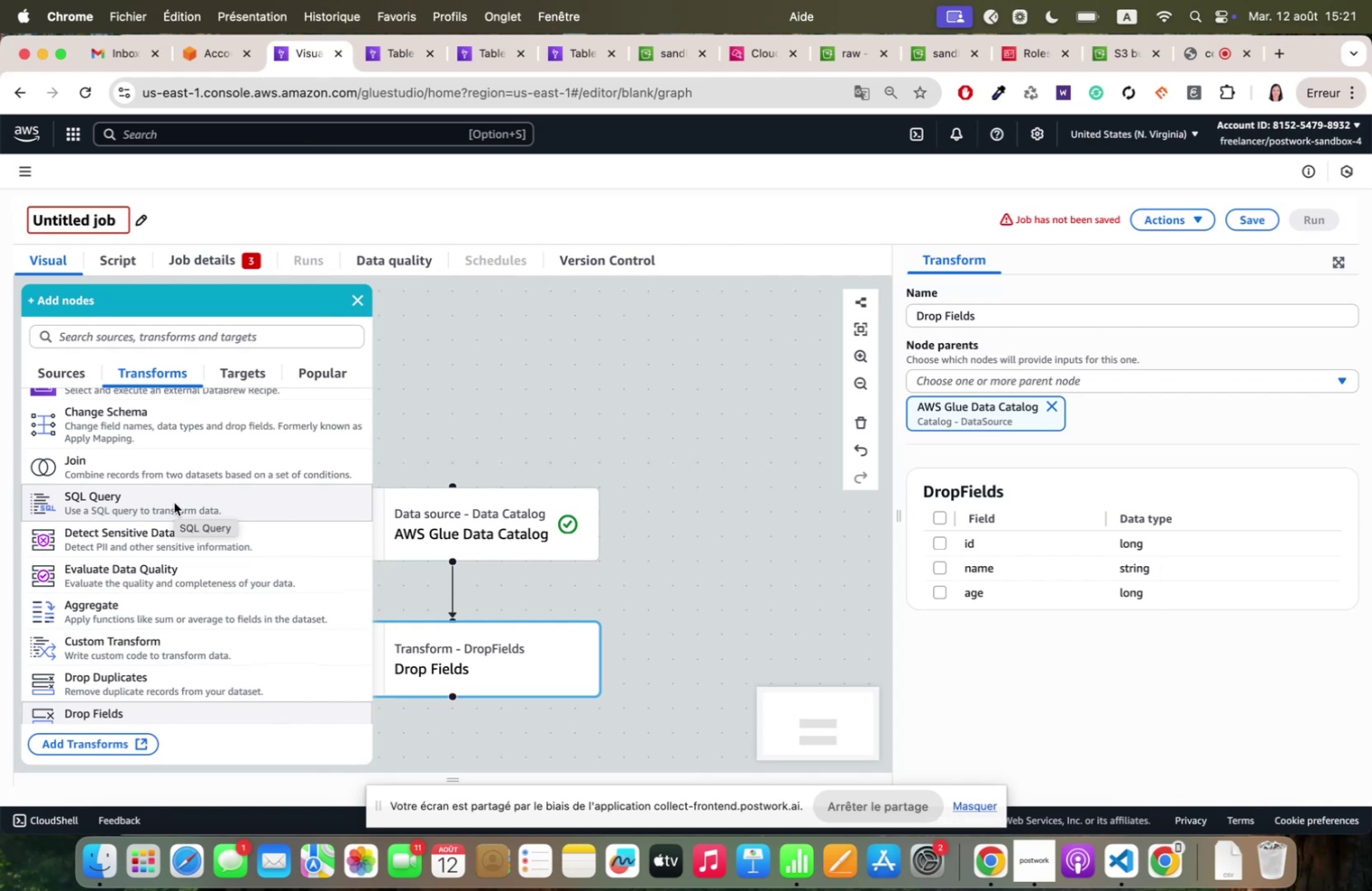 
scroll: coordinate [174, 502], scroll_direction: up, amount: 48.0
 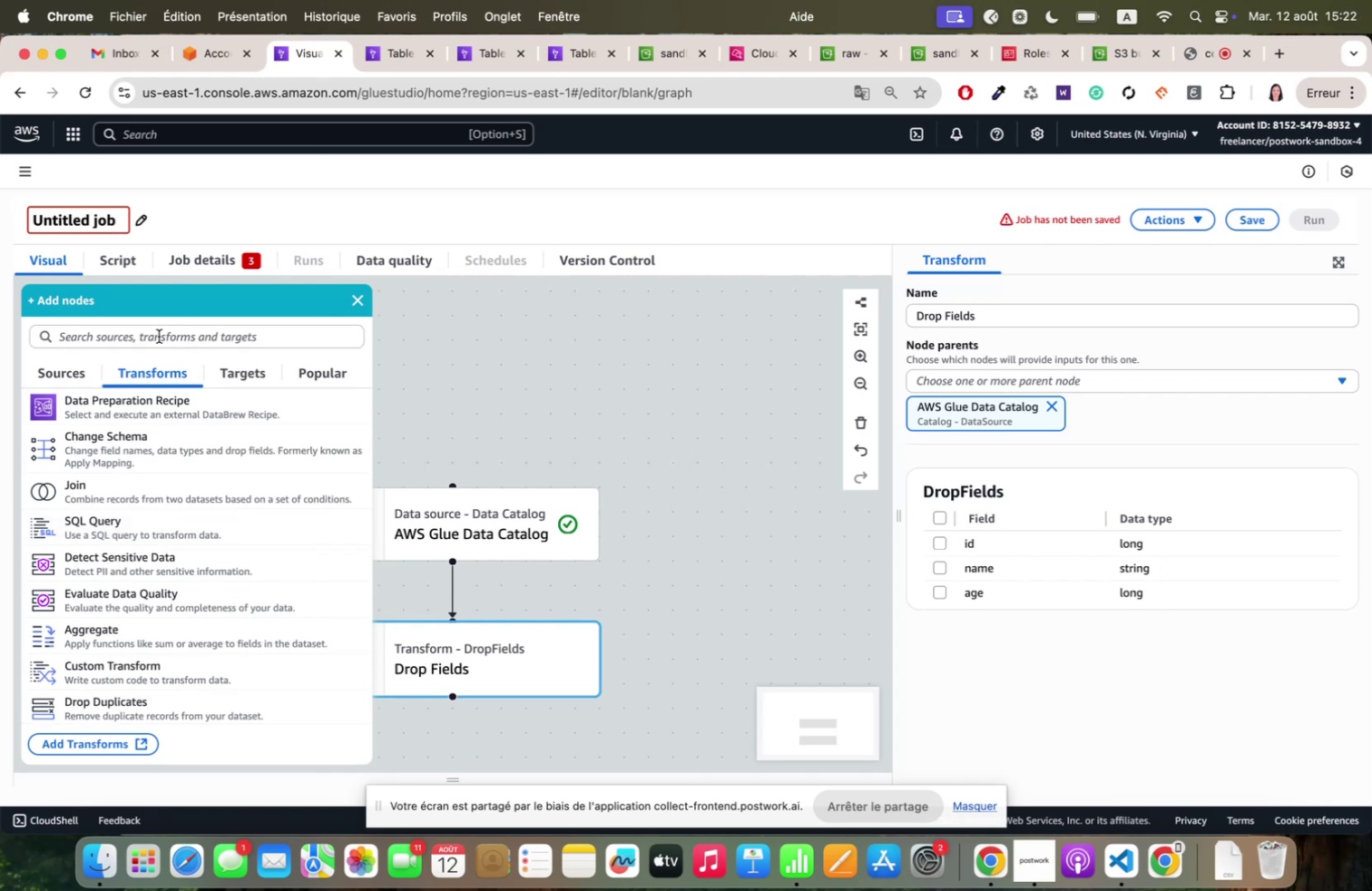 
left_click([159, 336])
 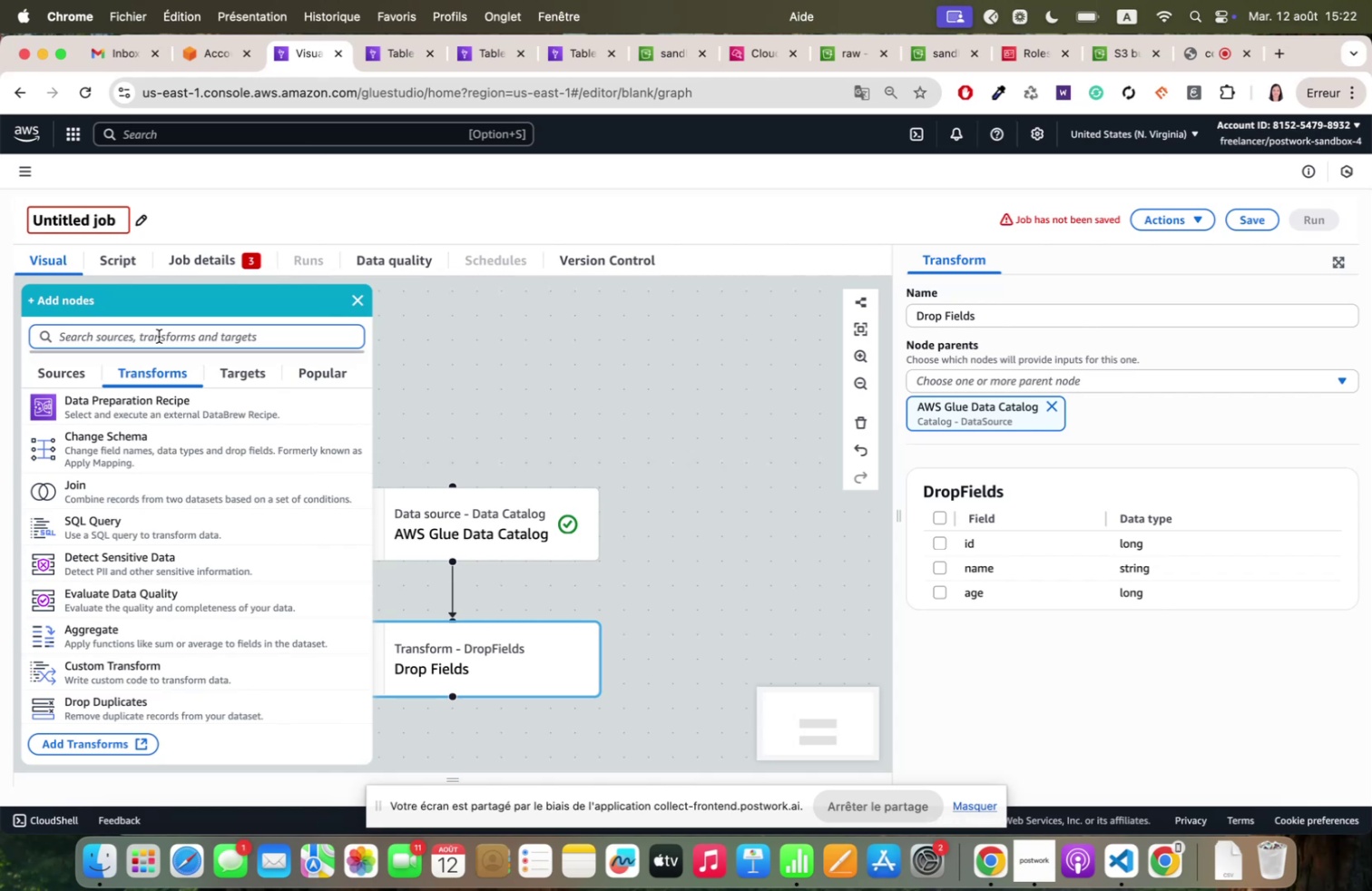 
type(qpply ;)
 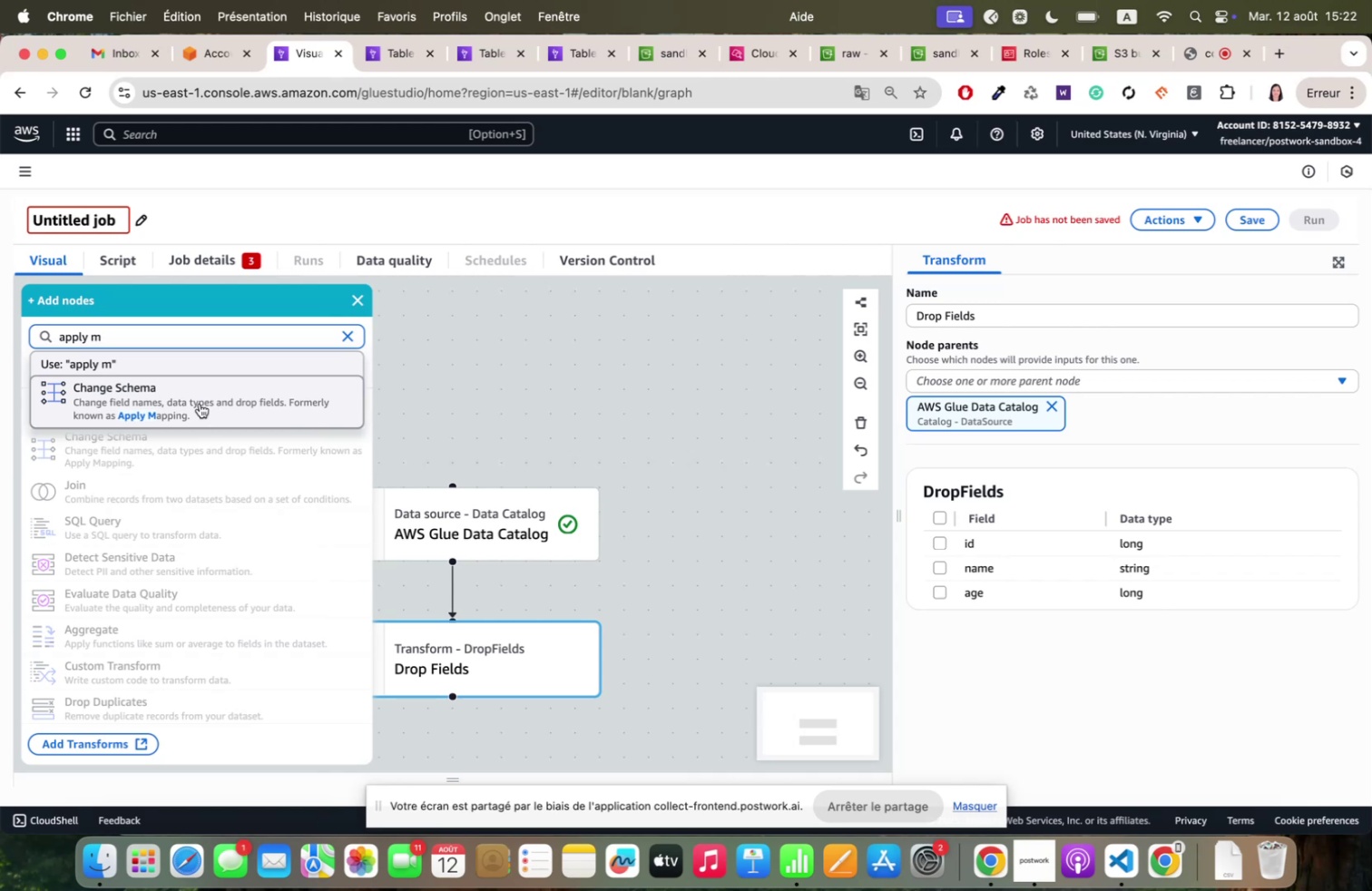 
wait(8.65)
 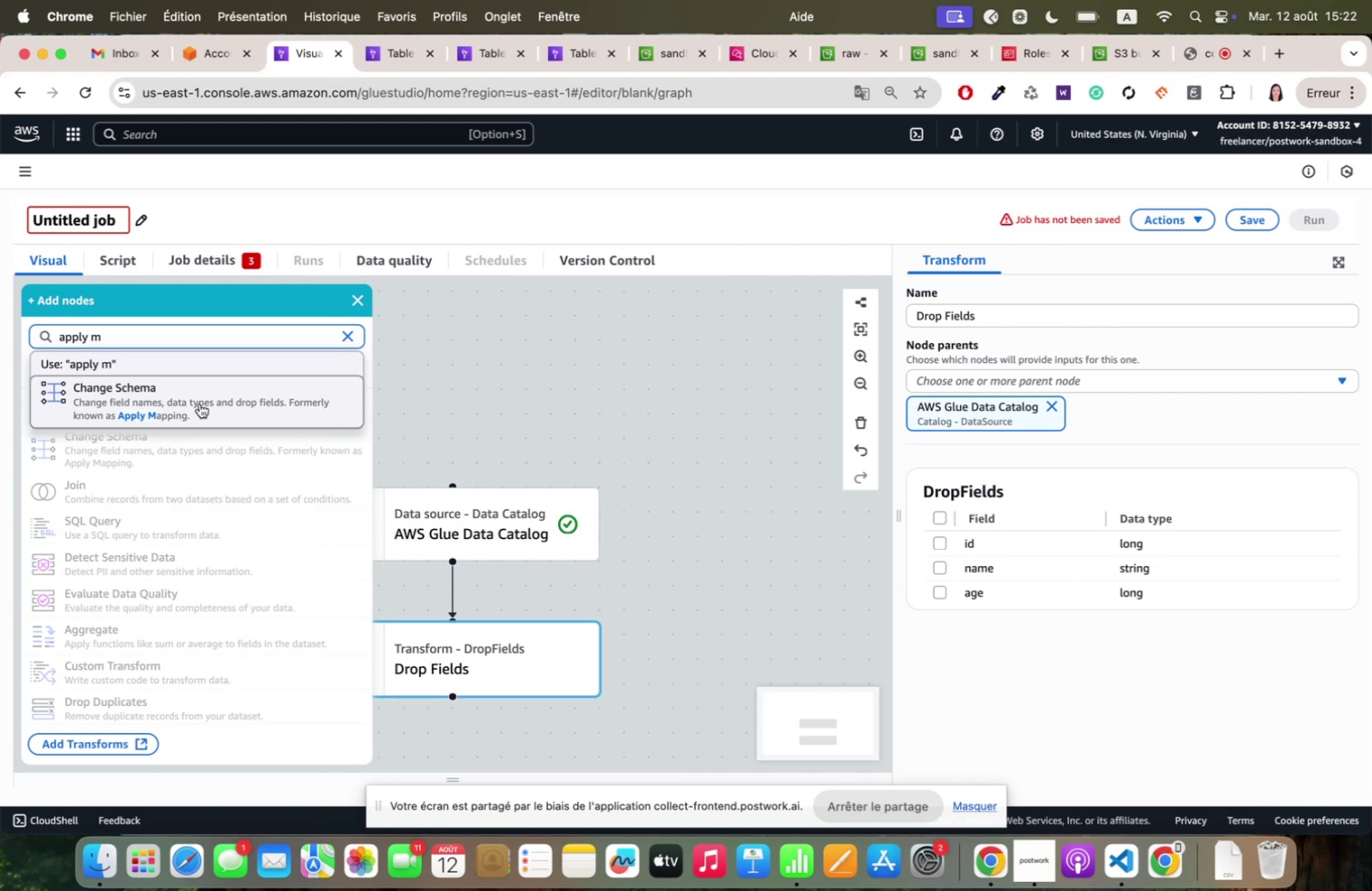 
left_click([341, 336])
 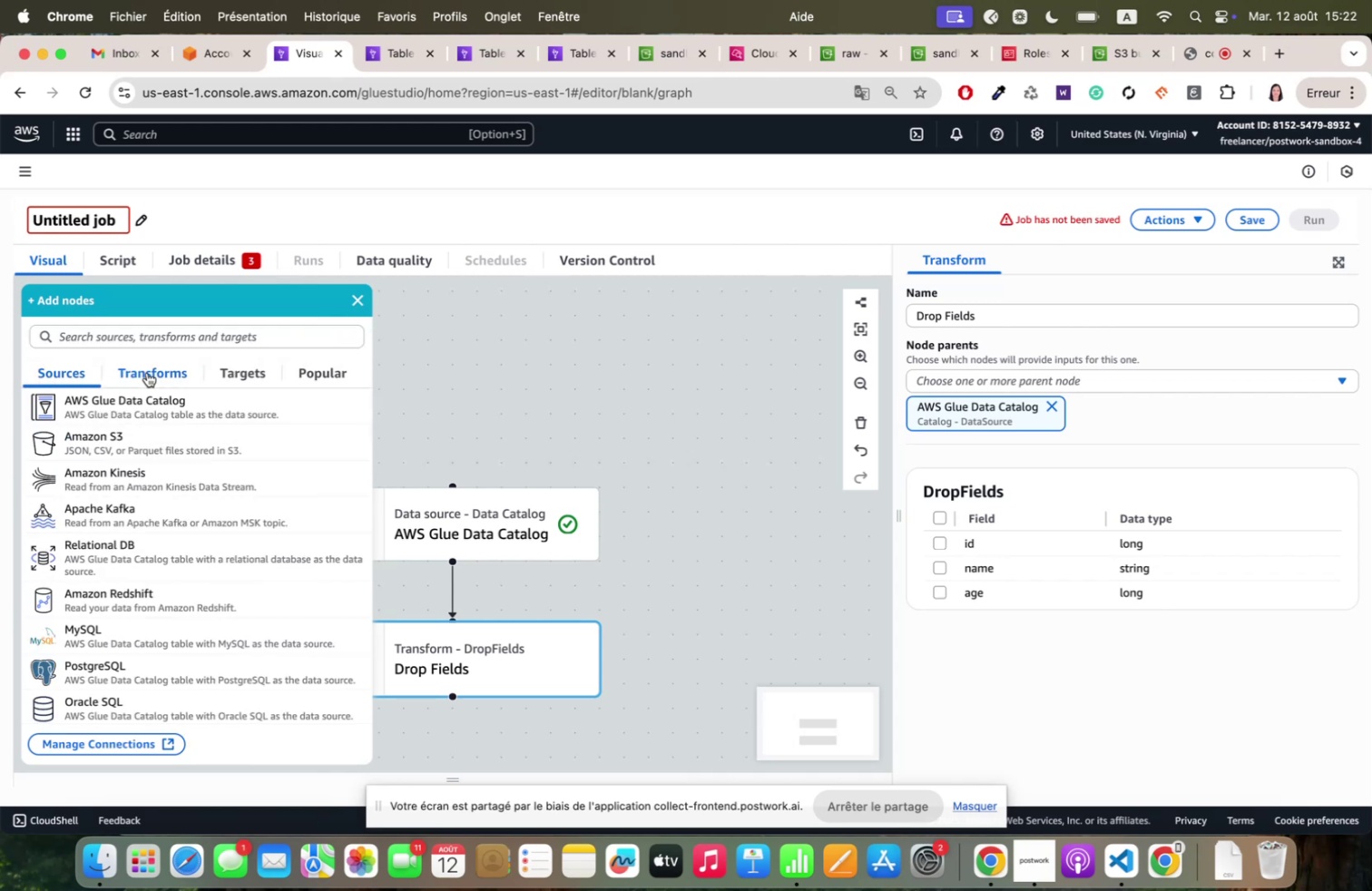 
scroll: coordinate [132, 452], scroll_direction: down, amount: 69.0
 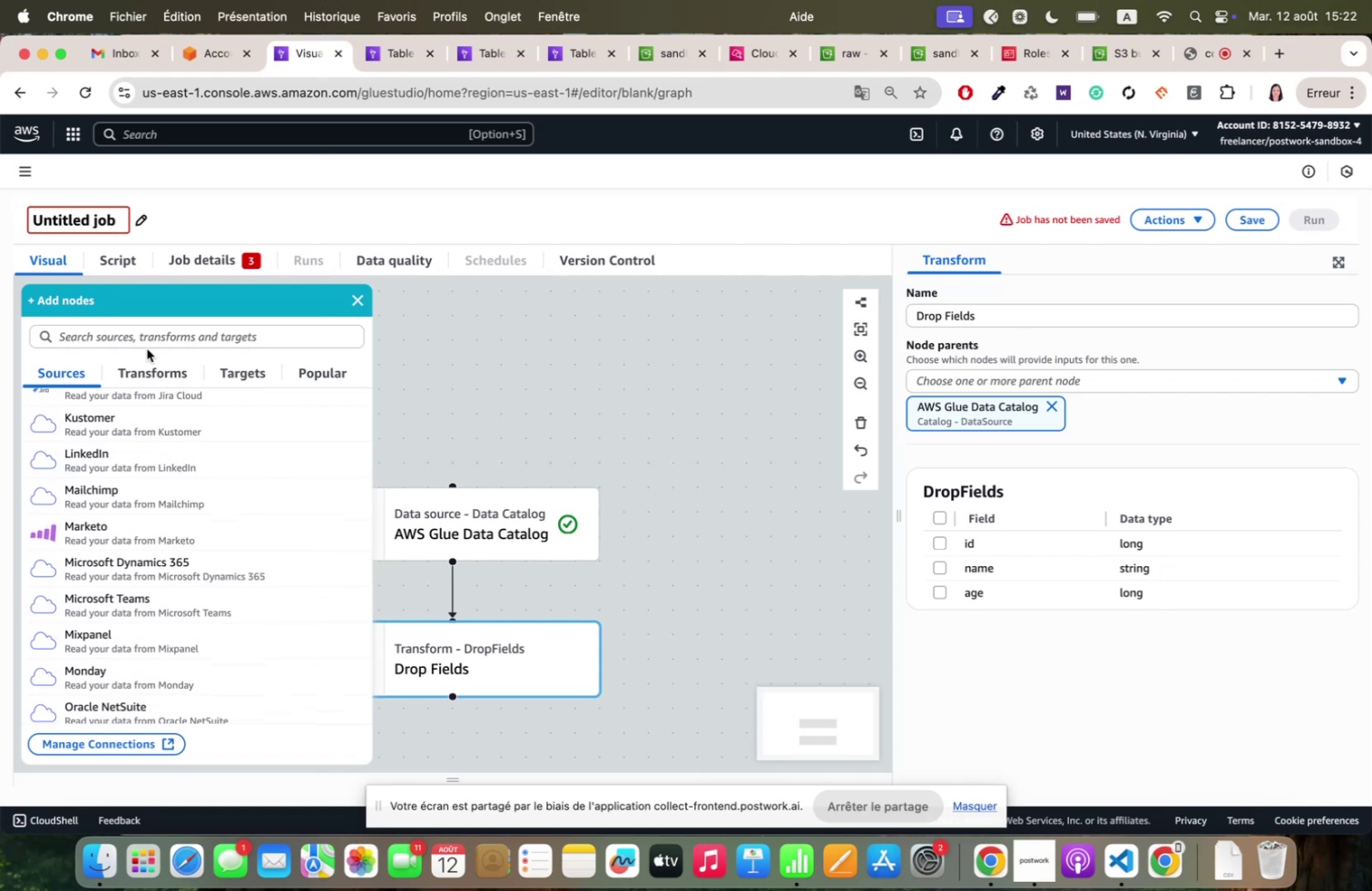 
left_click([146, 367])
 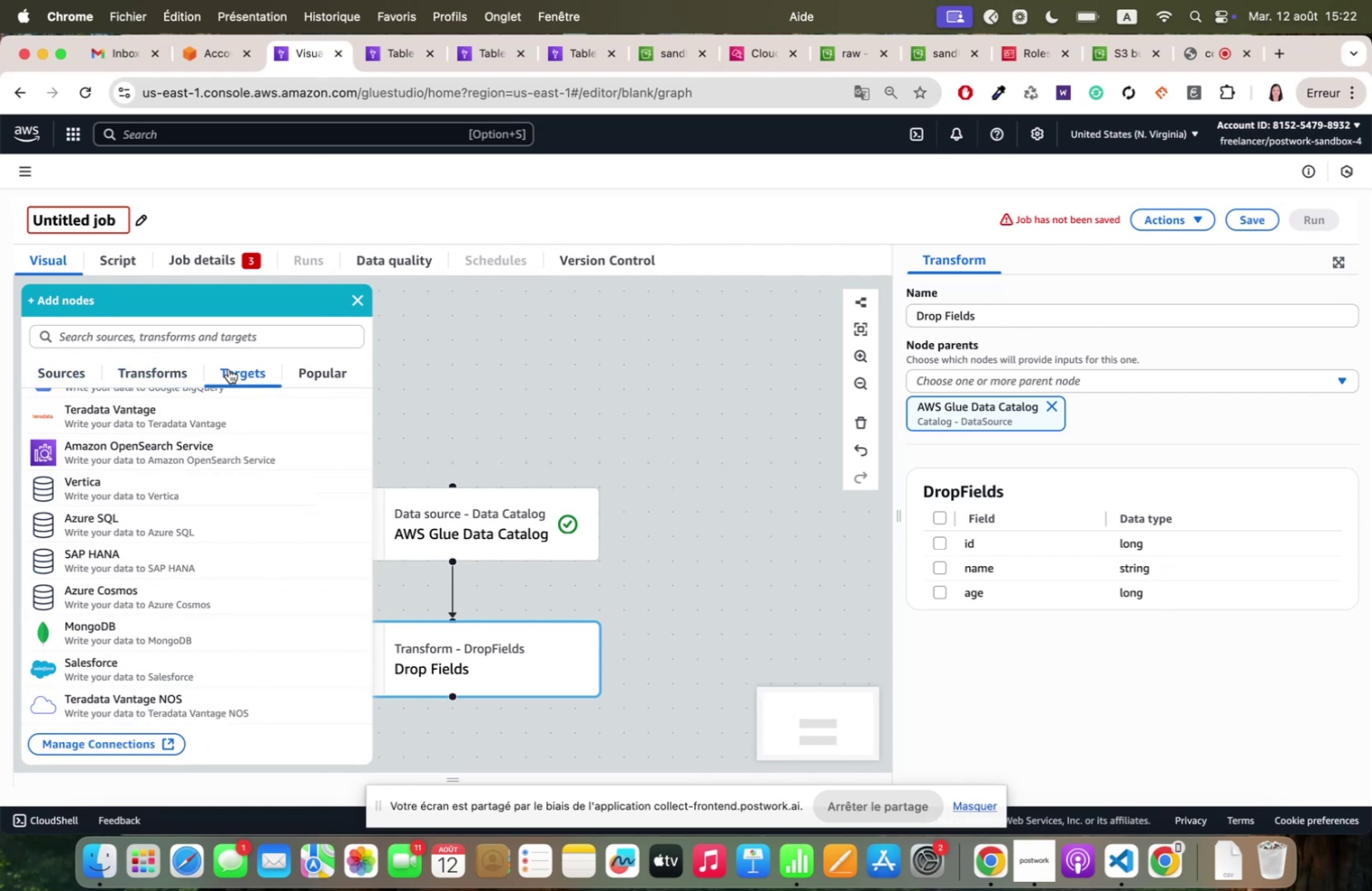 
scroll: coordinate [225, 503], scroll_direction: up, amount: 85.0
 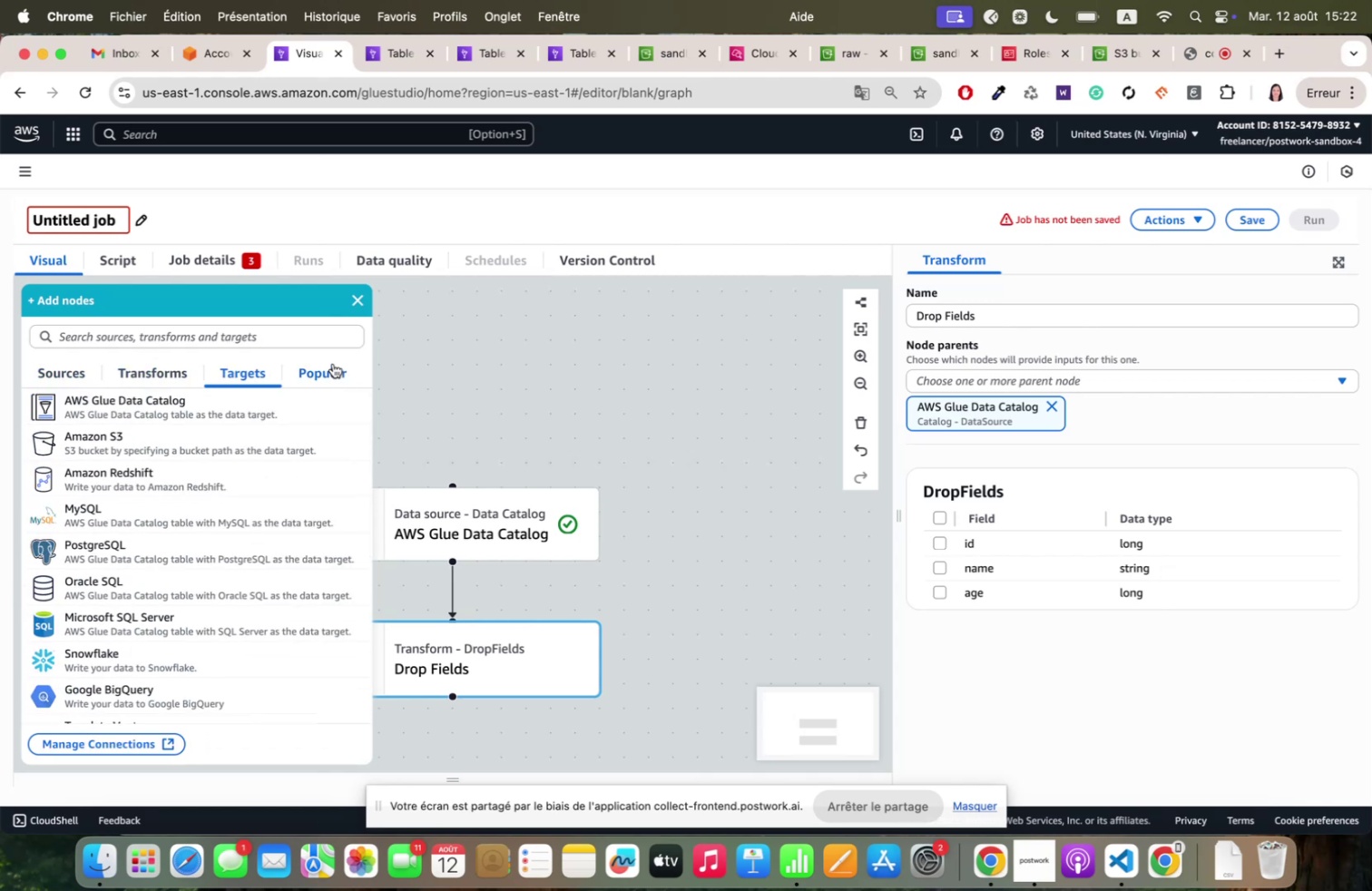 
left_click([333, 363])
 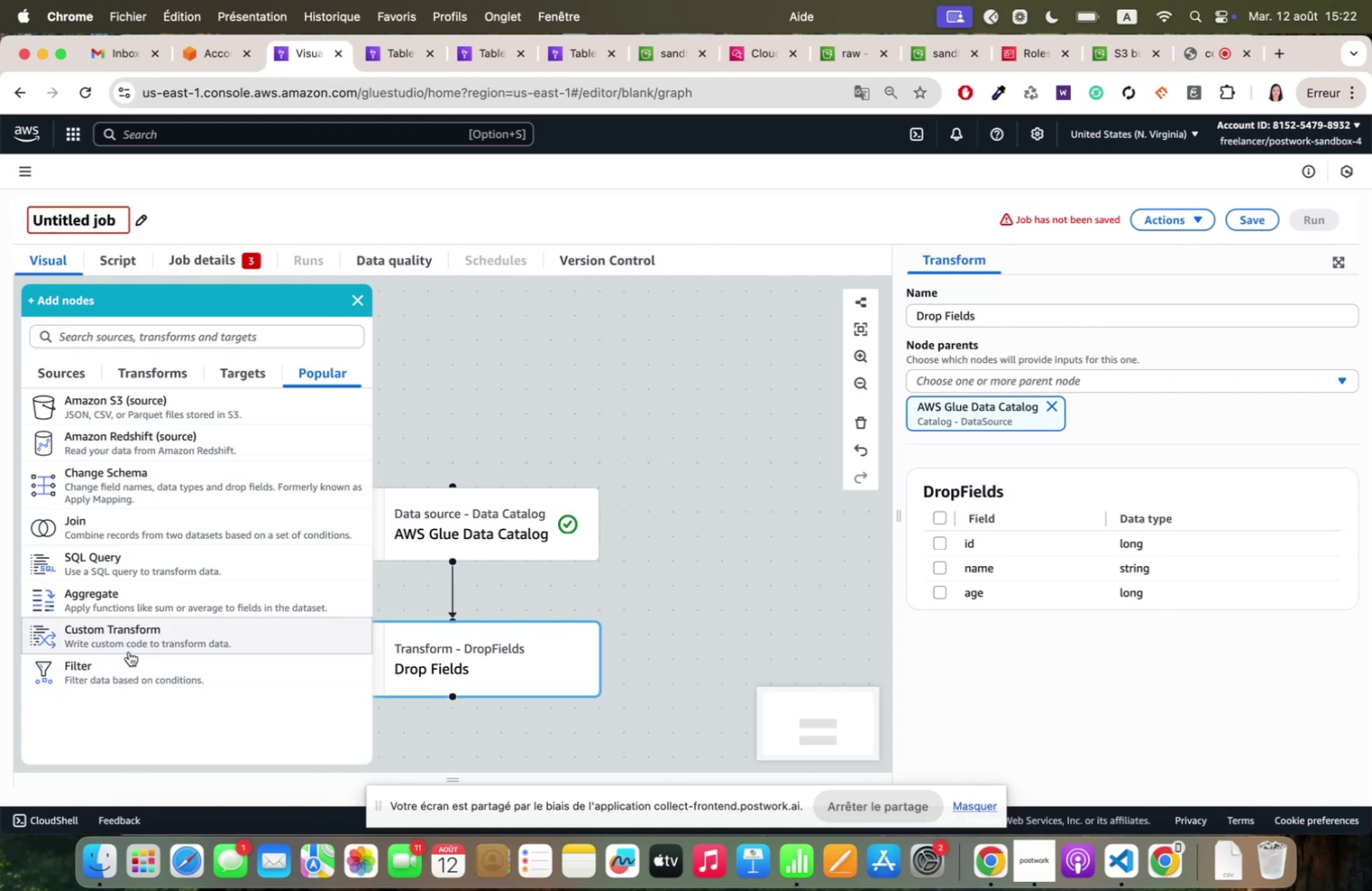 
left_click([129, 651])
 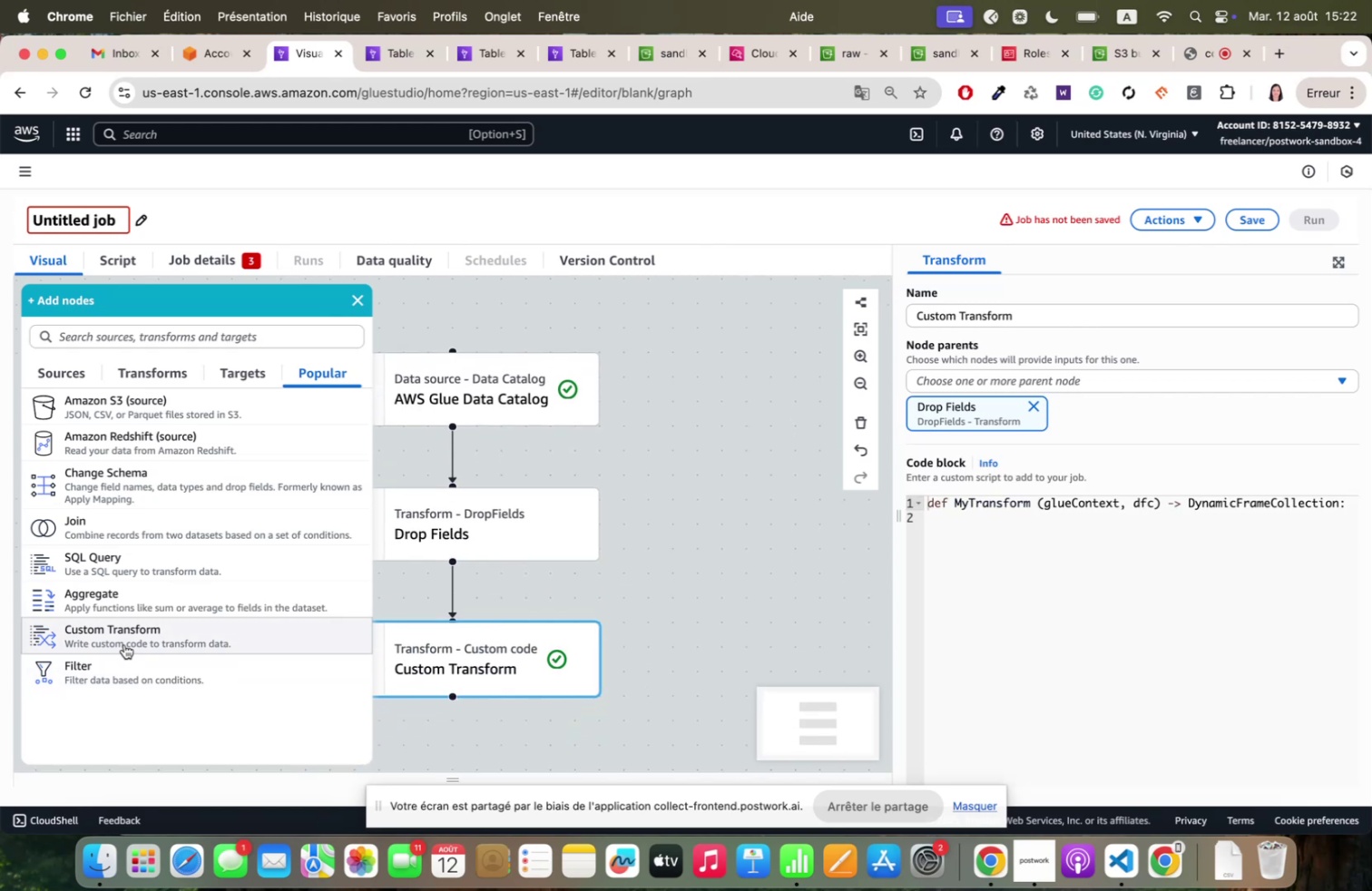 
left_click([123, 640])
 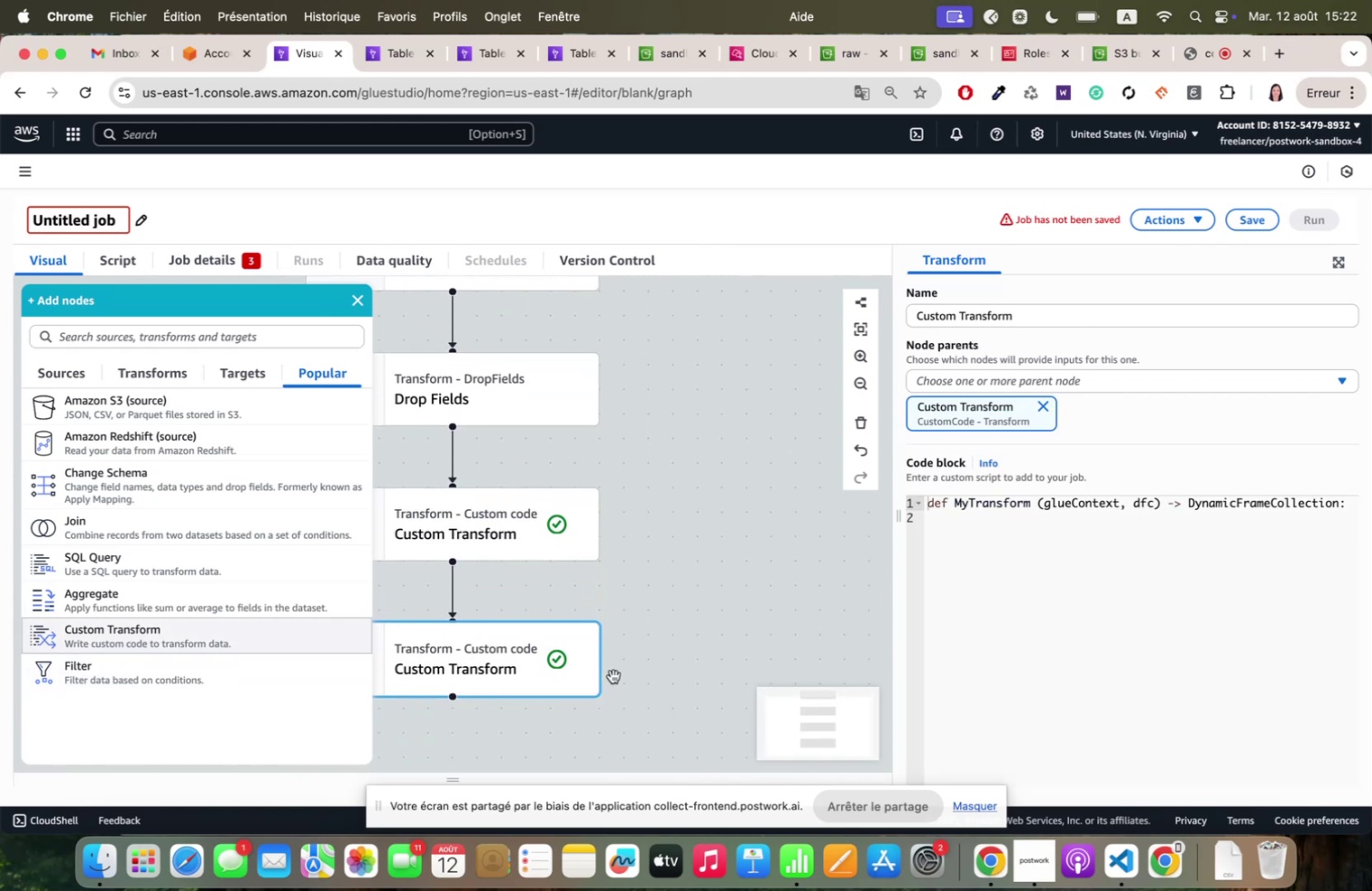 
left_click([534, 648])
 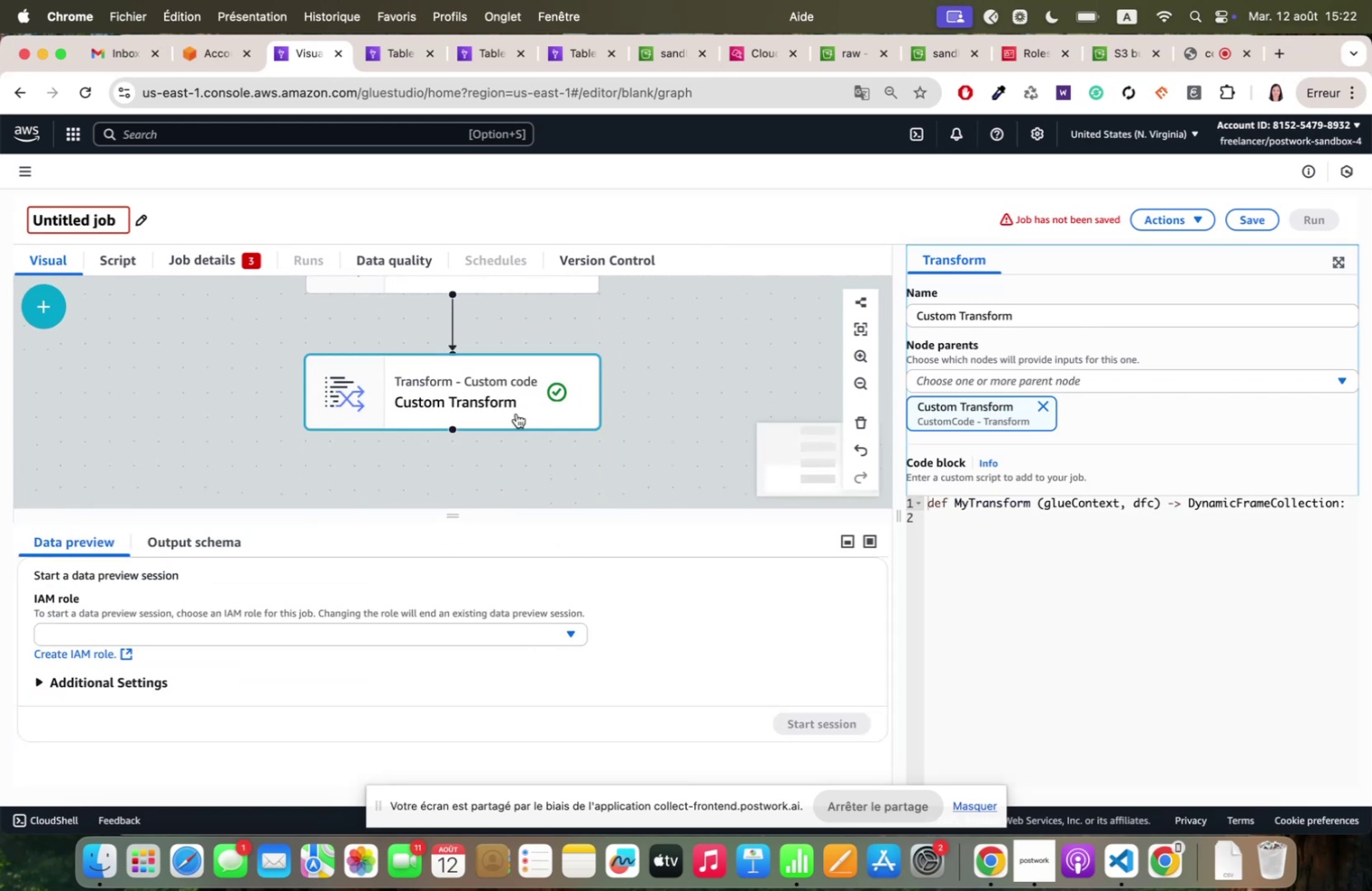 
scroll: coordinate [521, 399], scroll_direction: up, amount: 28.0
 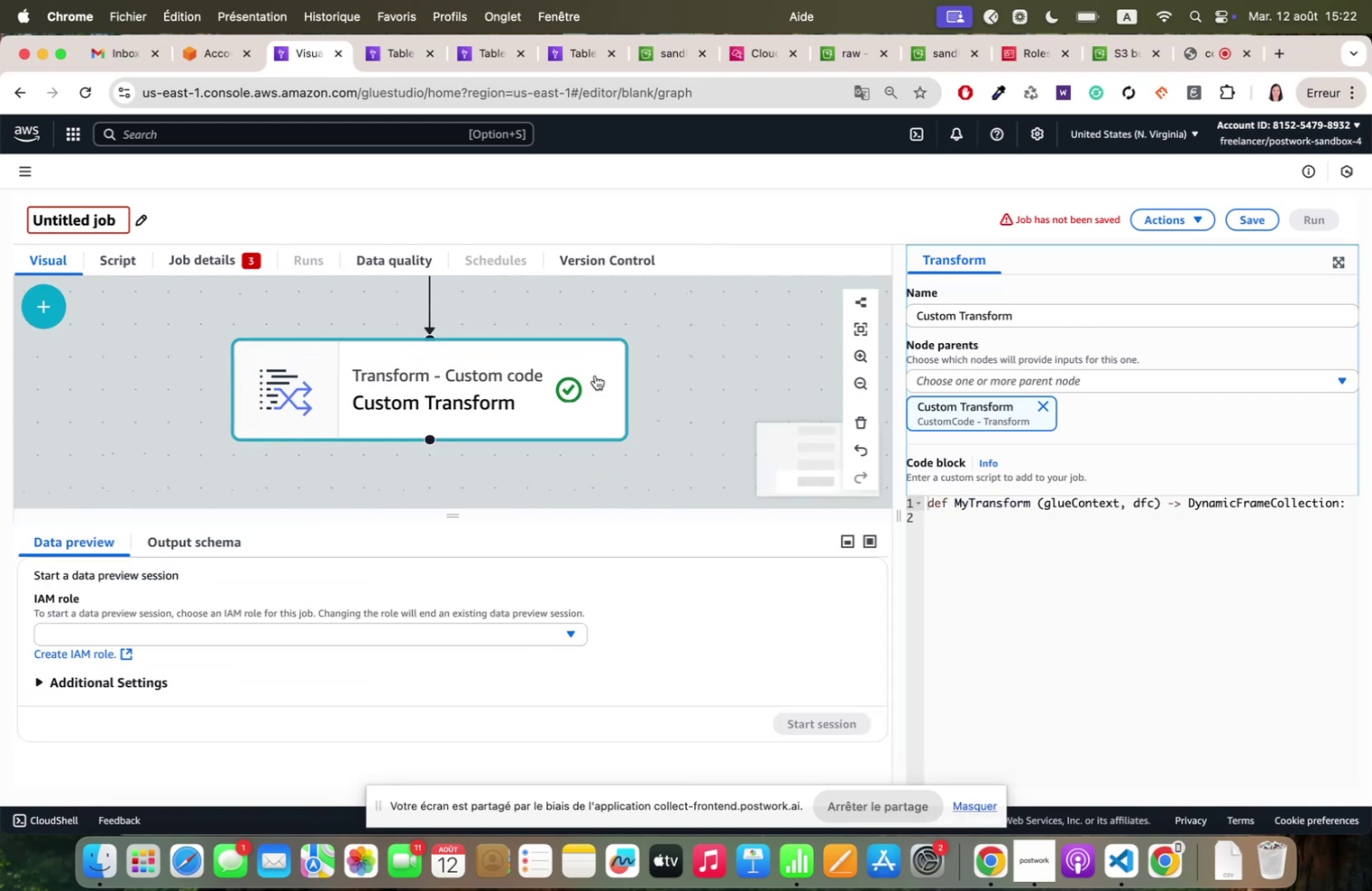 
mouse_move([644, 387])
 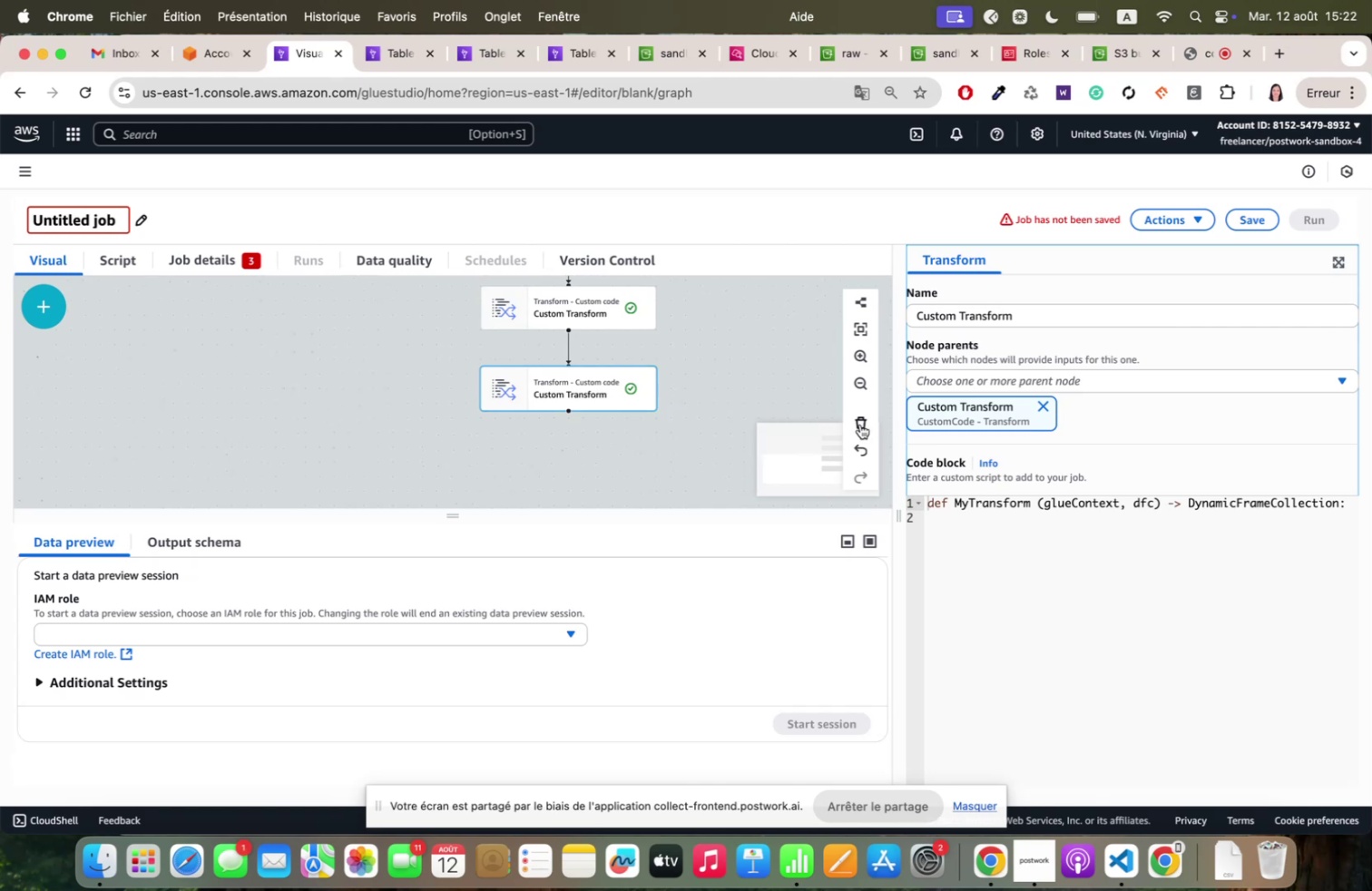 
left_click([860, 423])
 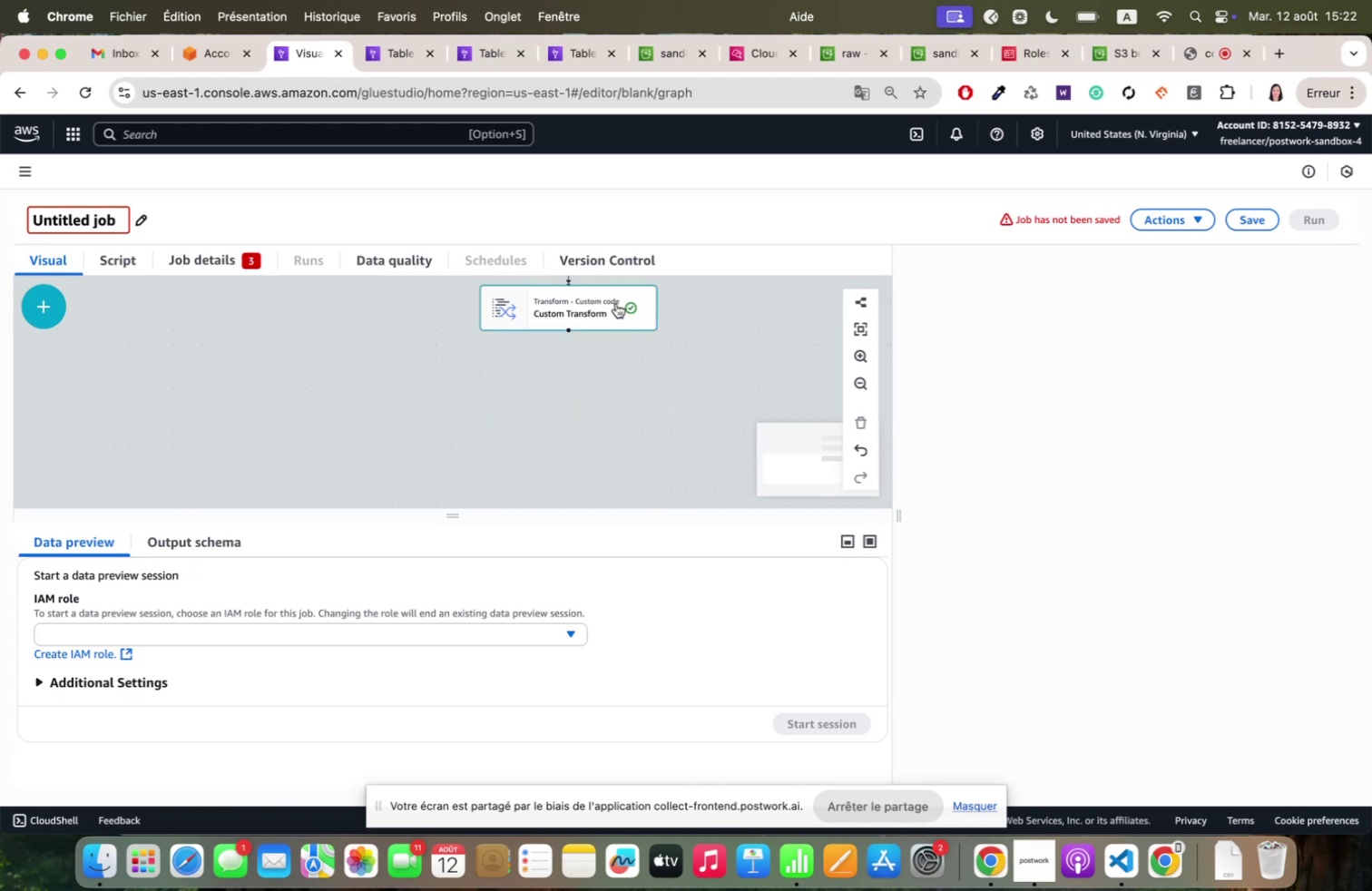 
left_click([614, 301])
 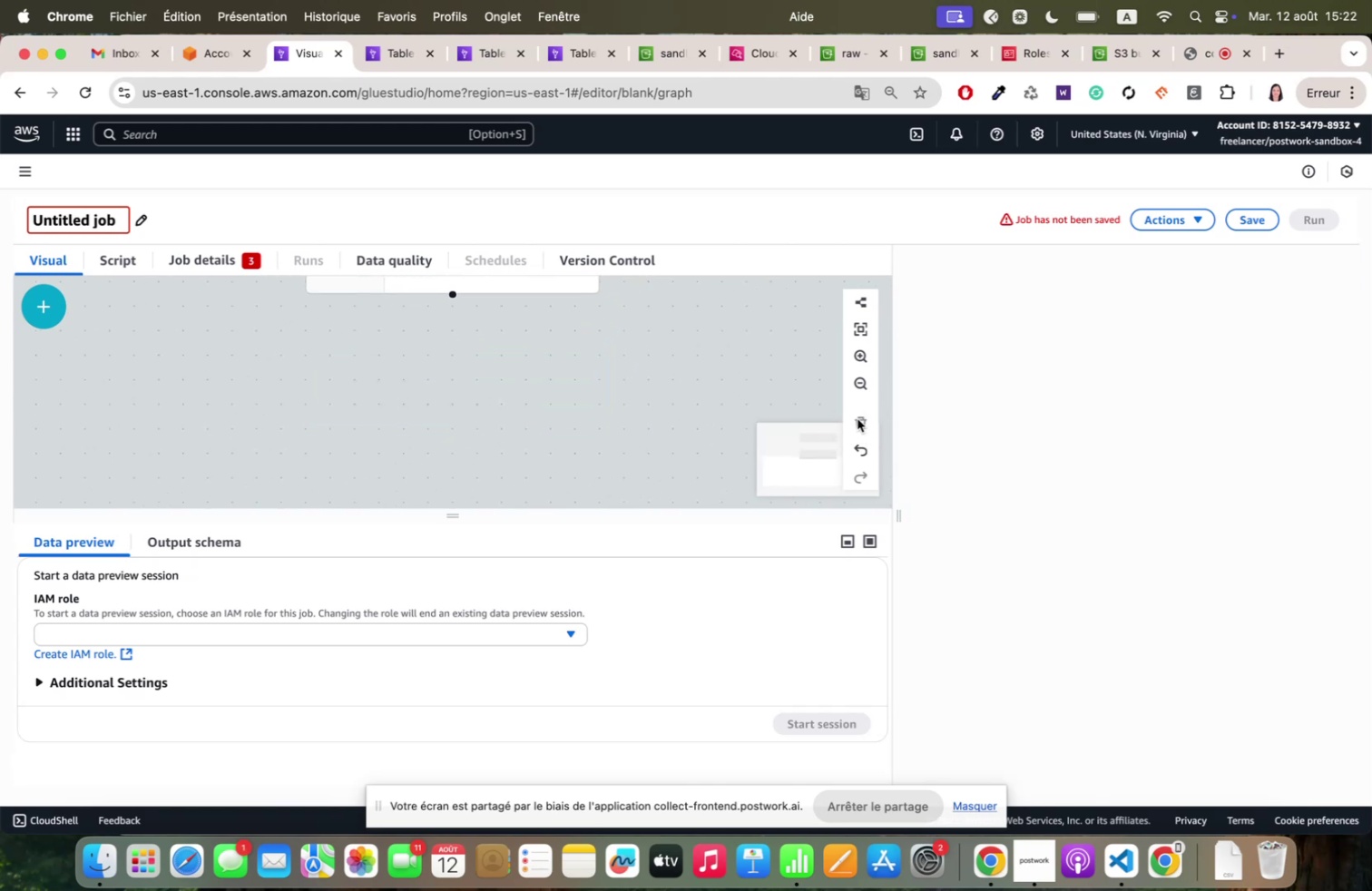 
scroll: coordinate [613, 406], scroll_direction: up, amount: 49.0
 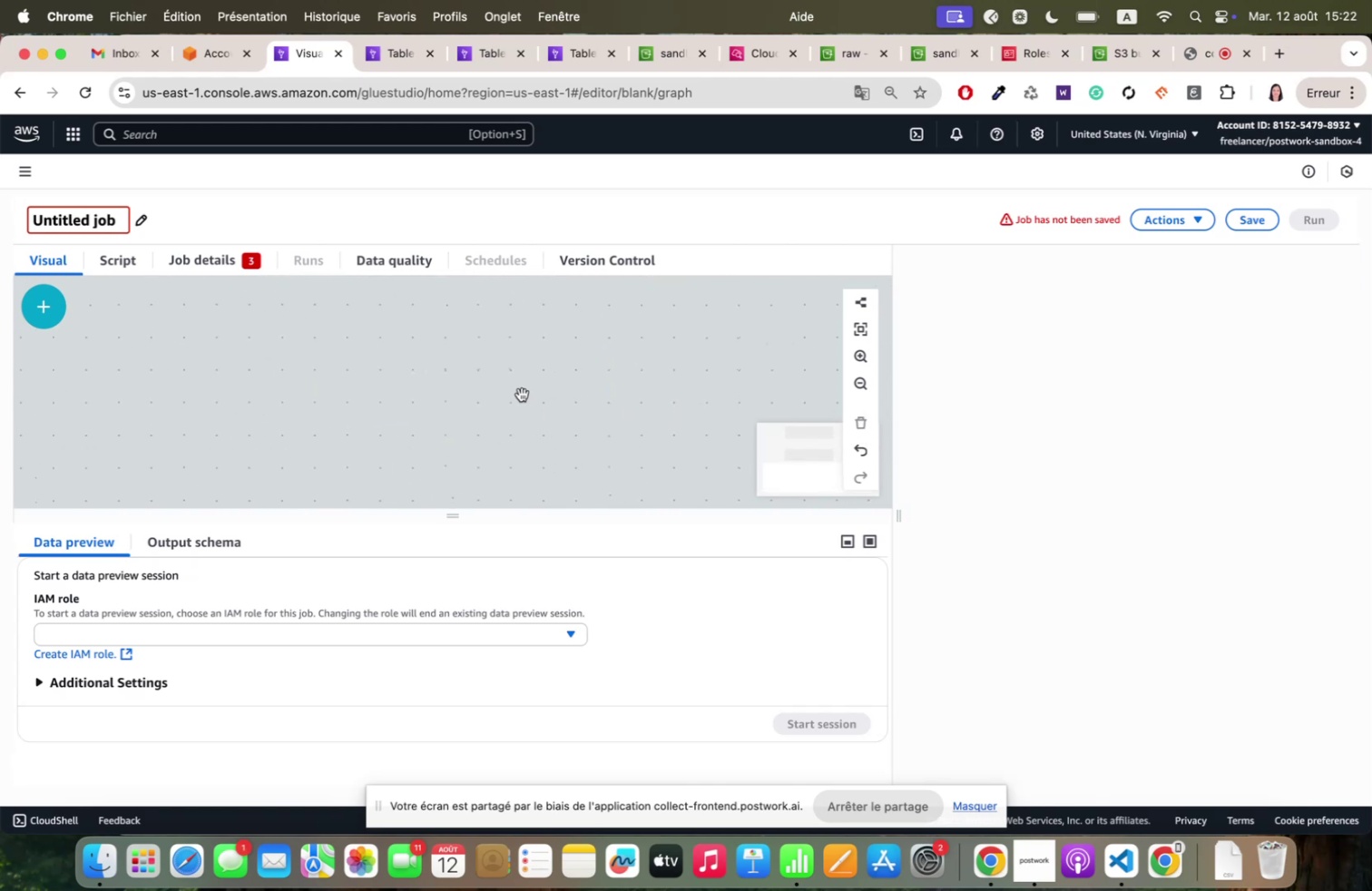 
left_click_drag(start_coordinate=[522, 394], to_coordinate=[526, 552])
 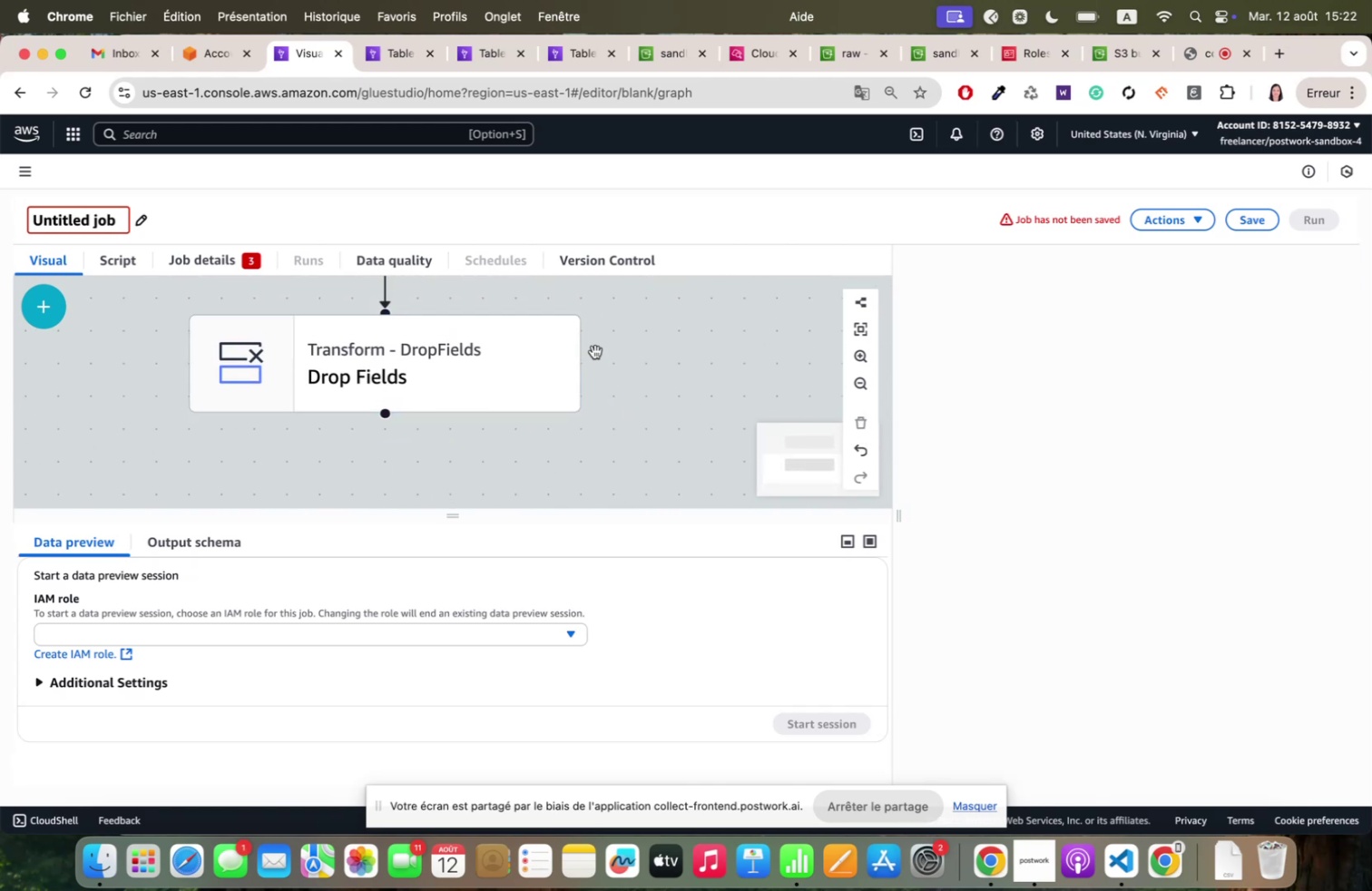 
left_click_drag(start_coordinate=[599, 343], to_coordinate=[607, 536])
 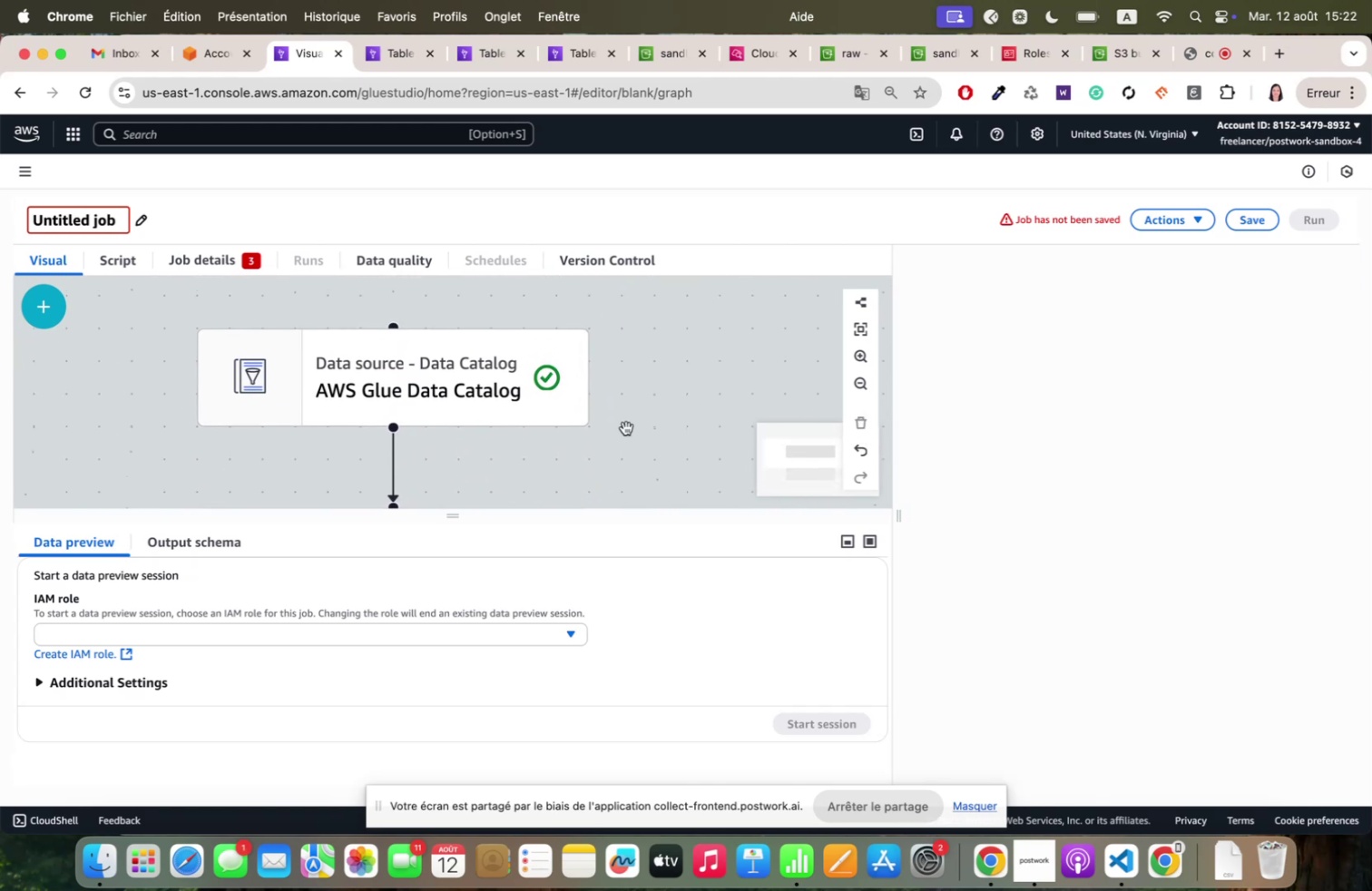 
left_click_drag(start_coordinate=[633, 413], to_coordinate=[670, 261])
 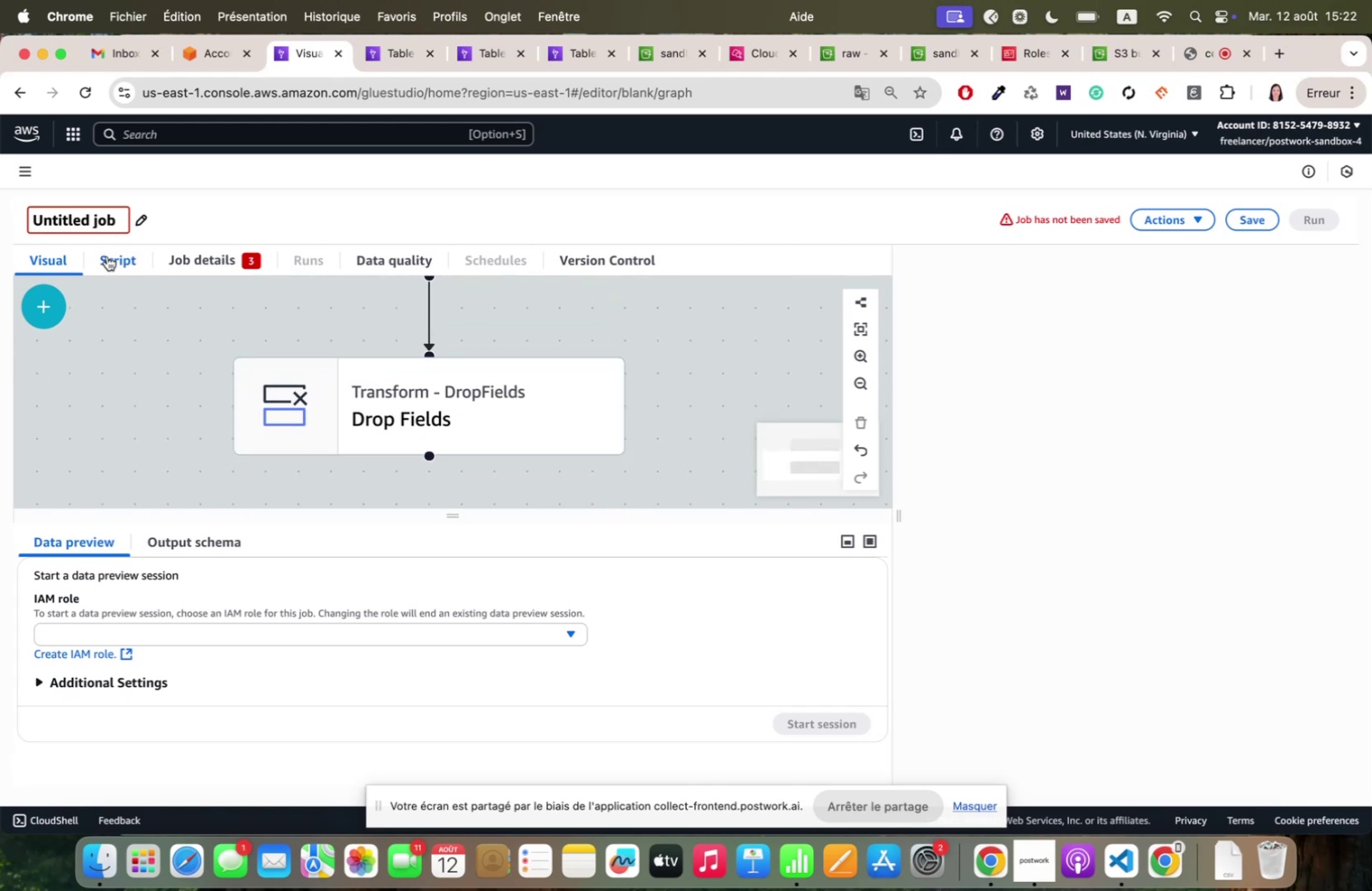 
left_click([33, 302])
 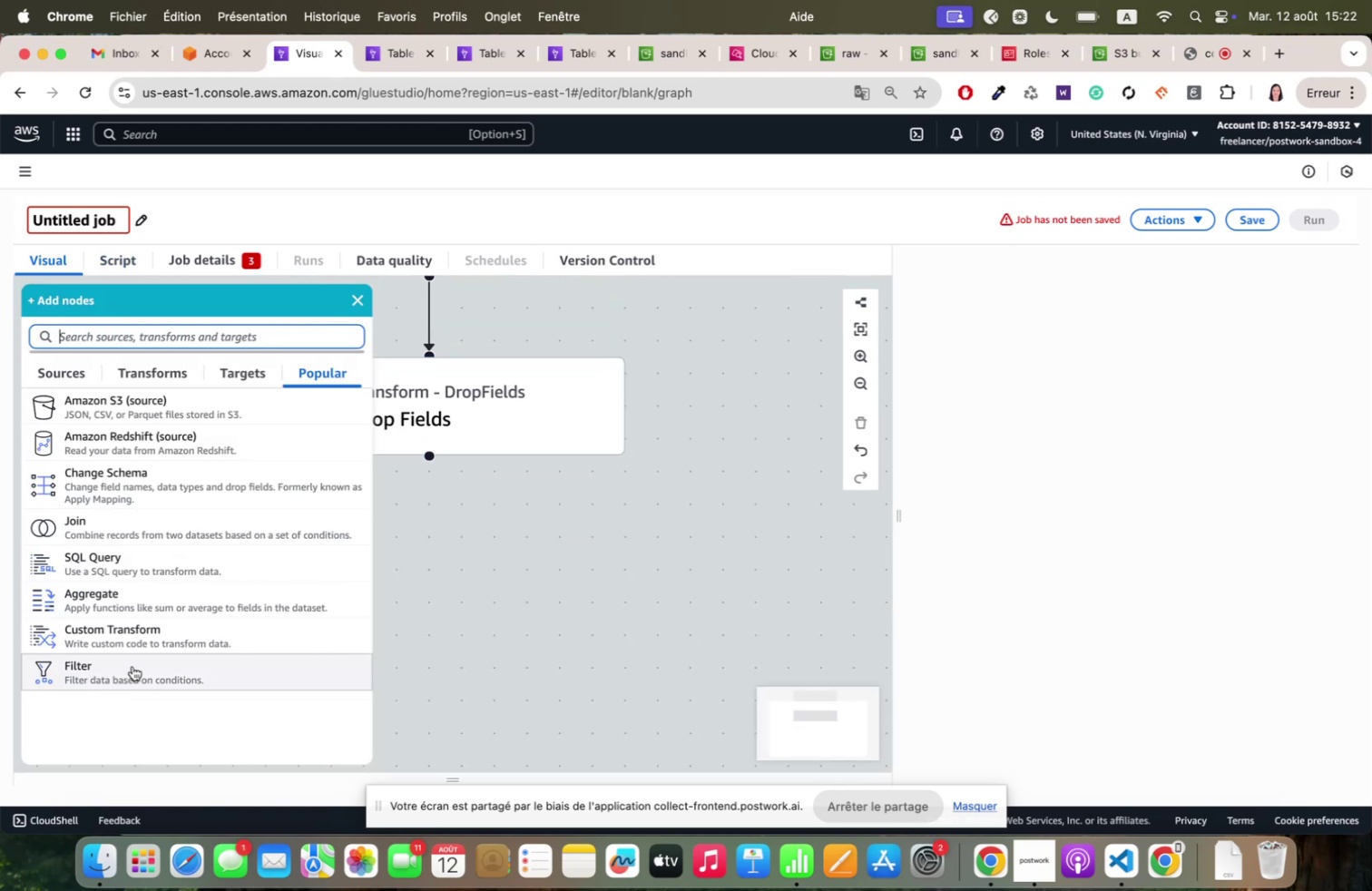 
left_click([130, 666])
 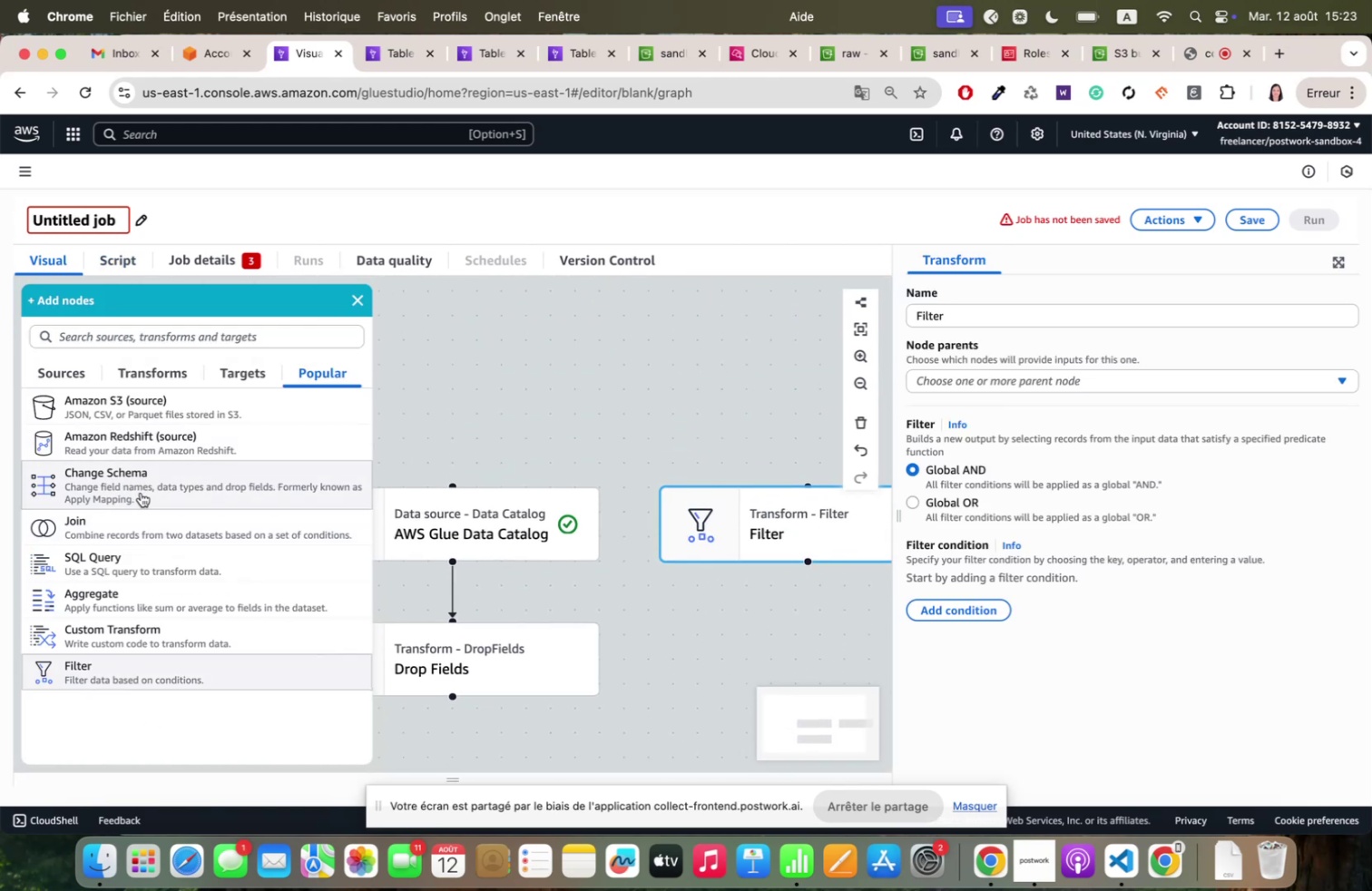 
left_click([137, 485])
 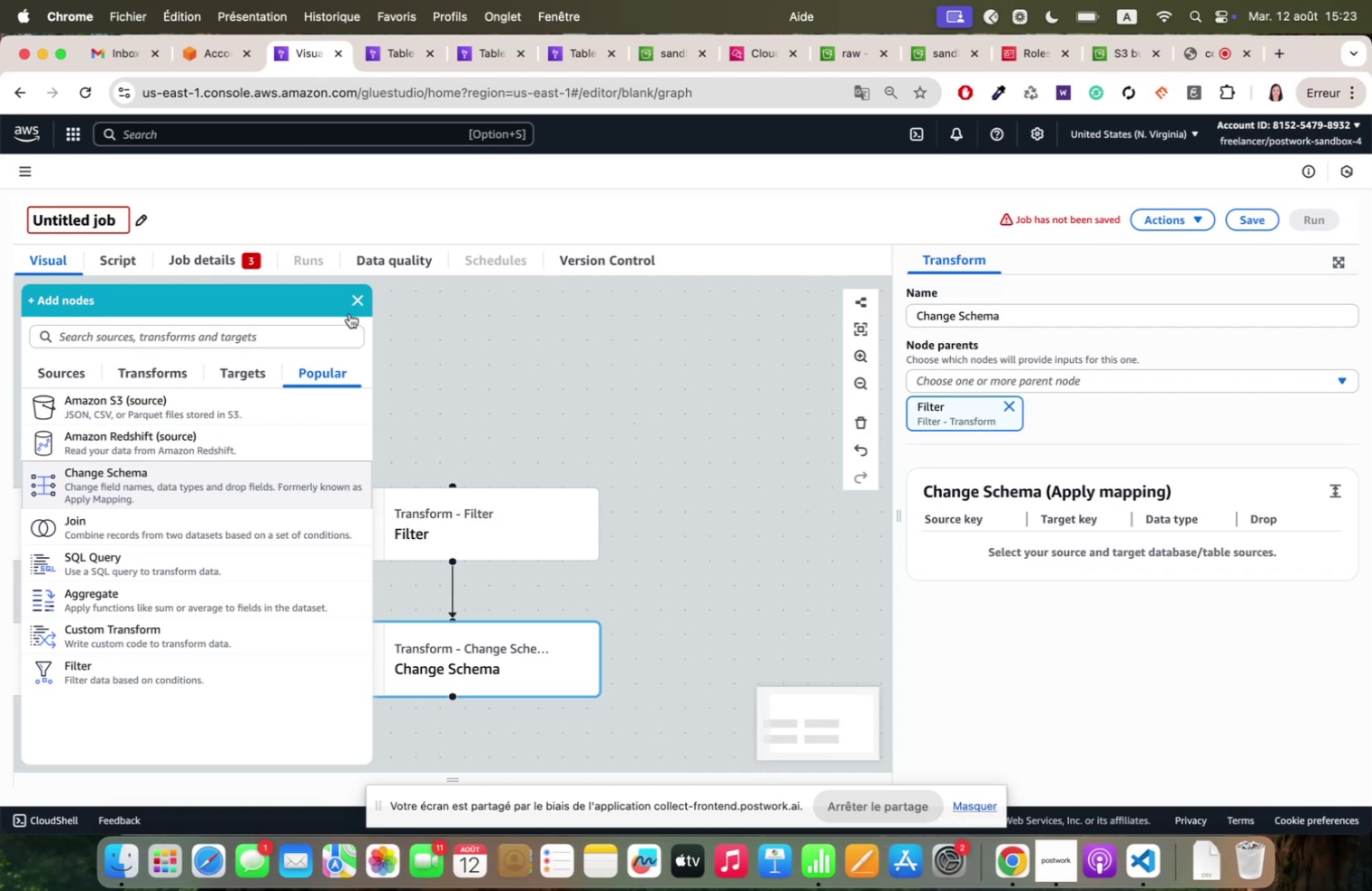 
wait(5.56)
 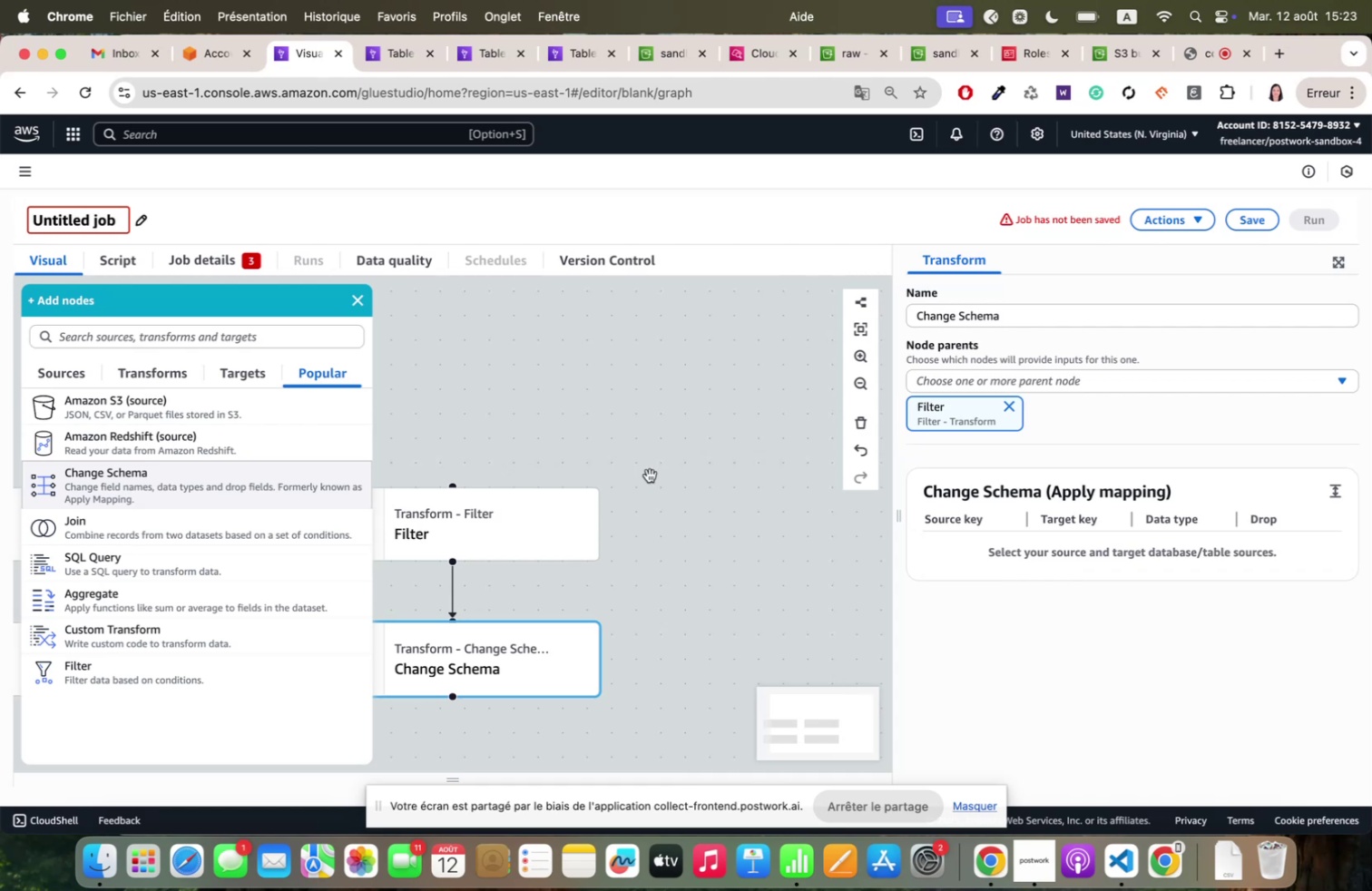 
left_click([546, 510])
 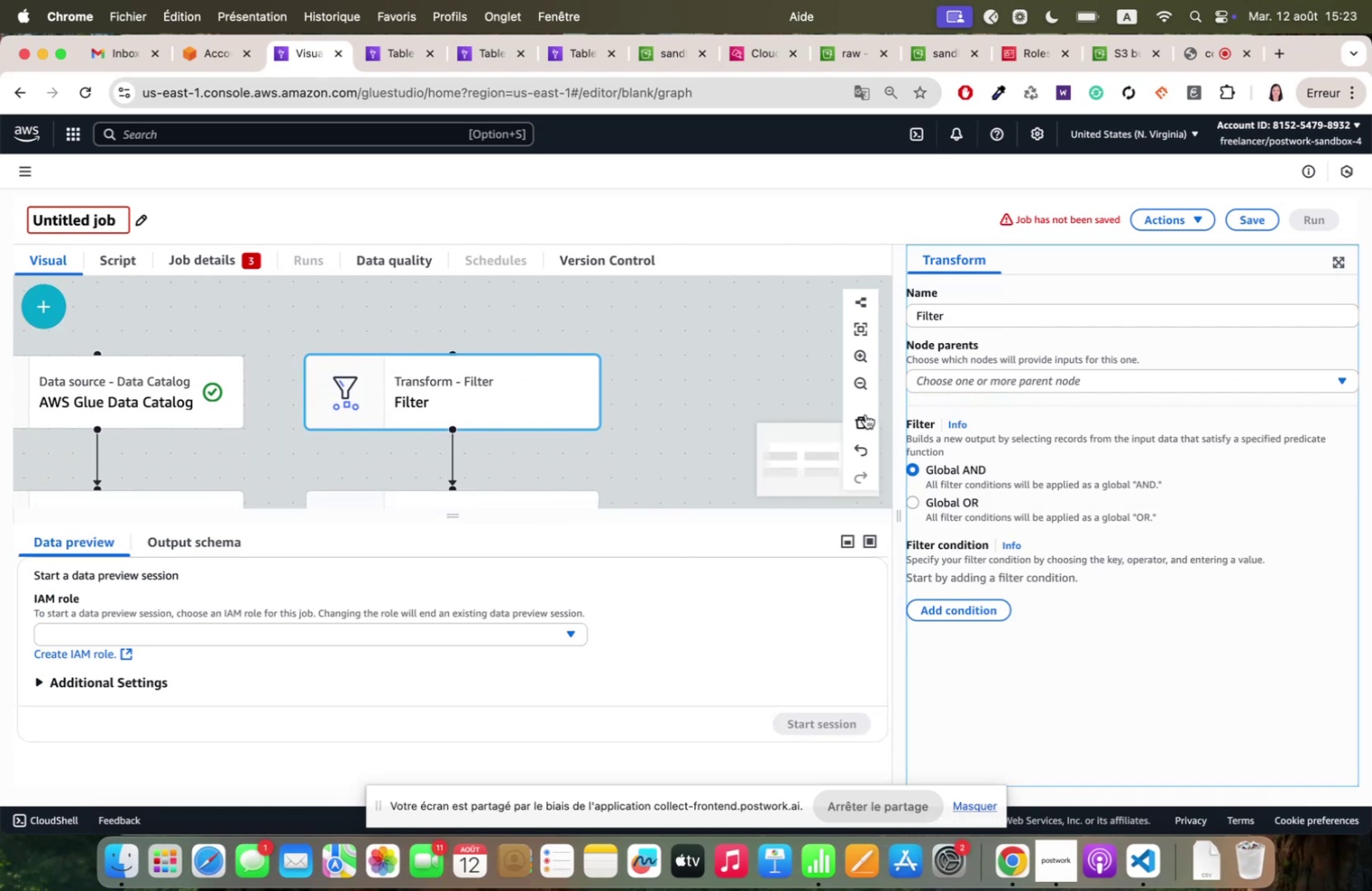 
left_click([864, 417])
 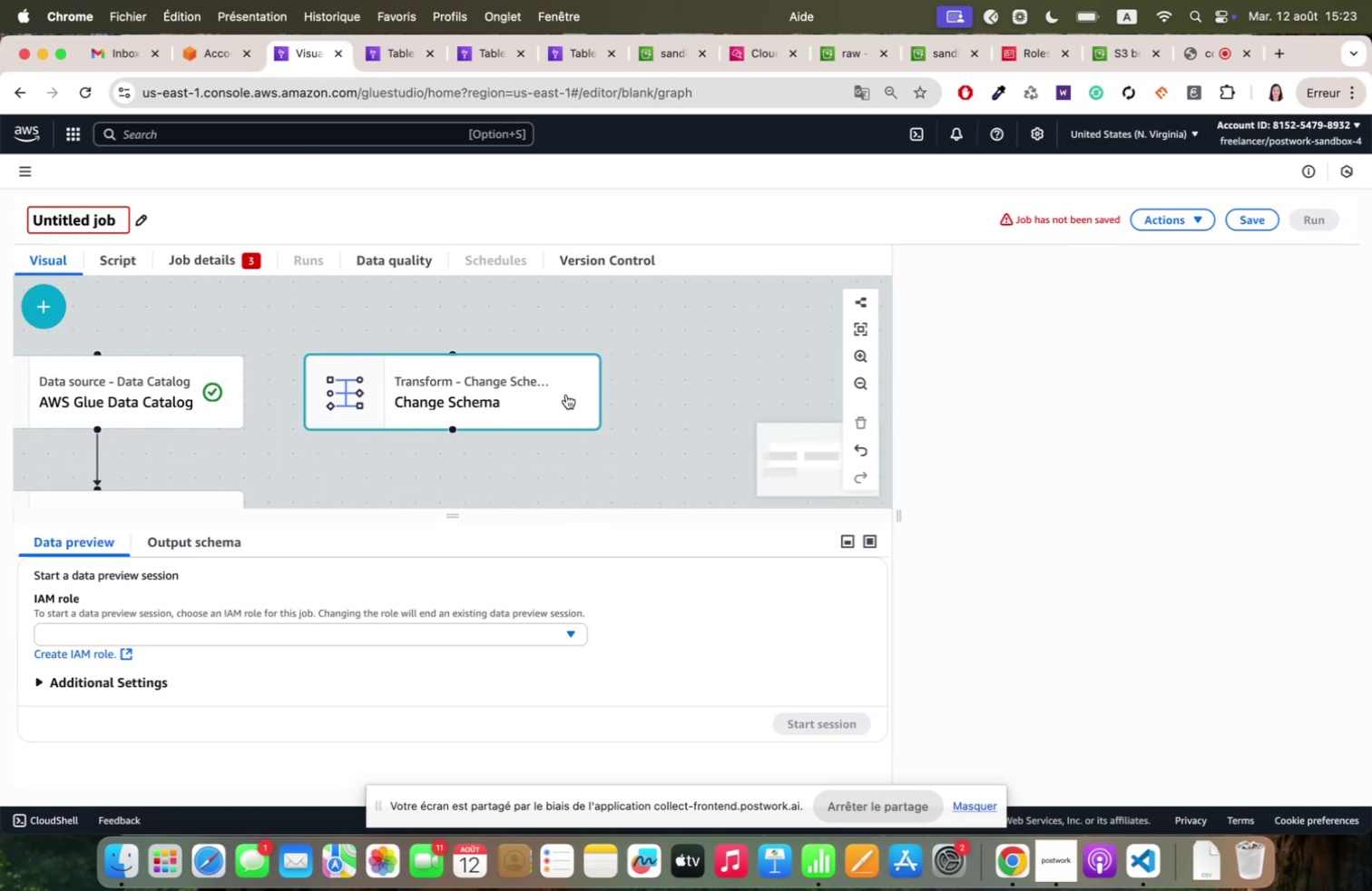 
left_click([562, 391])
 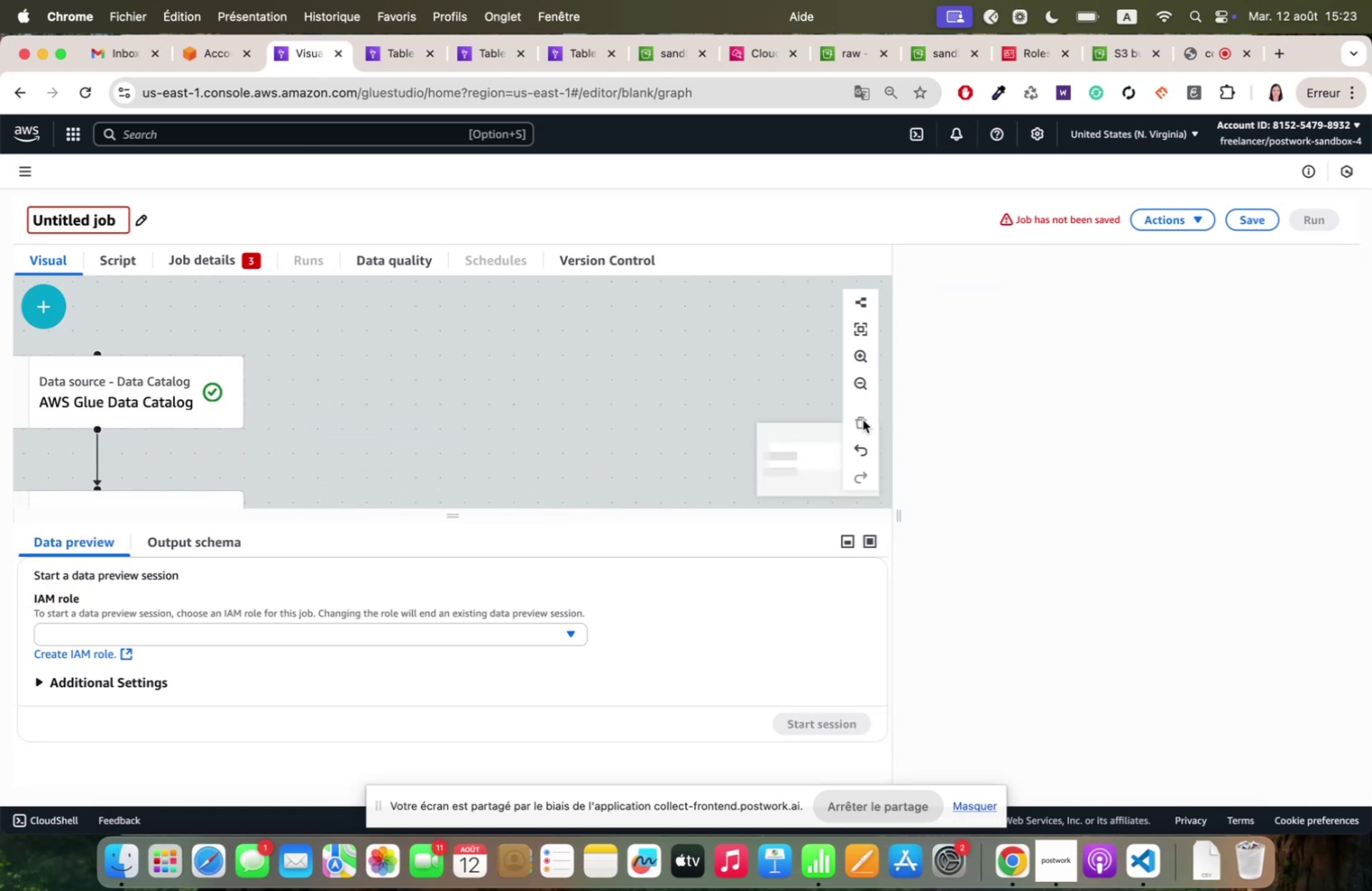 
scroll: coordinate [407, 408], scroll_direction: down, amount: 4.0
 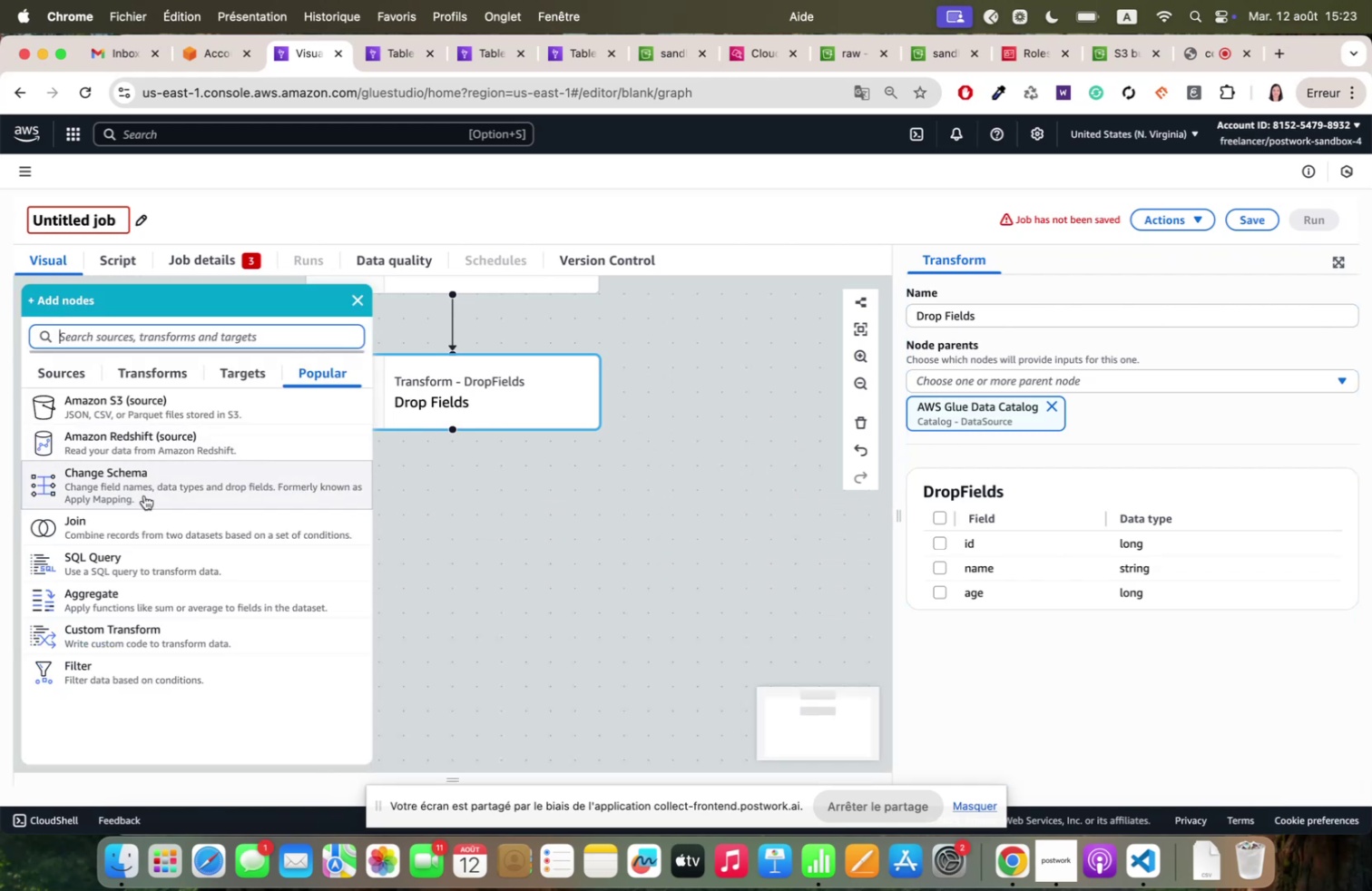 
left_click([133, 486])
 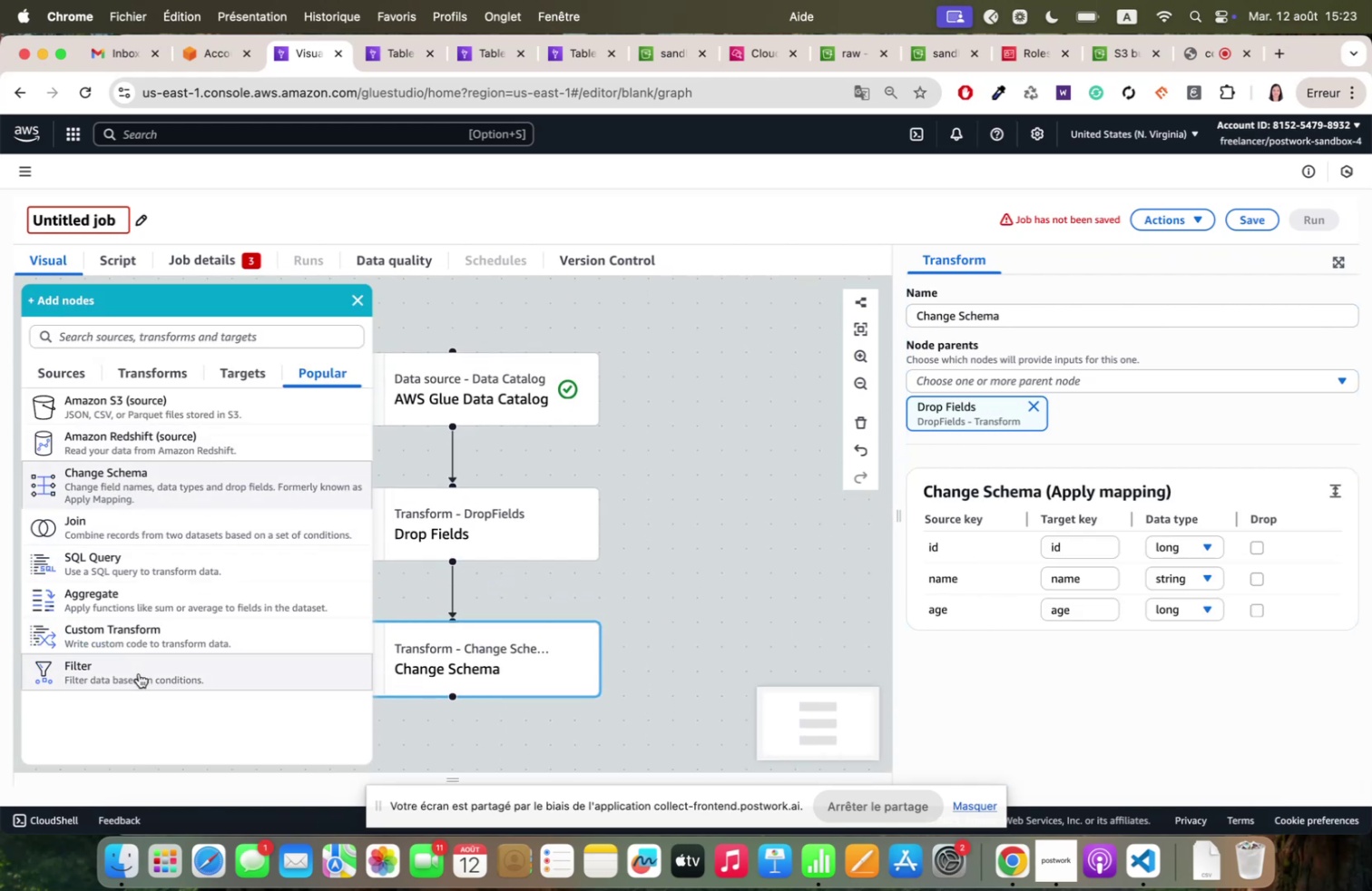 
left_click([138, 671])
 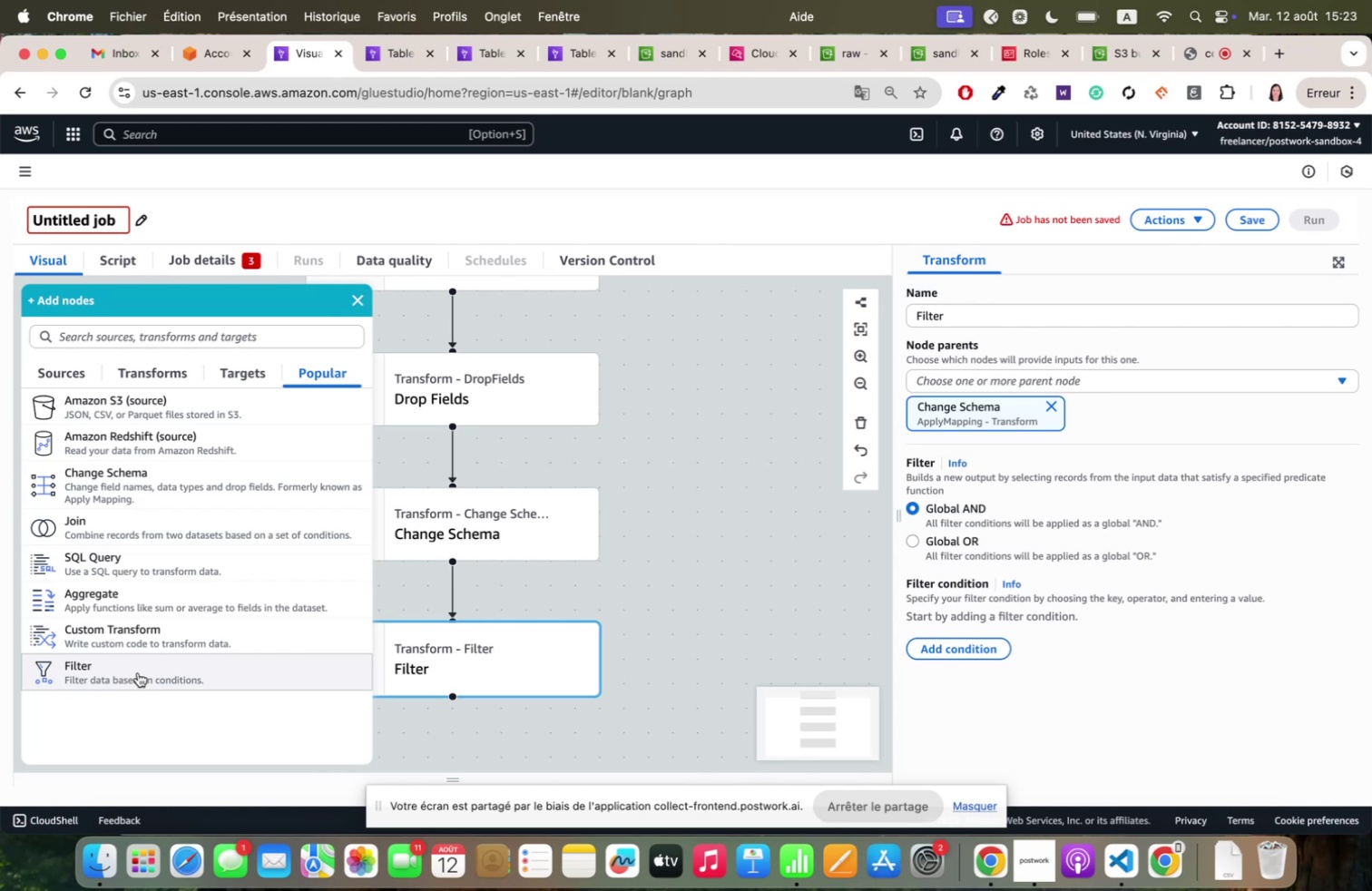 
wait(15.99)
 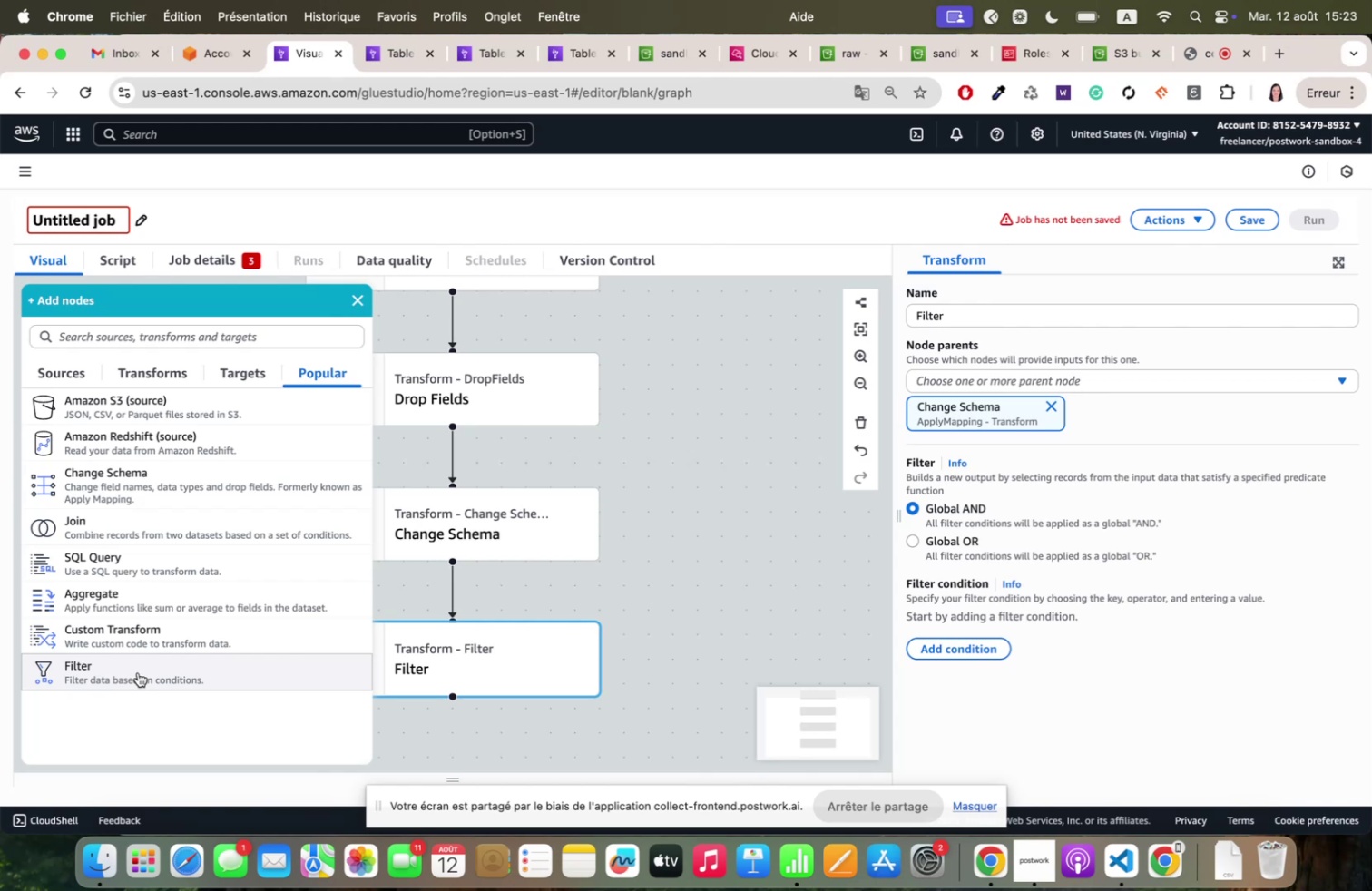 
left_click([1008, 377])
 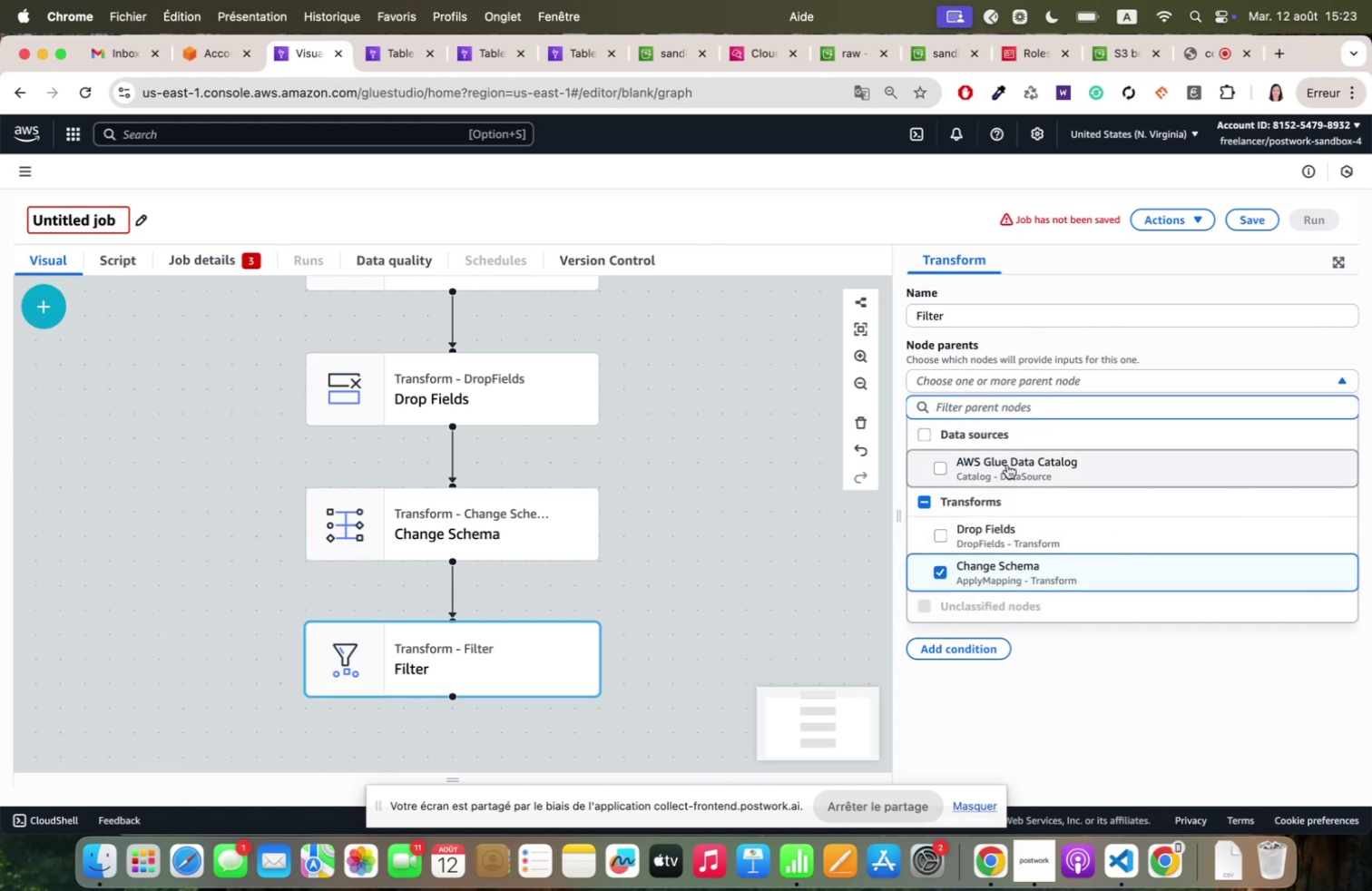 
scroll: coordinate [1007, 476], scroll_direction: down, amount: 6.0
 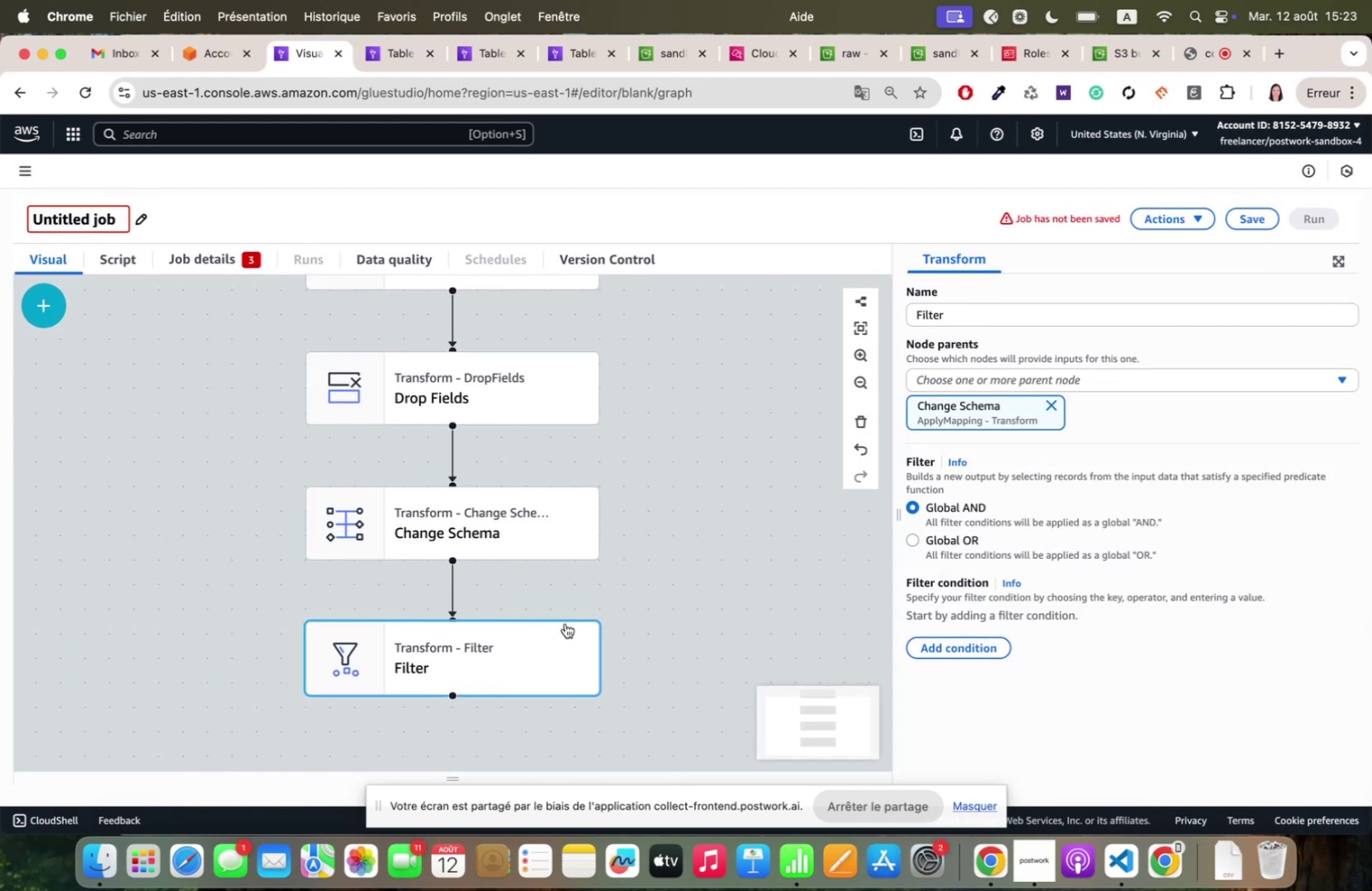 
scroll: coordinate [588, 591], scroll_direction: up, amount: 2.0
 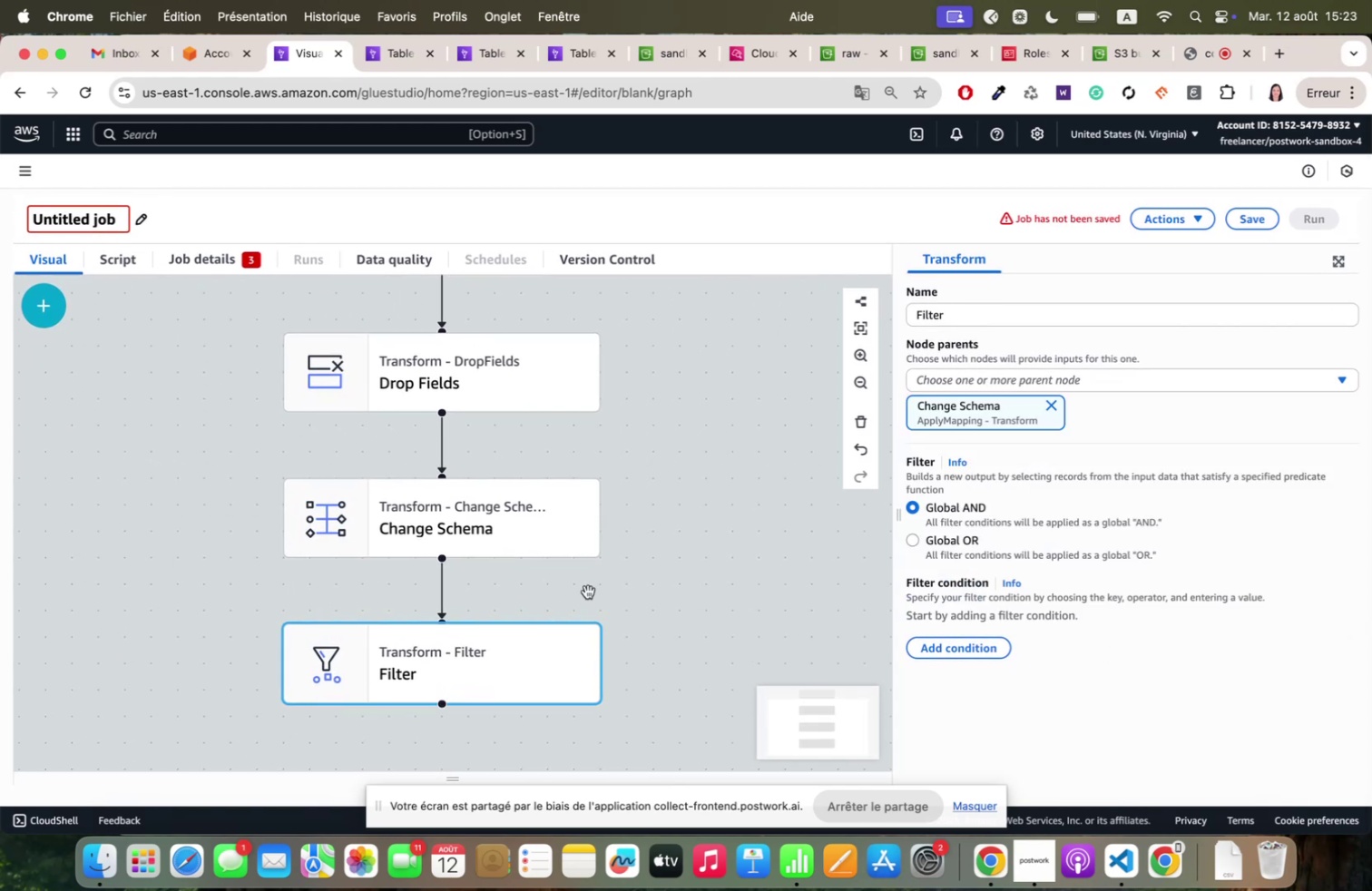 
scroll: coordinate [588, 591], scroll_direction: down, amount: 17.0
 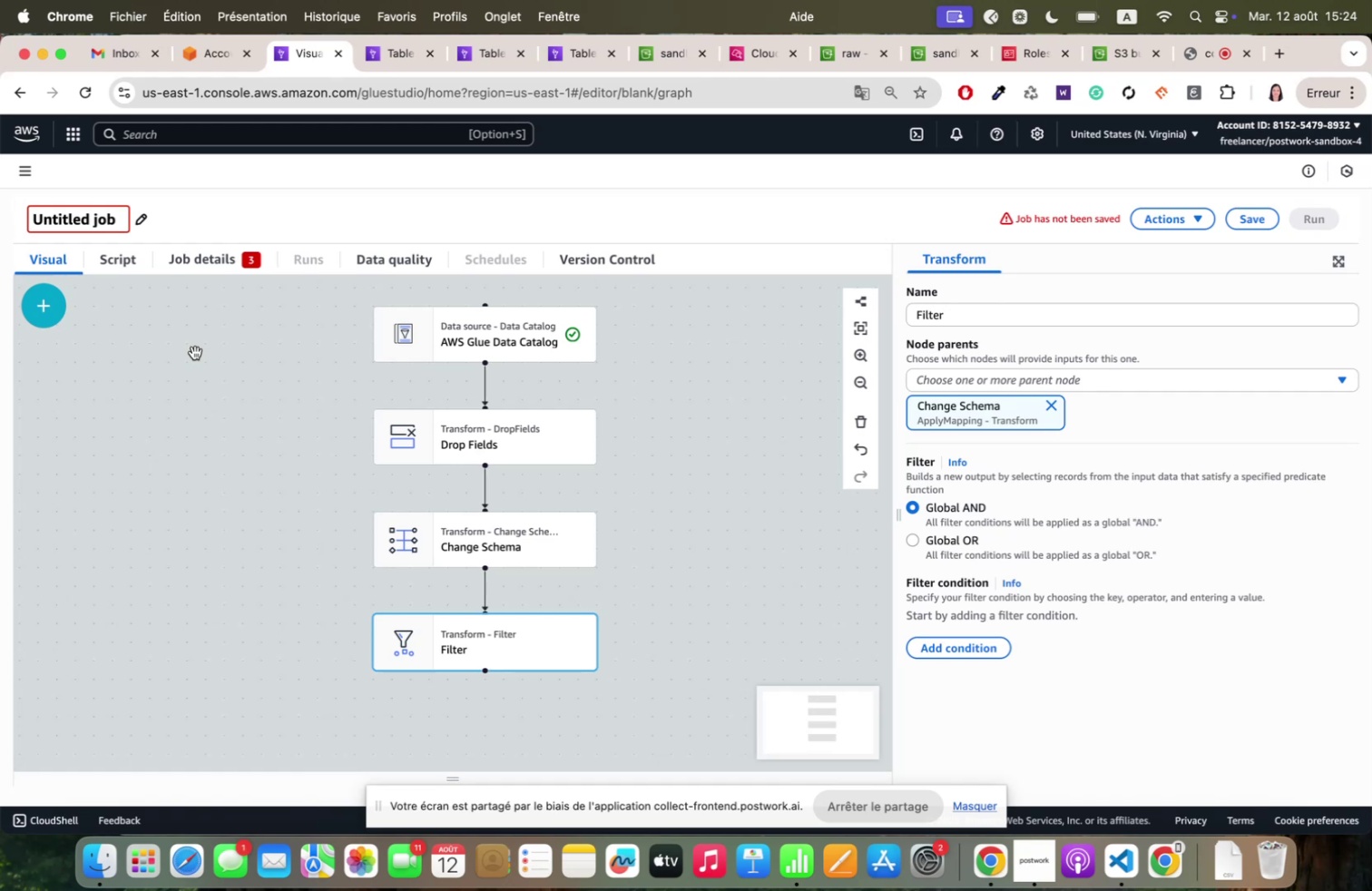 
wait(38.74)
 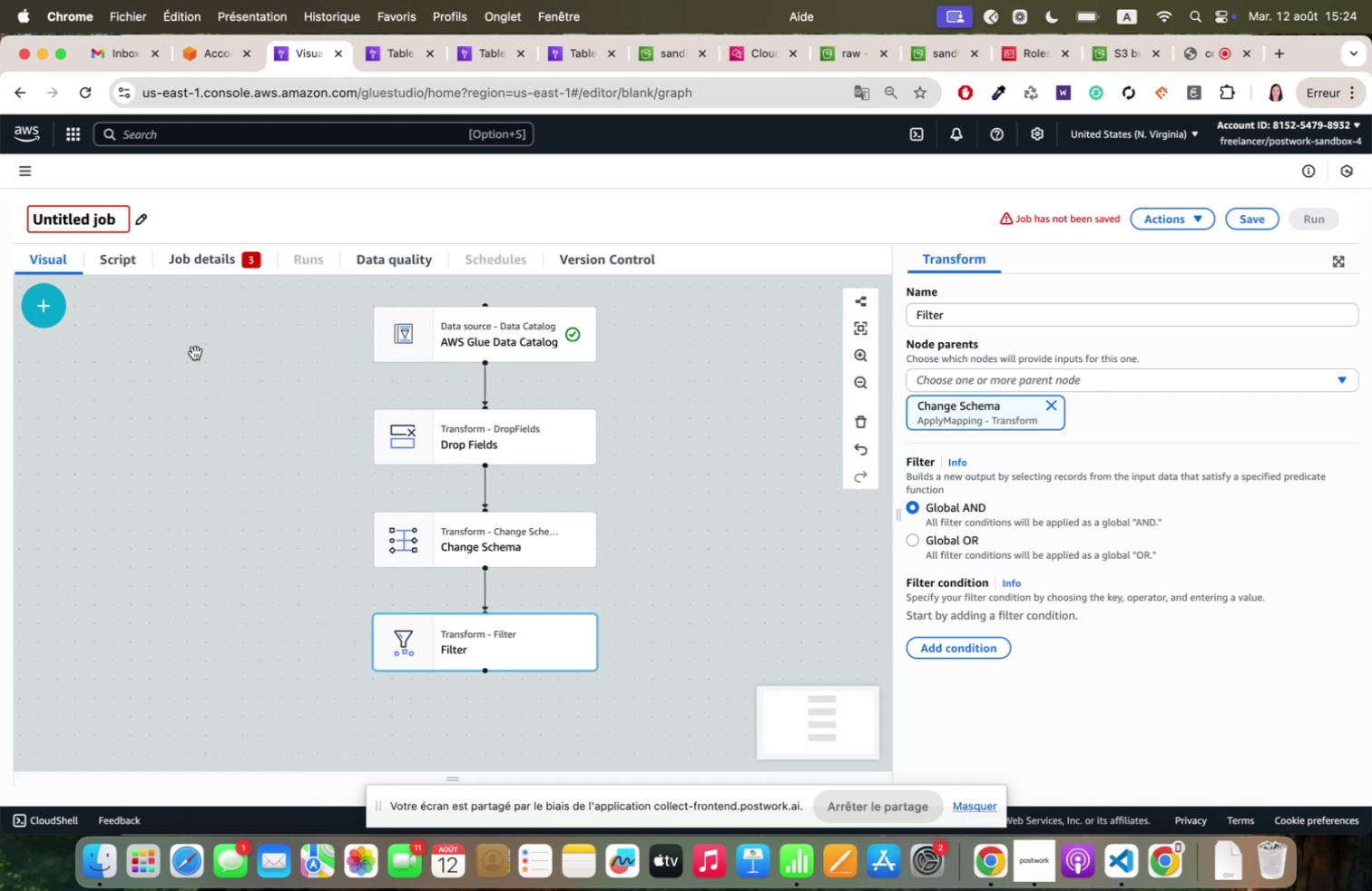 
left_click([118, 259])
 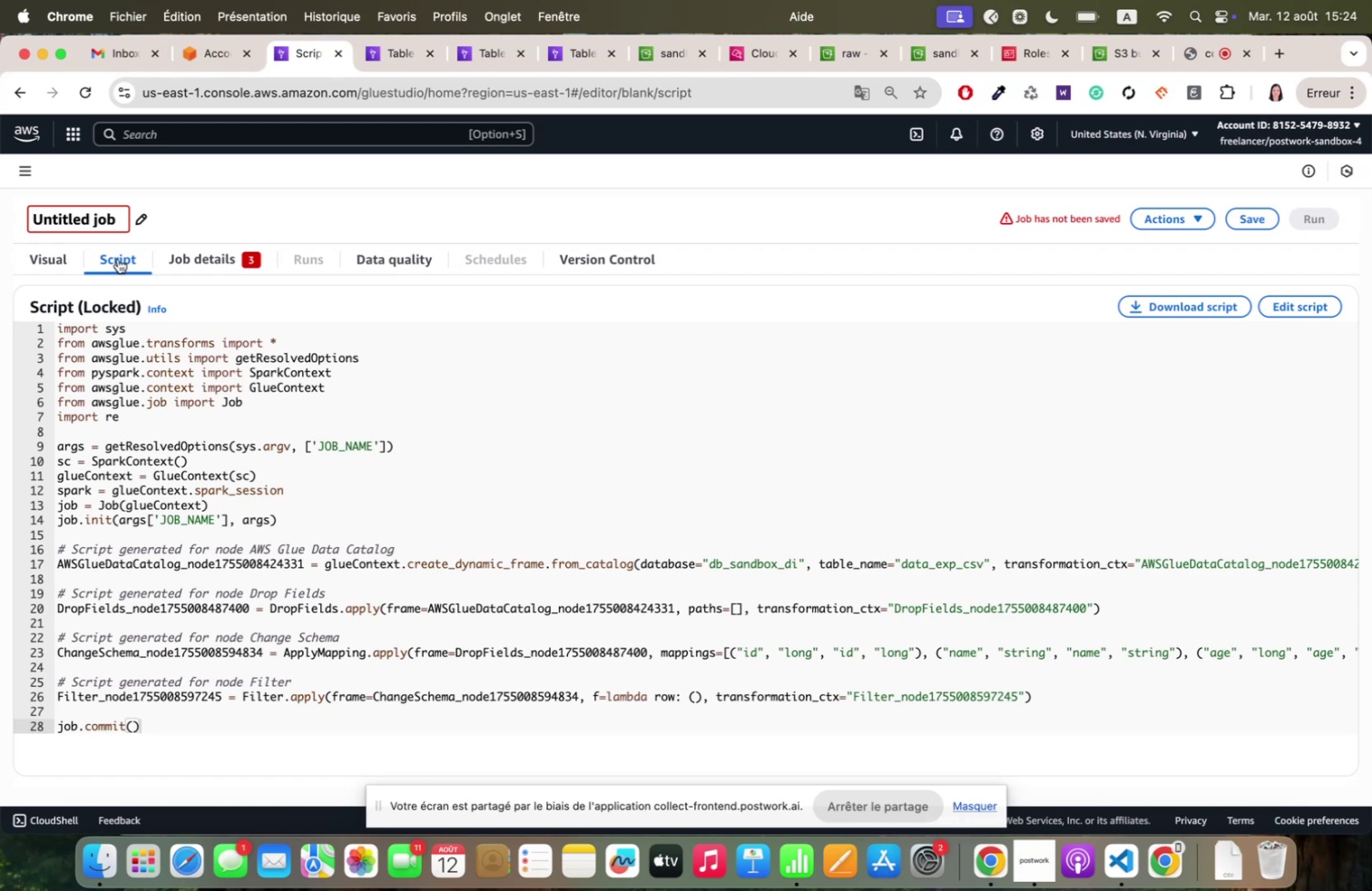 
left_click([181, 255])
 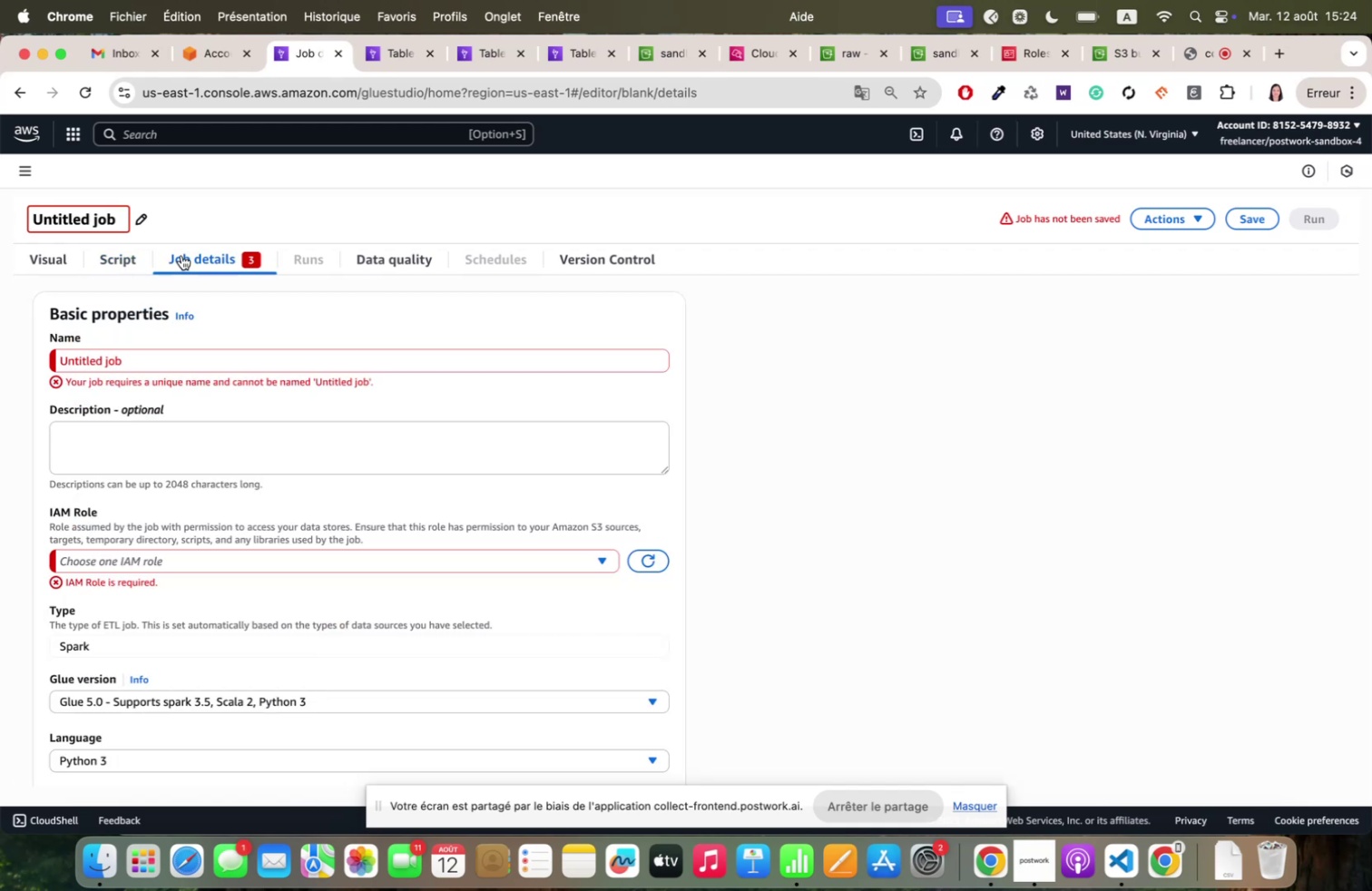 
scroll: coordinate [216, 337], scroll_direction: down, amount: 20.0
 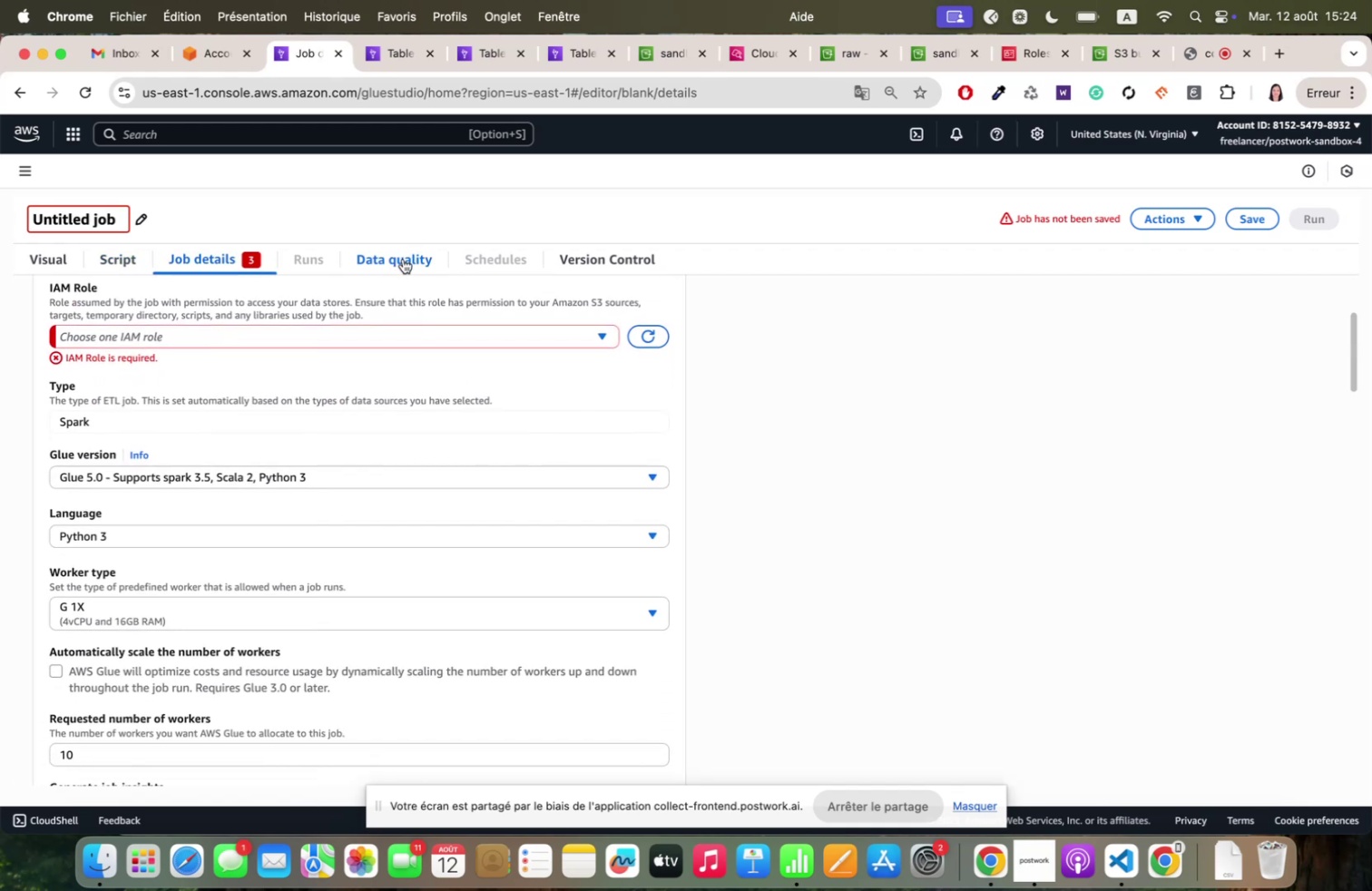 
left_click([403, 259])
 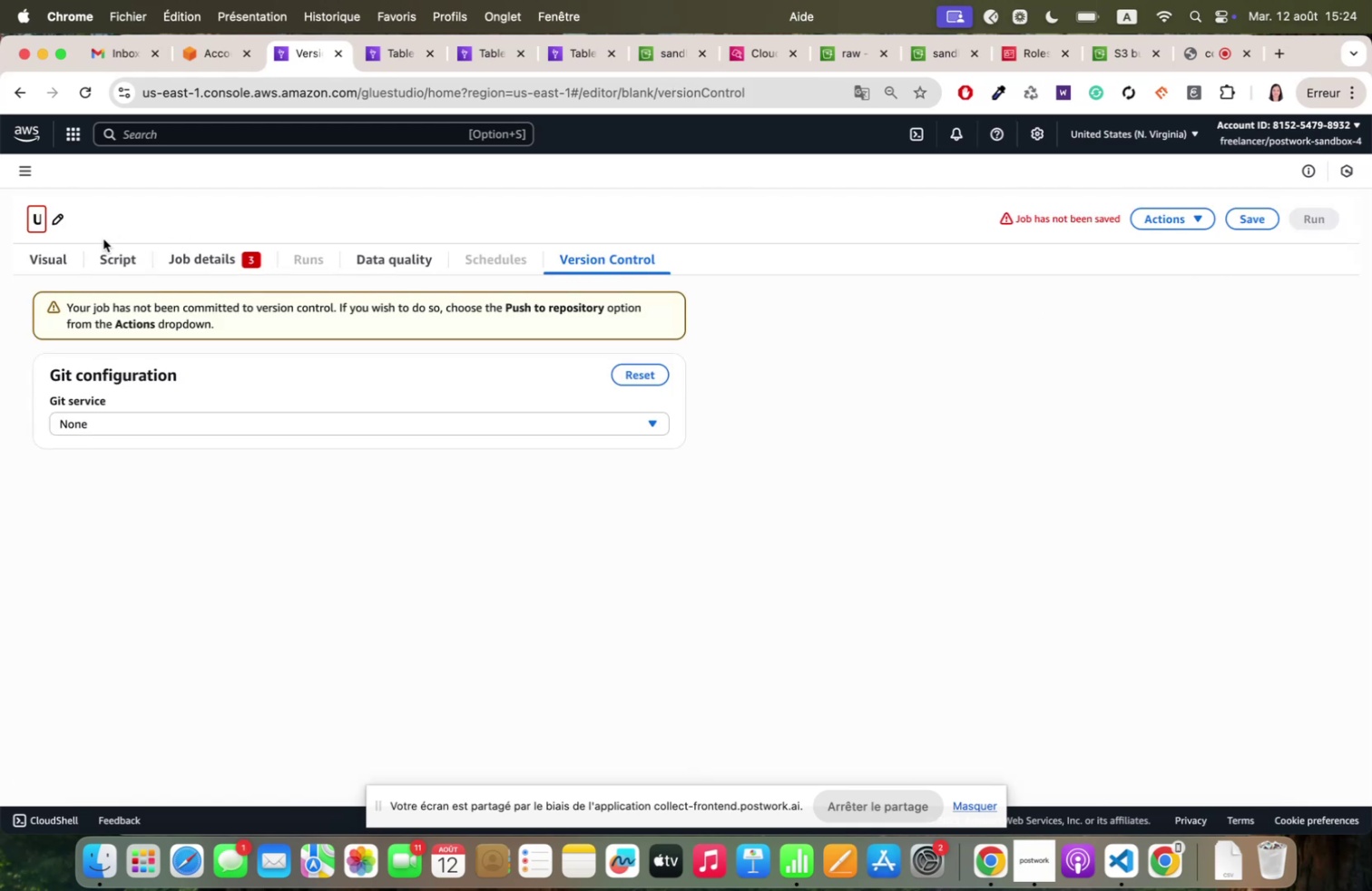 
left_click([162, 419])
 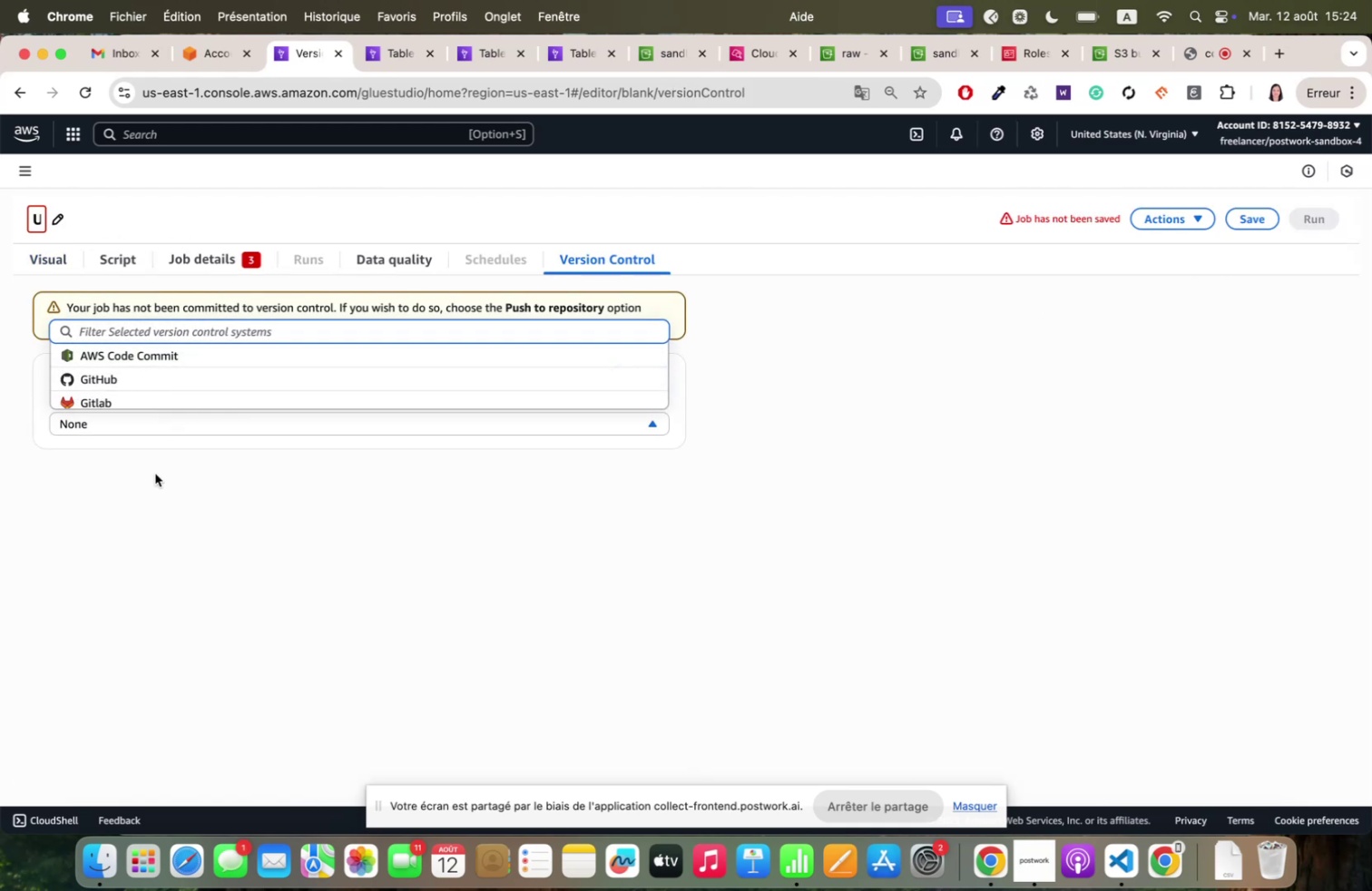 
left_click([155, 475])
 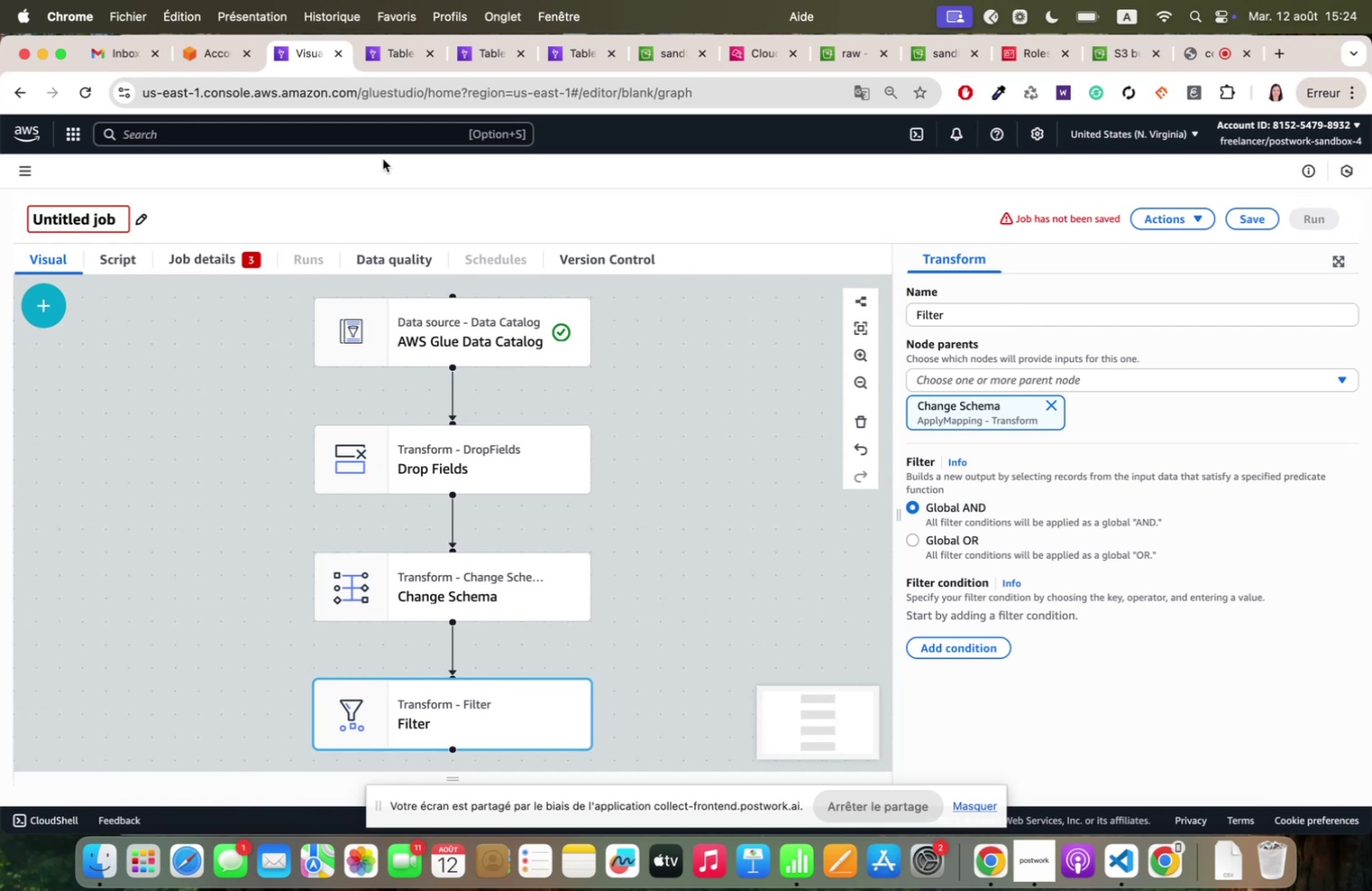 
wait(18.96)
 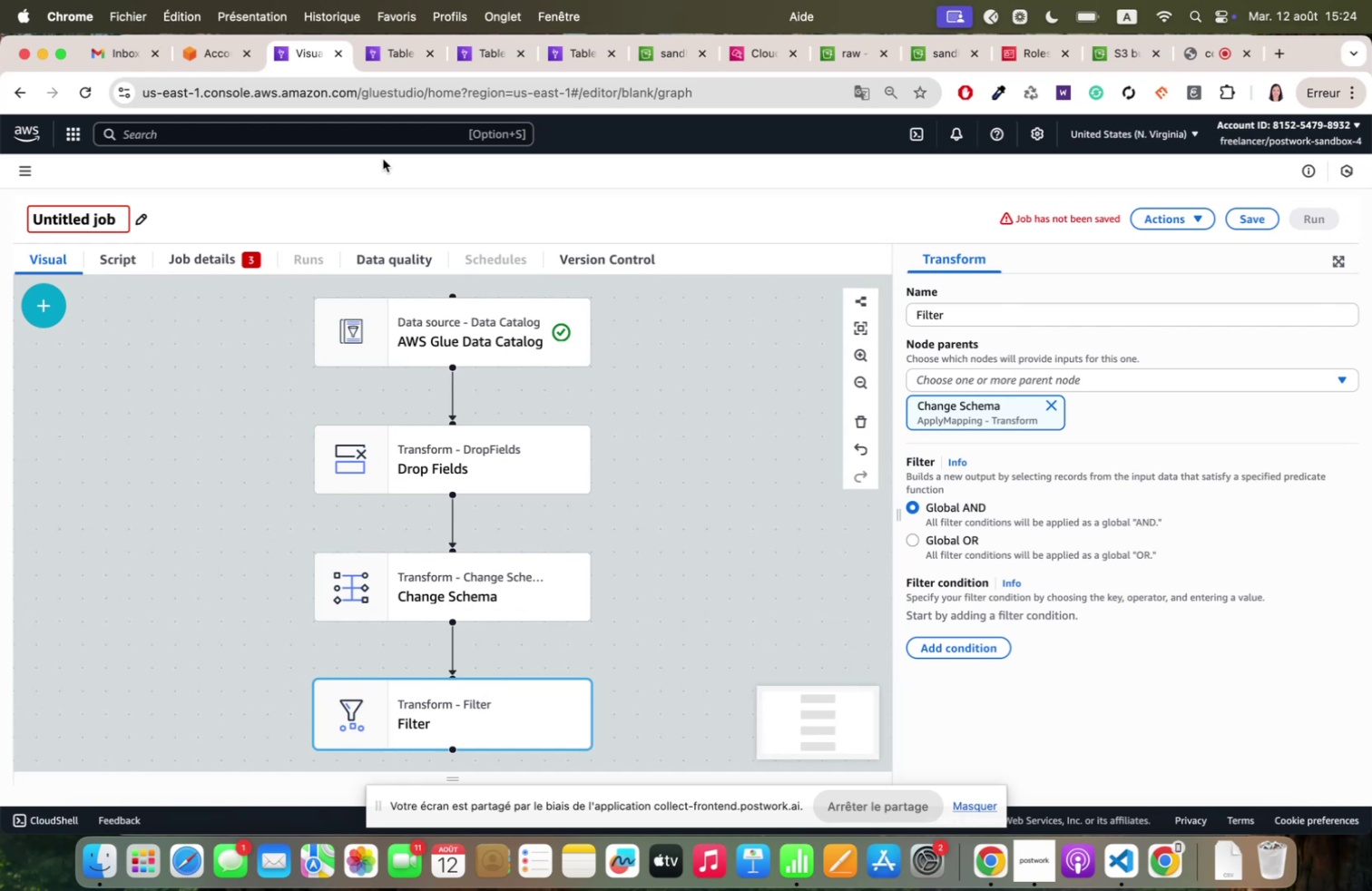 
scroll: coordinate [247, 476], scroll_direction: down, amount: 10.0
 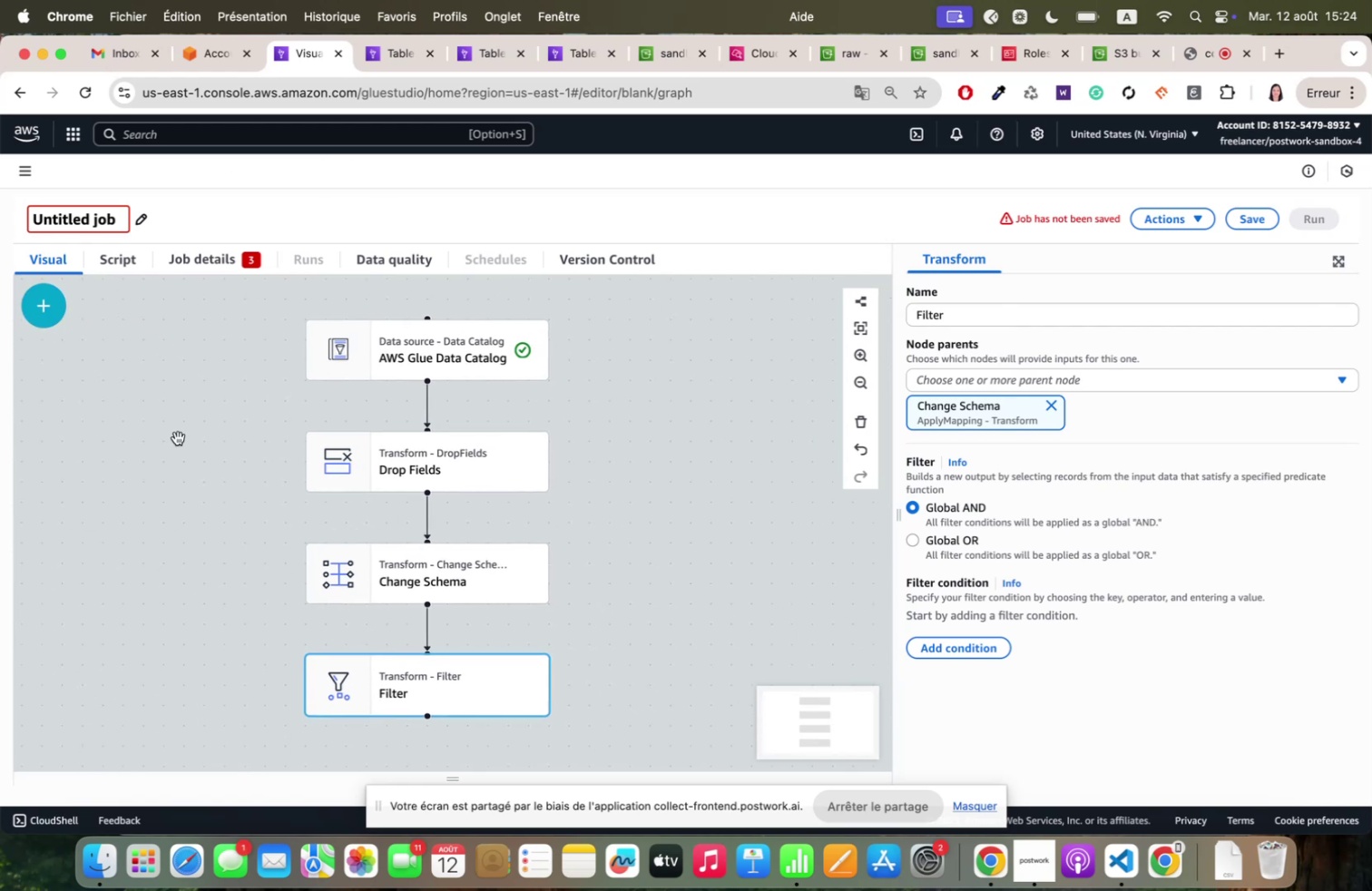 
mouse_move([81, 309])
 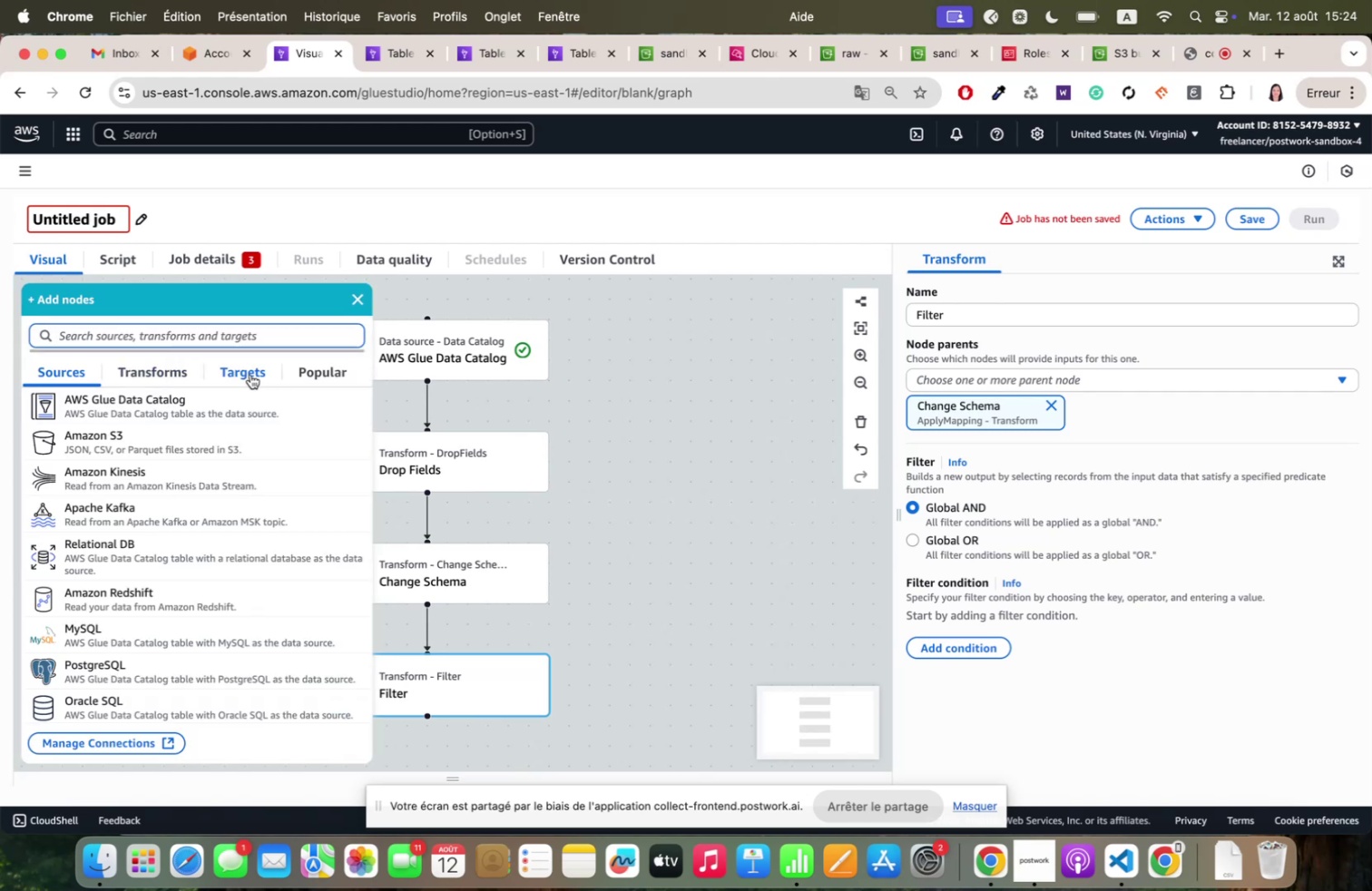 
left_click([247, 371])
 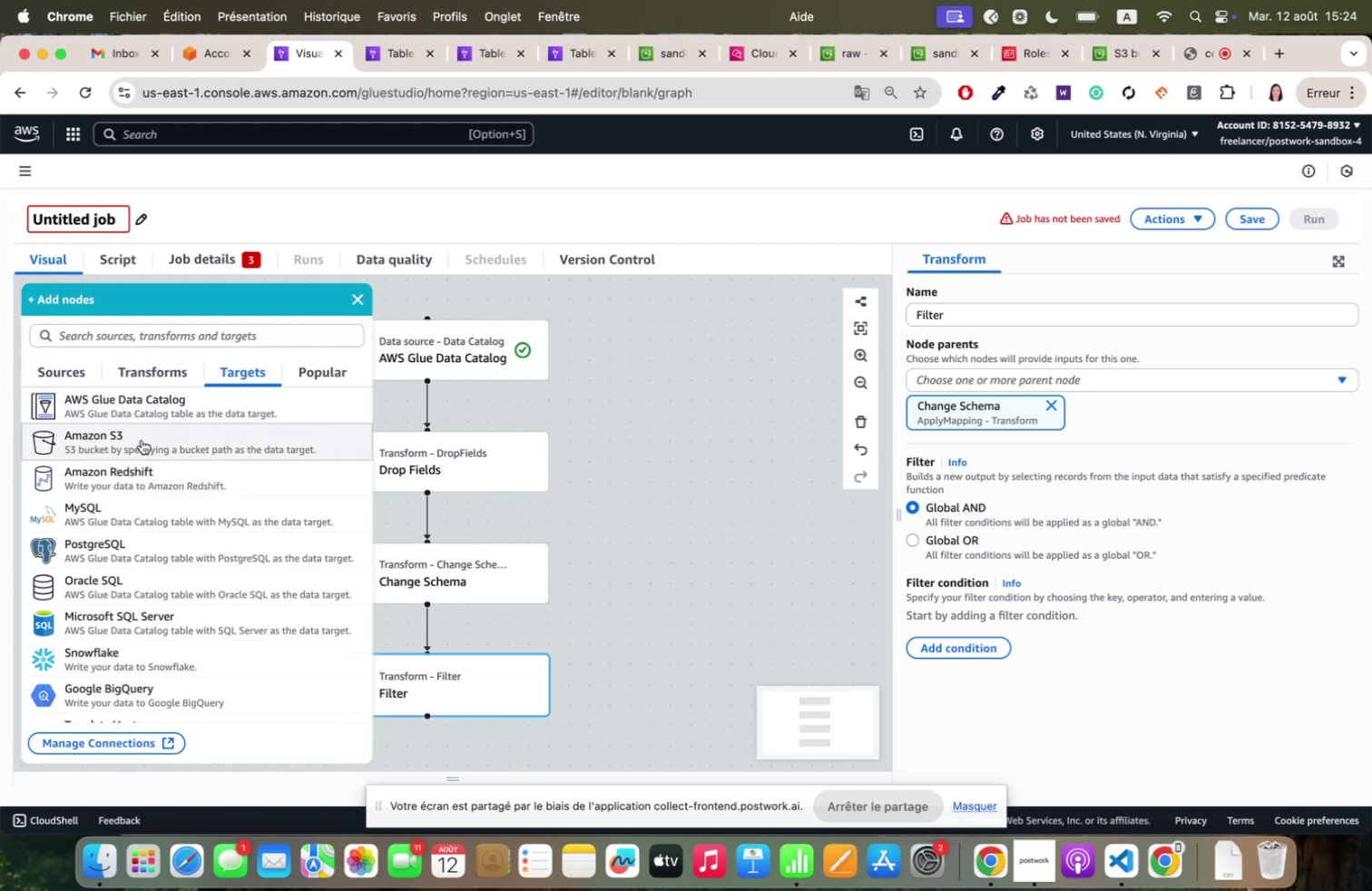 
left_click([142, 439])
 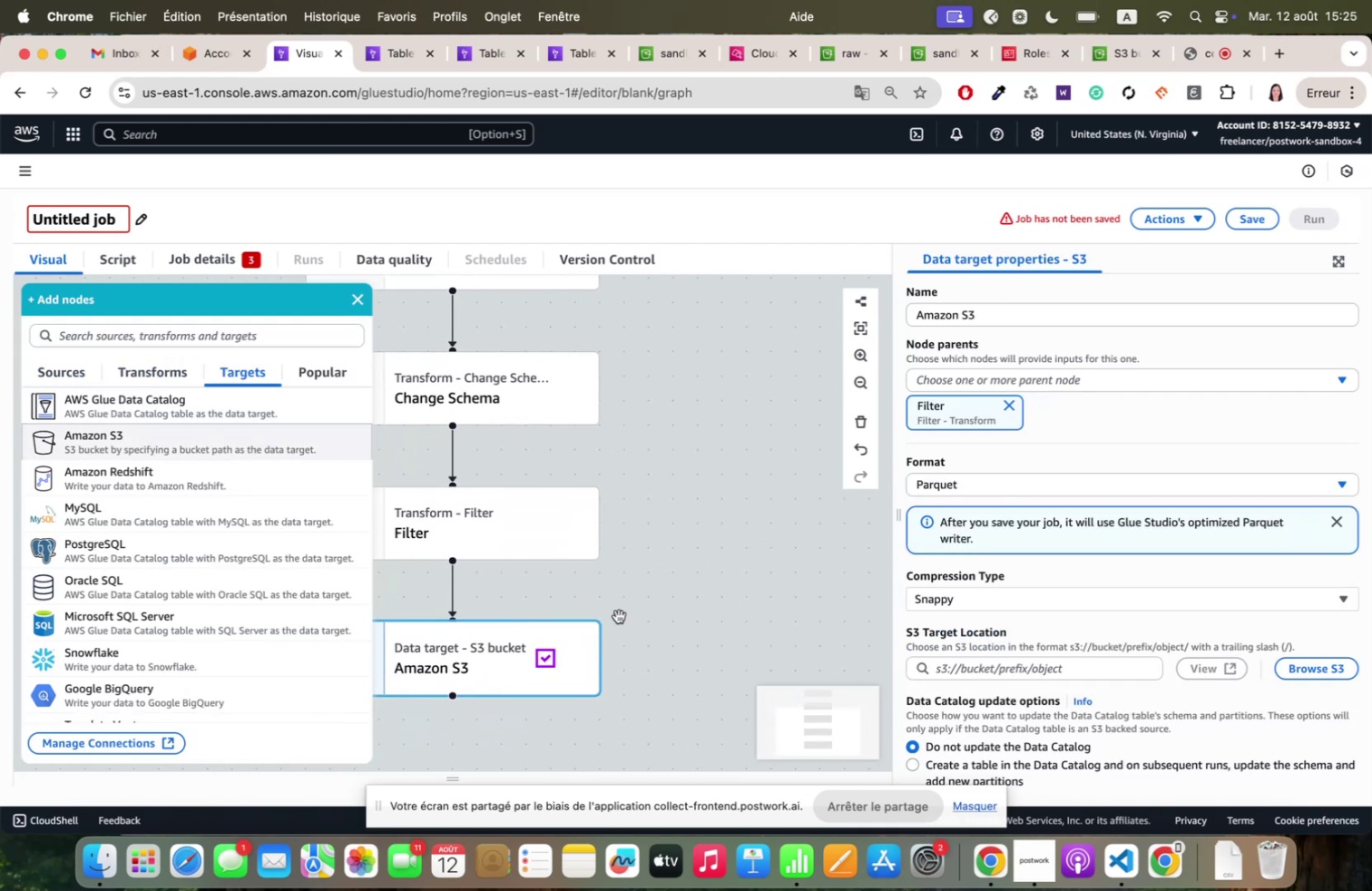 
wait(6.02)
 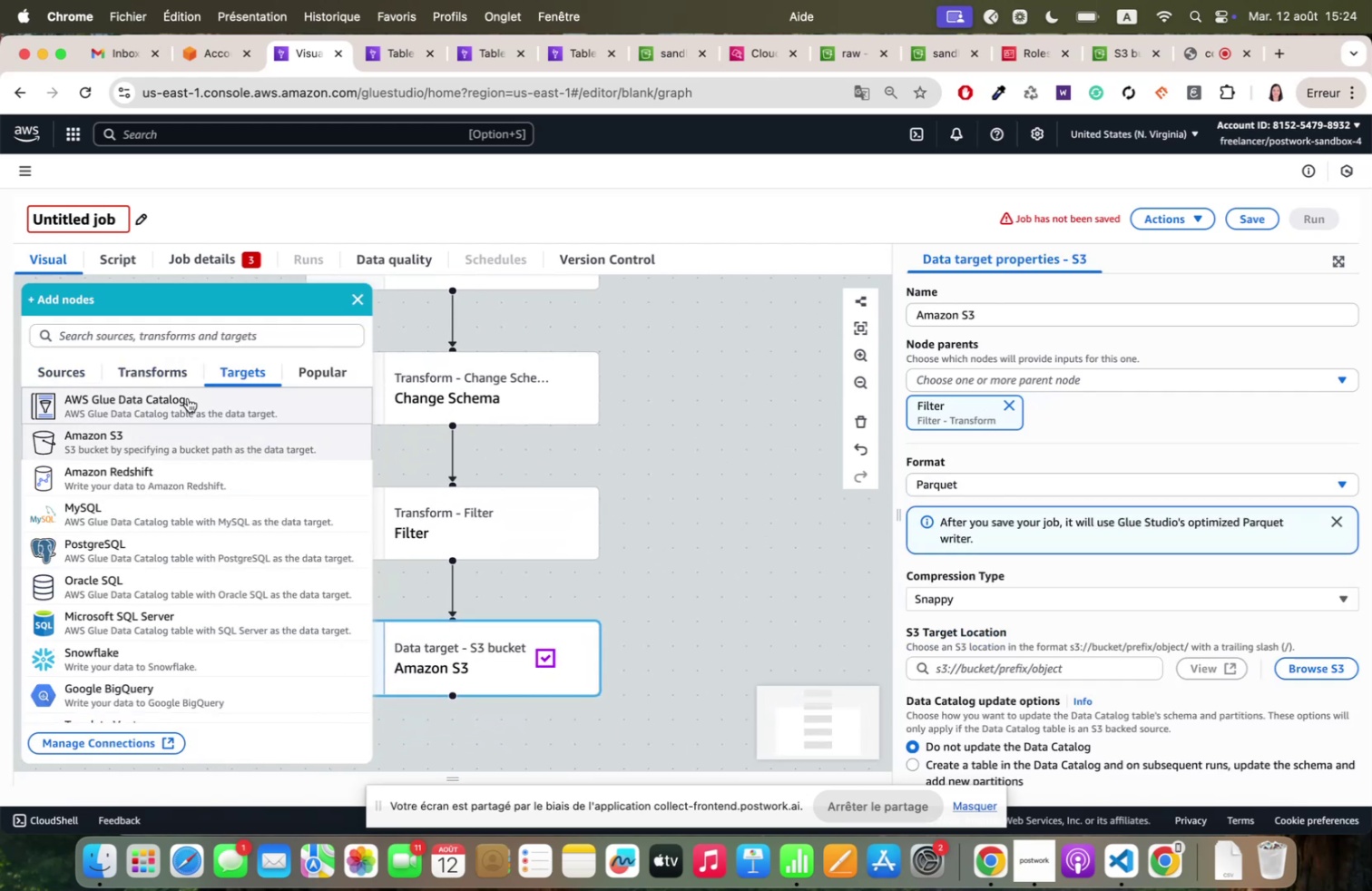 
scroll: coordinate [1108, 406], scroll_direction: down, amount: 21.0
 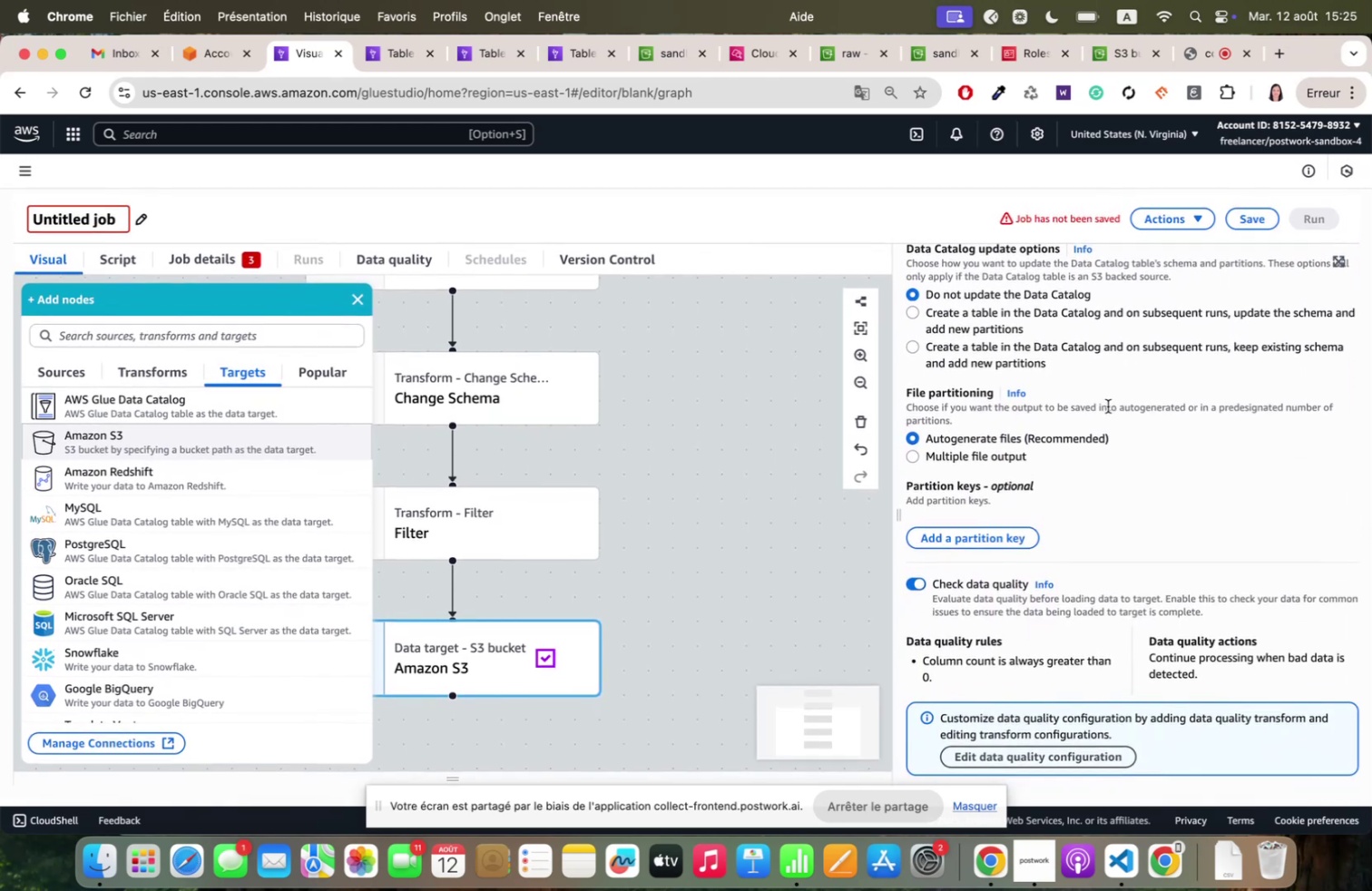 
scroll: coordinate [1108, 406], scroll_direction: up, amount: 45.0
 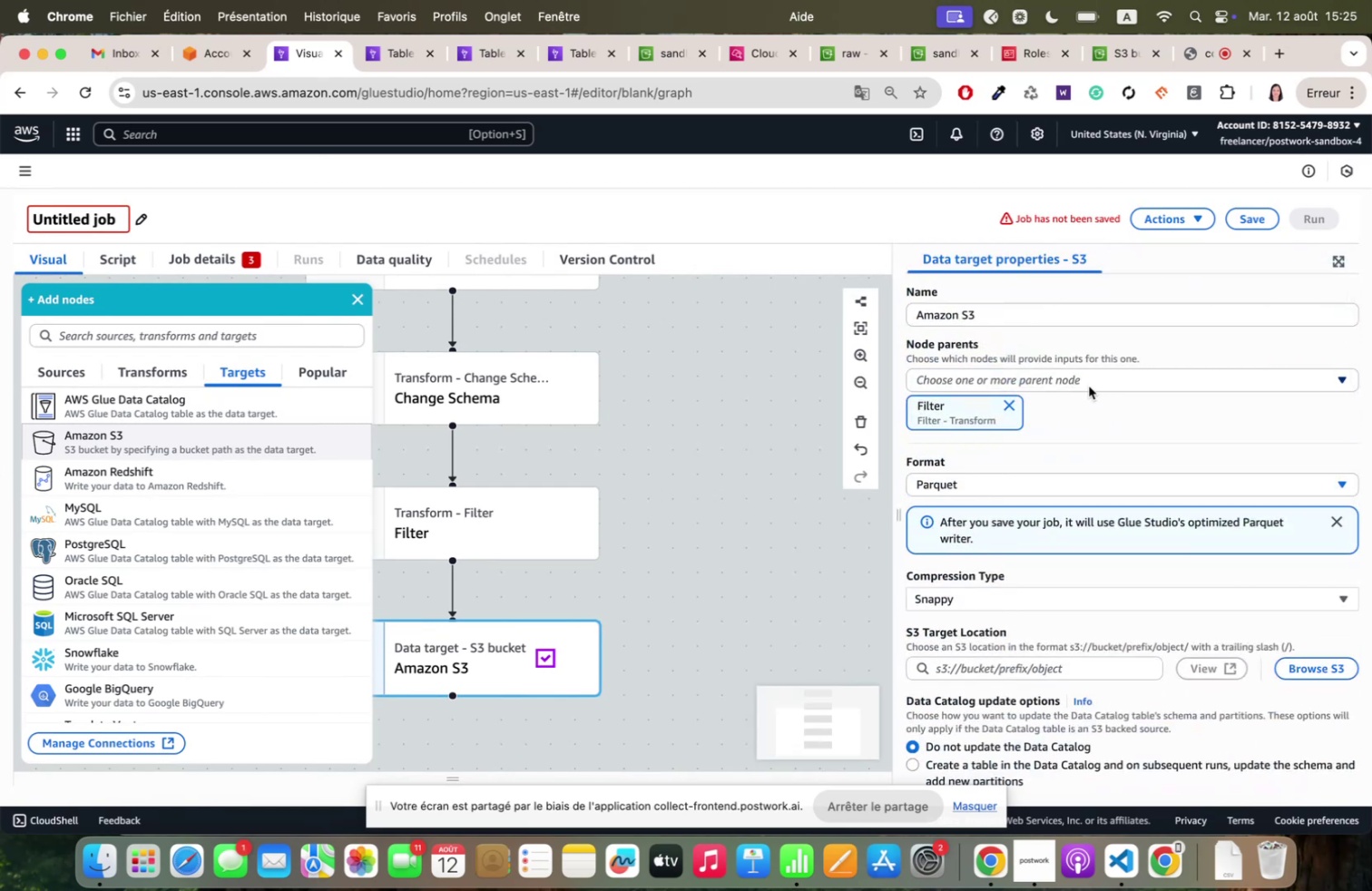 
mouse_move([1008, 456])
 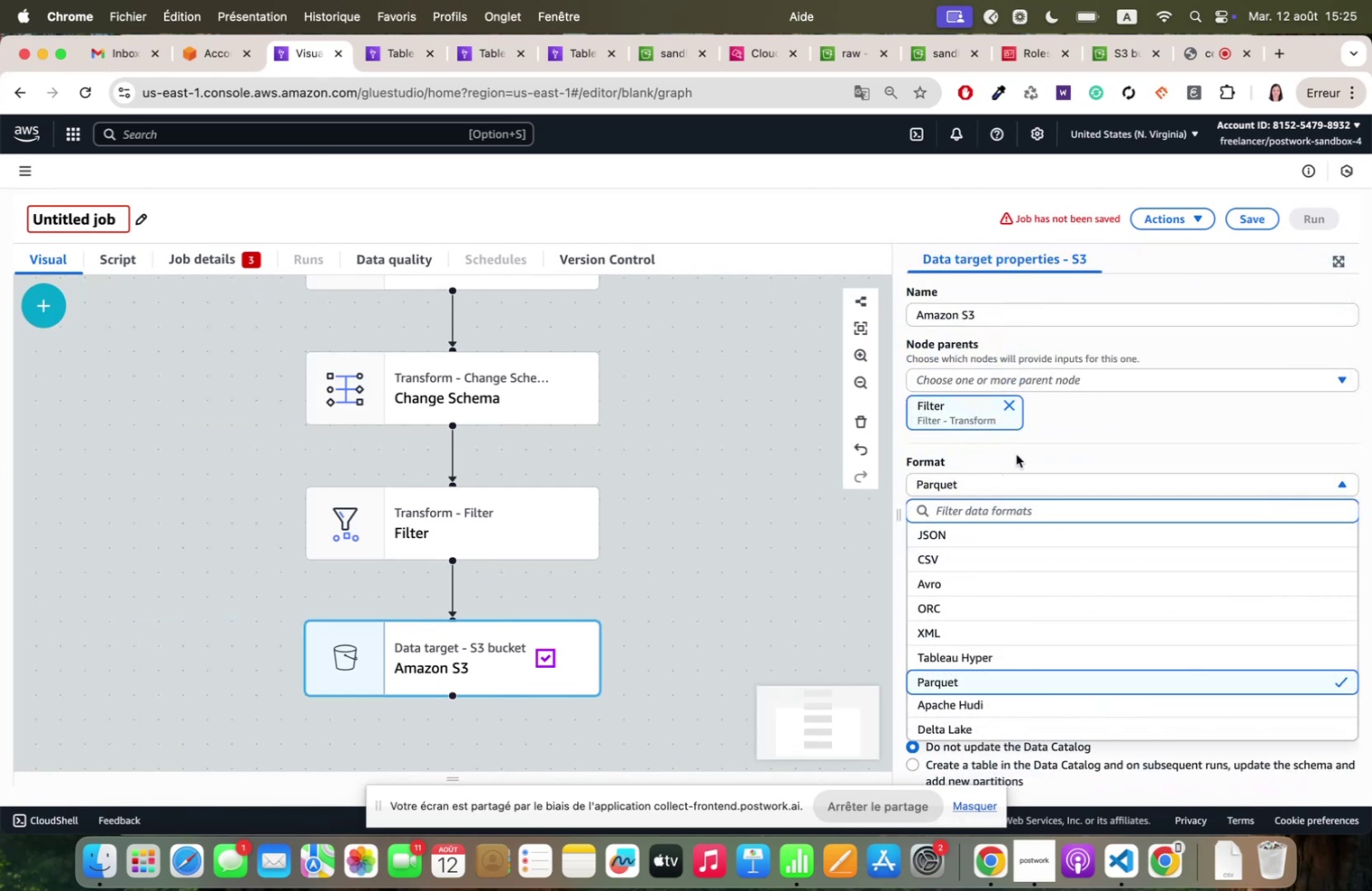 
left_click([1016, 454])
 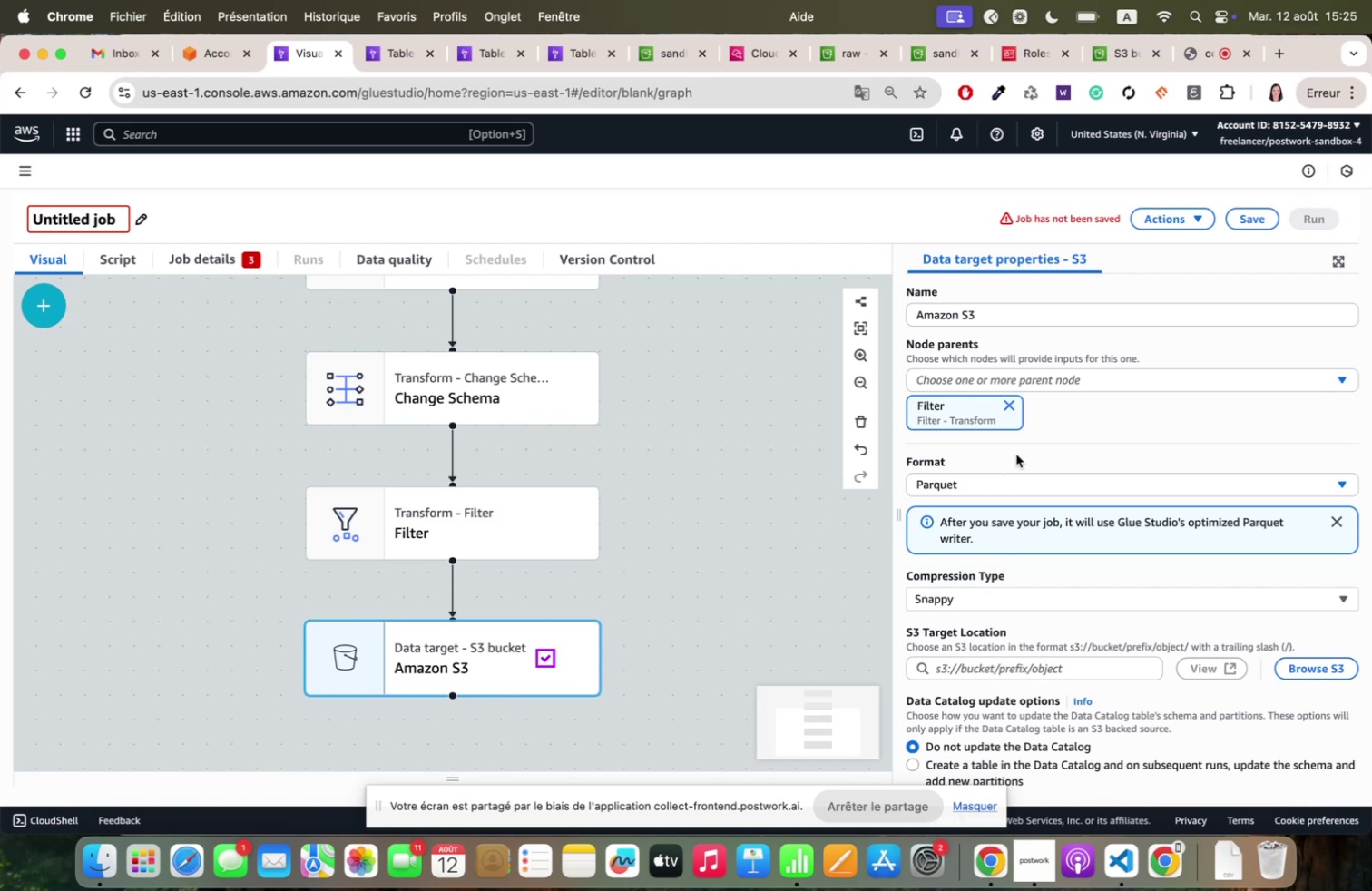 
wait(5.07)
 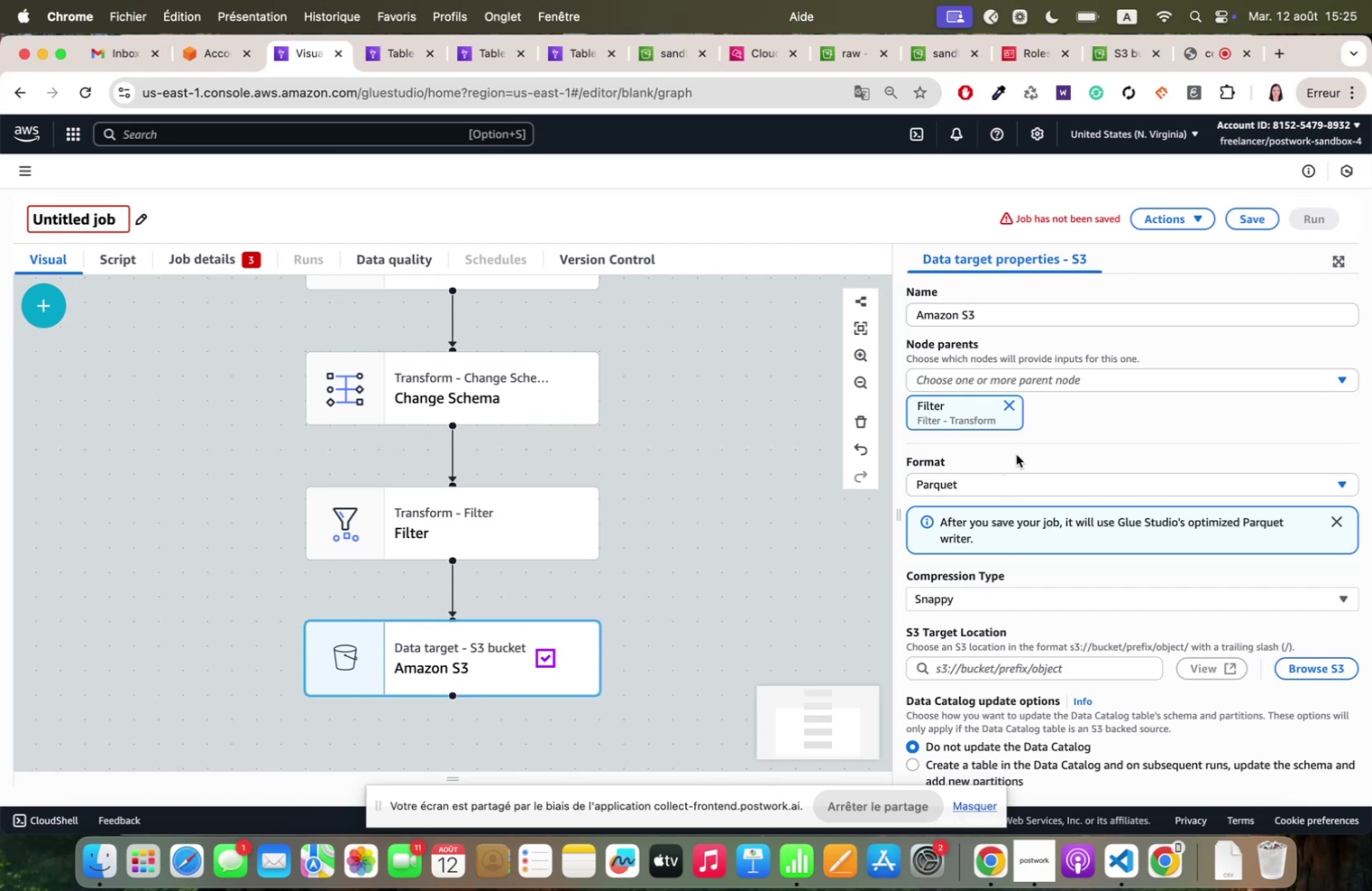 
left_click([1008, 374])
 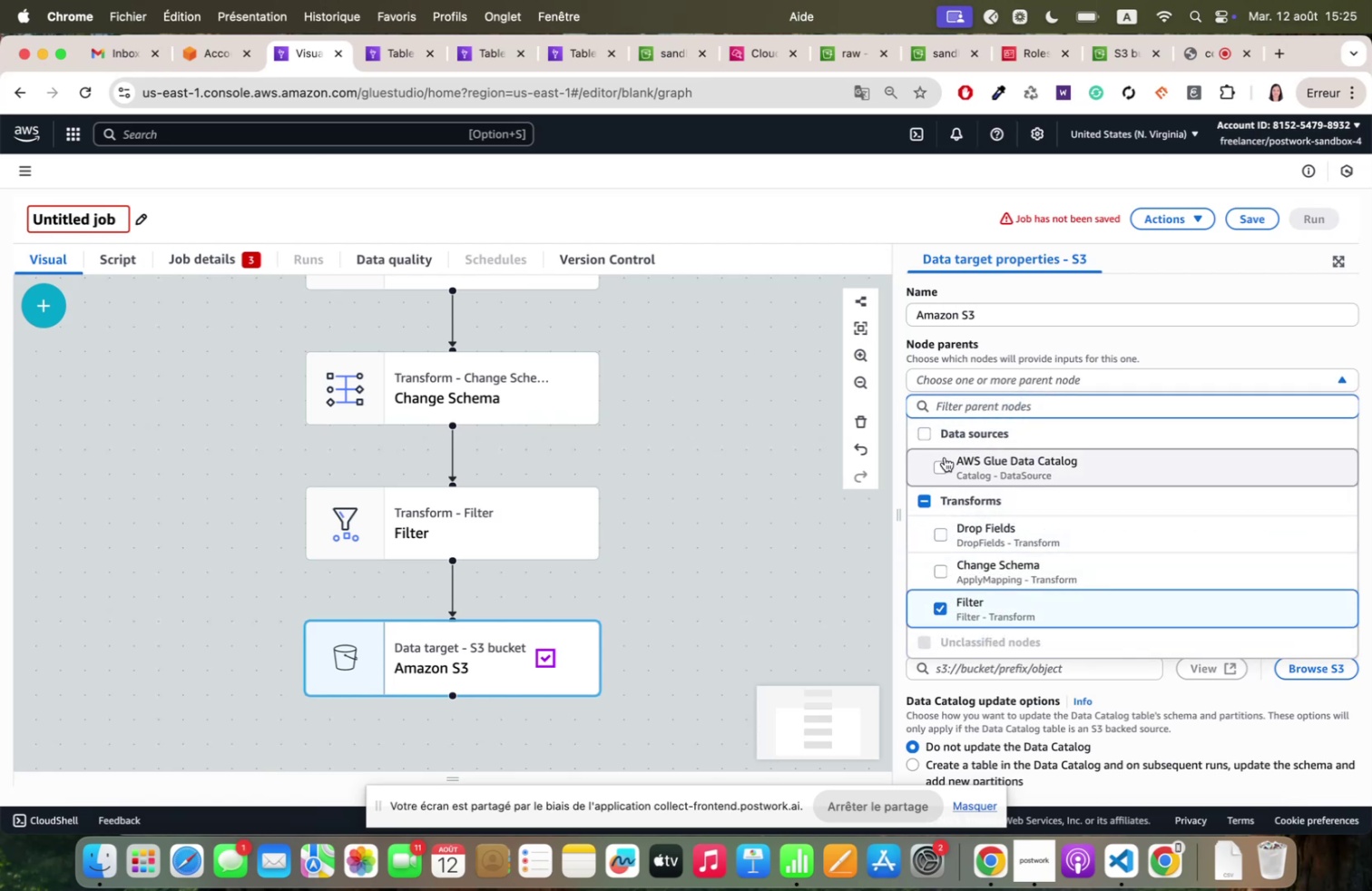 
left_click([945, 459])
 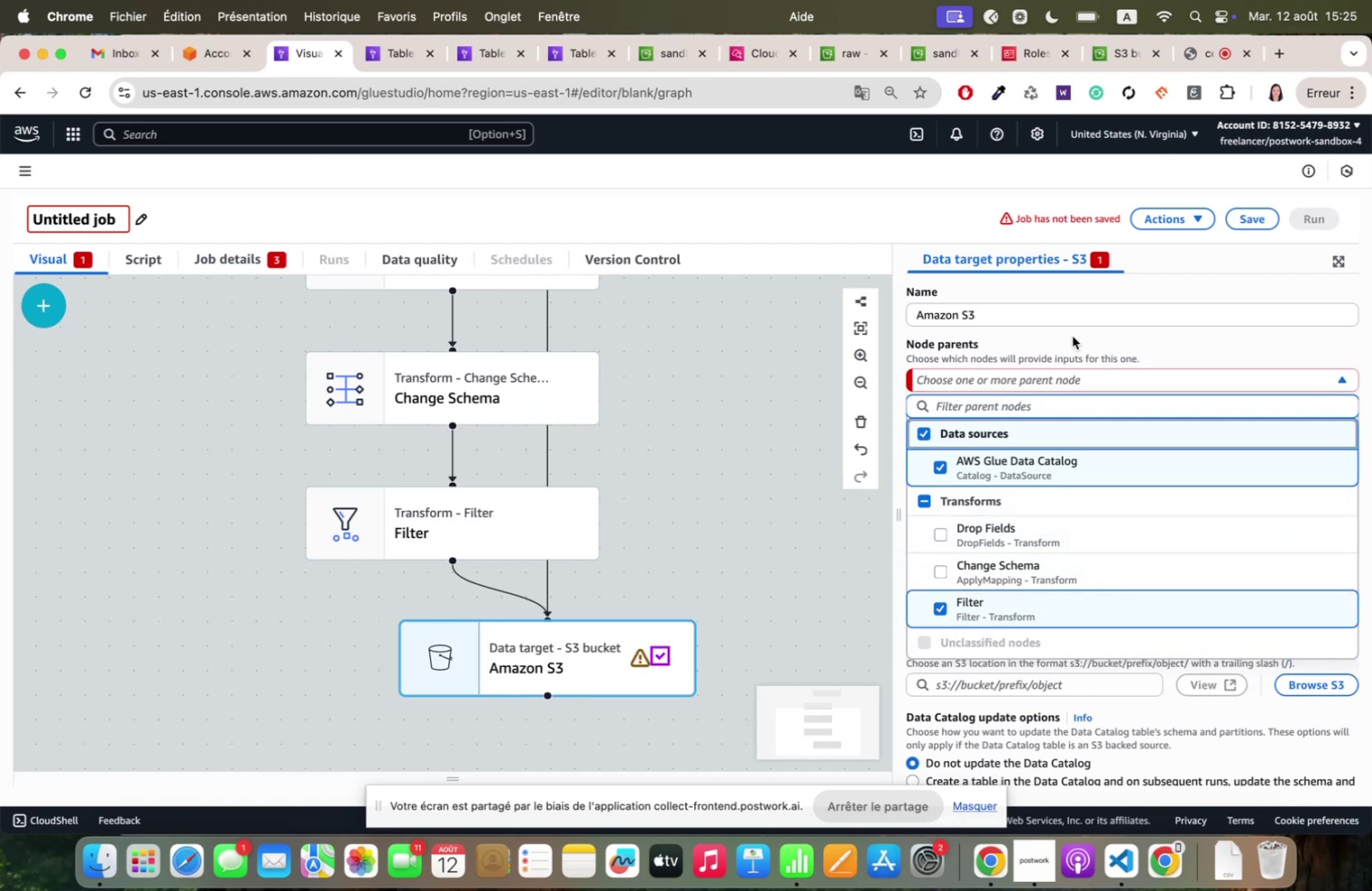 
left_click([1075, 333])
 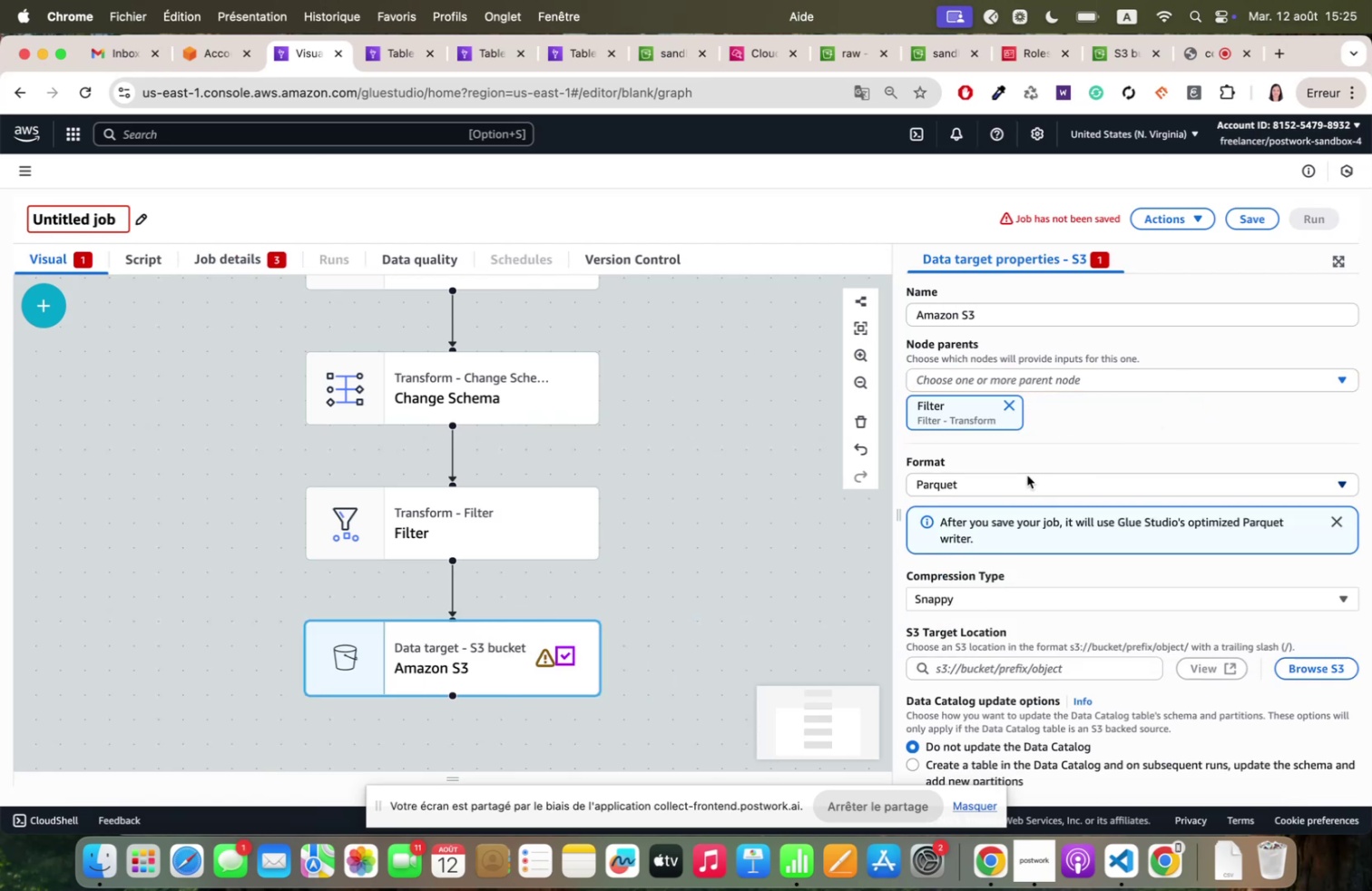 
scroll: coordinate [990, 505], scroll_direction: down, amount: 6.0
 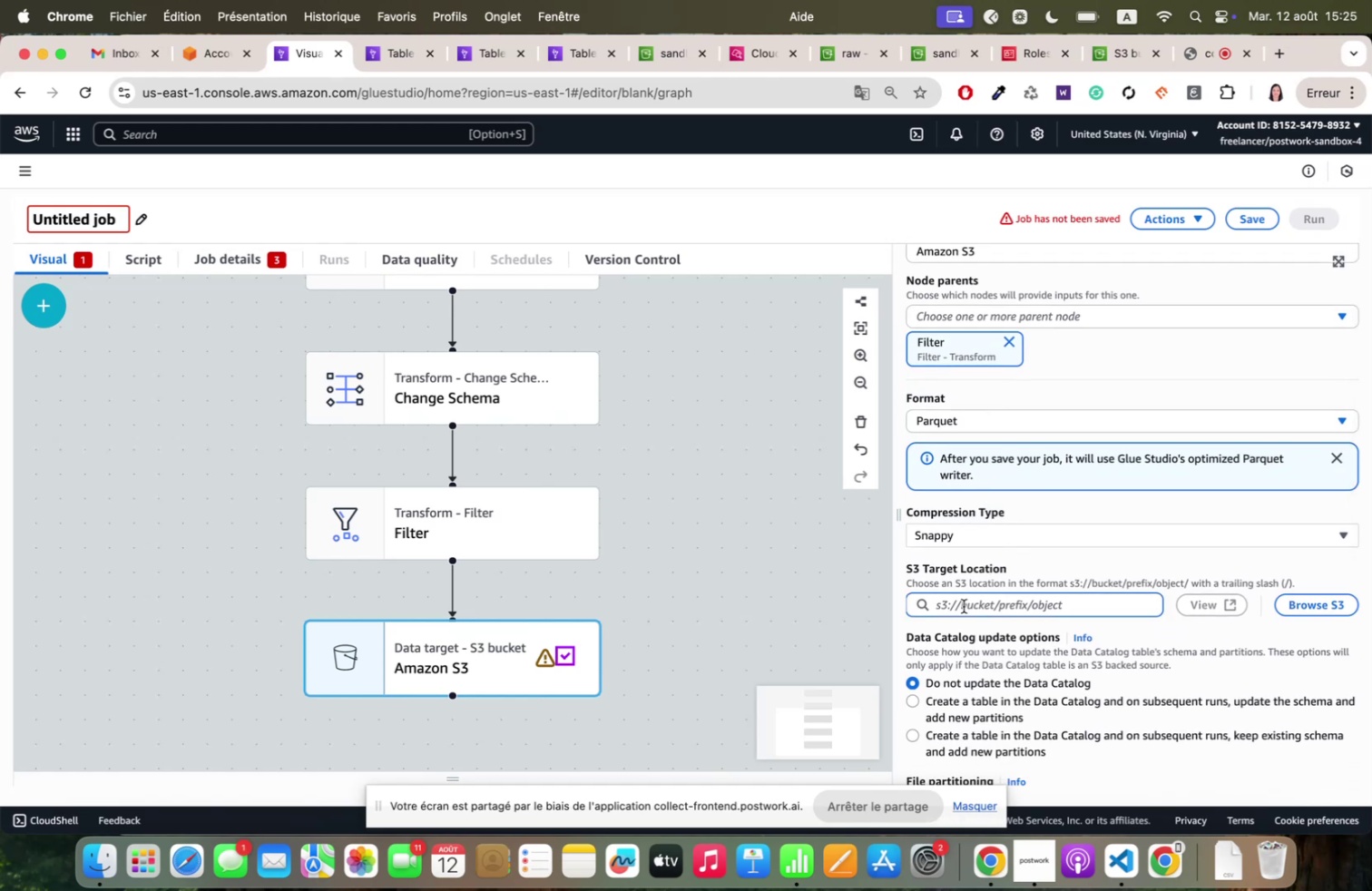 
type(s#.>>sqndbox=di=curqted=dee;o>dqtqset>)
 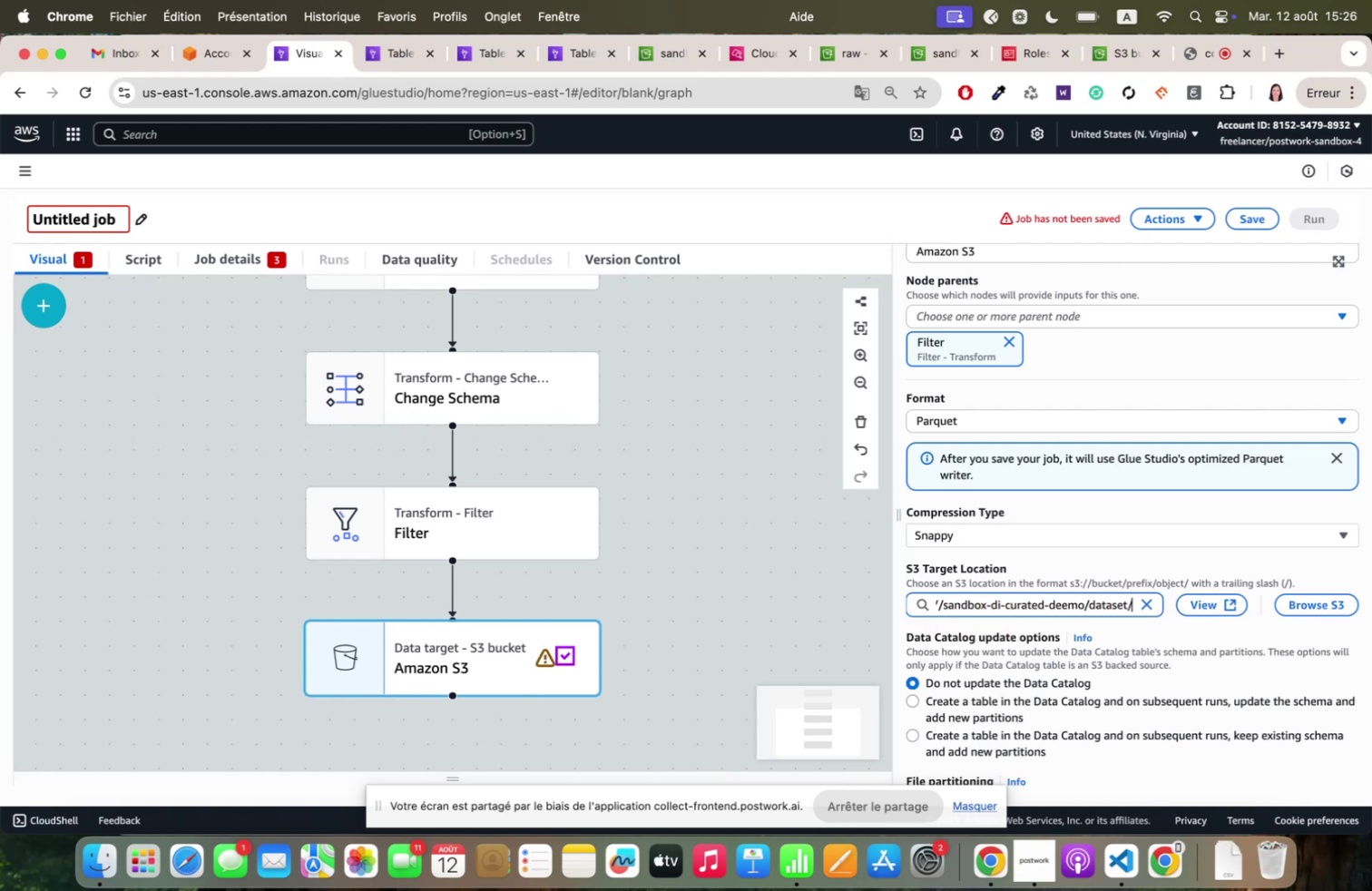 
scroll: coordinate [1189, 640], scroll_direction: down, amount: 5.0
 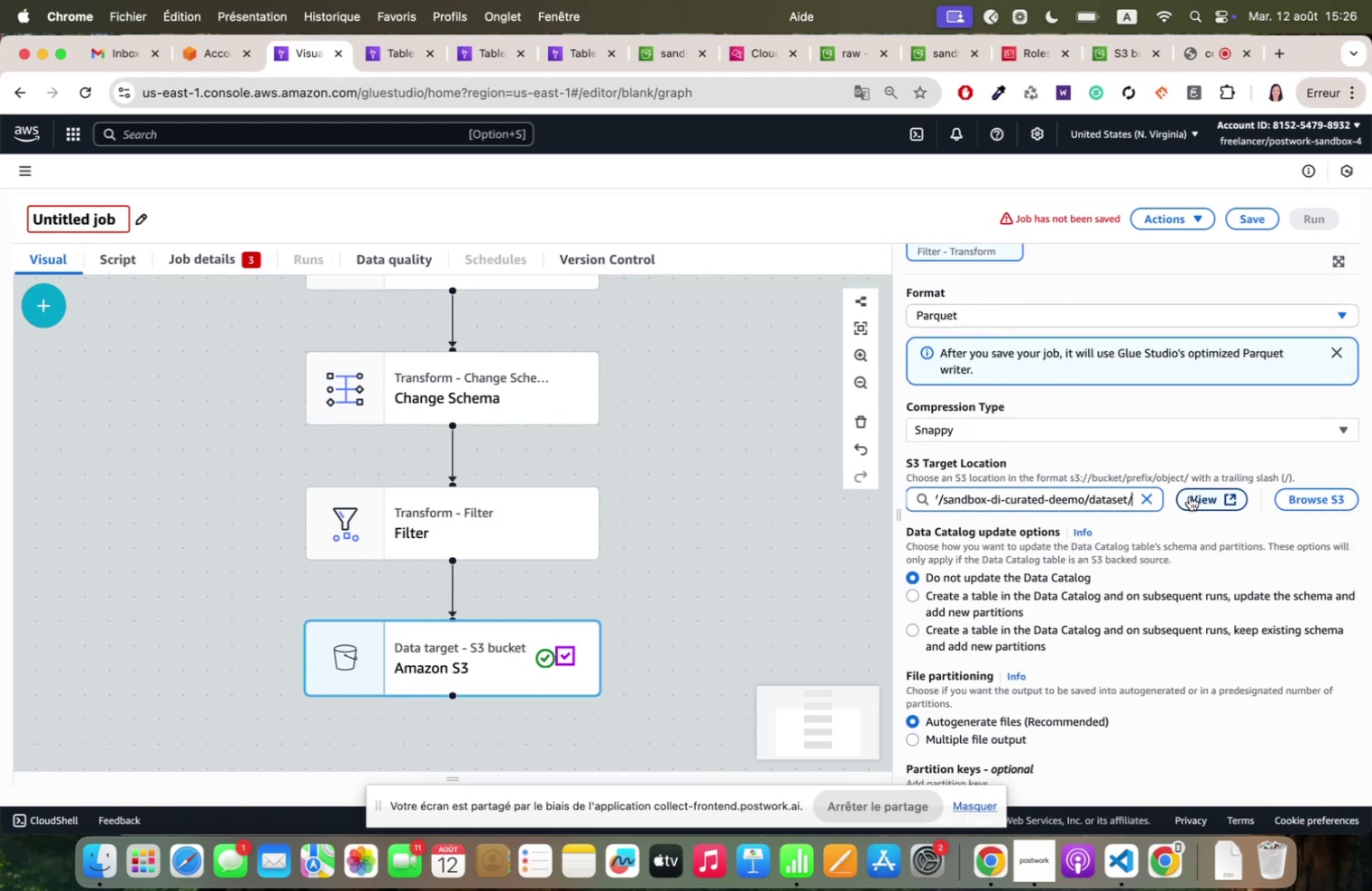 
left_click([1190, 495])
 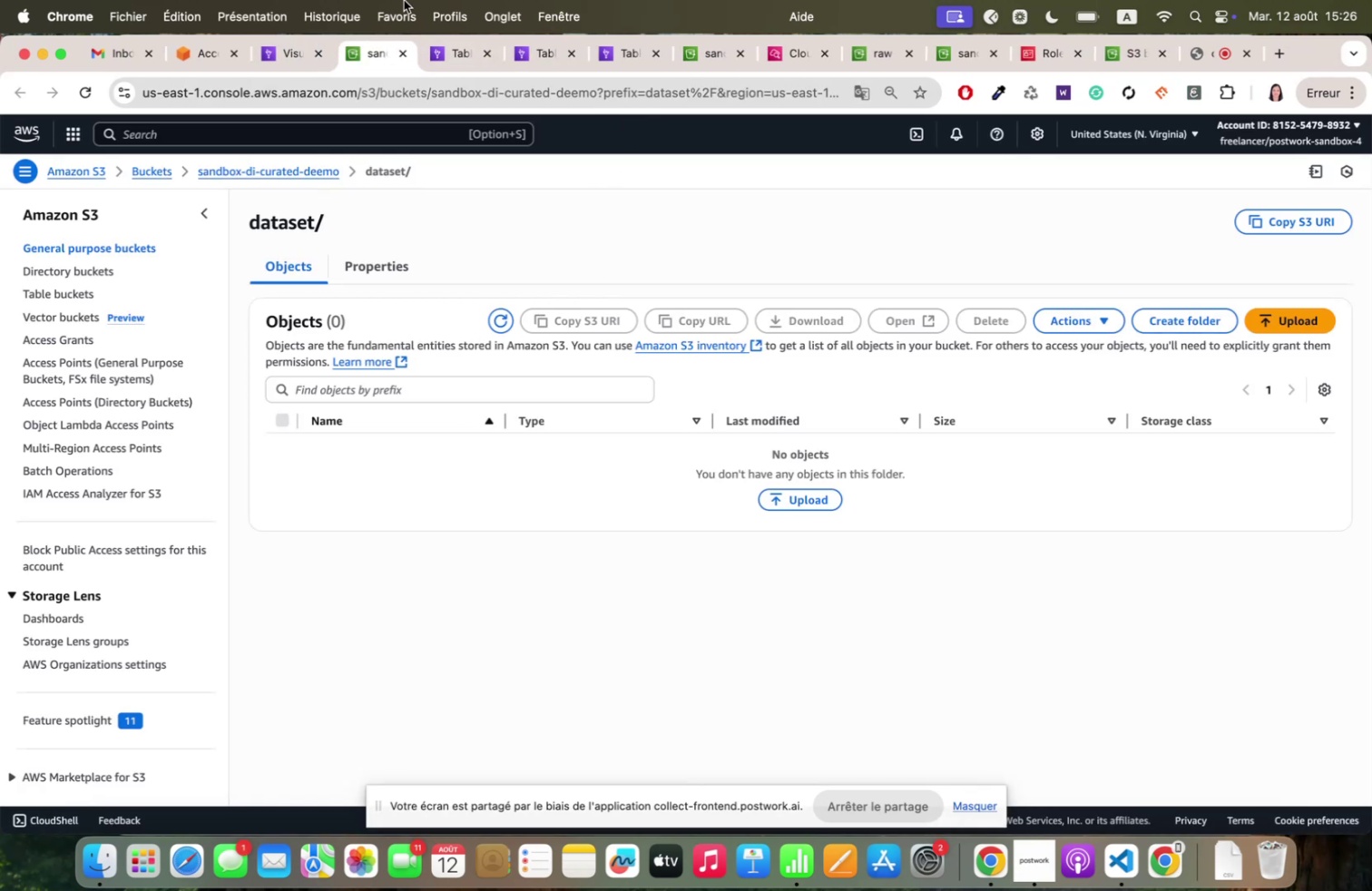 
left_click([283, 54])
 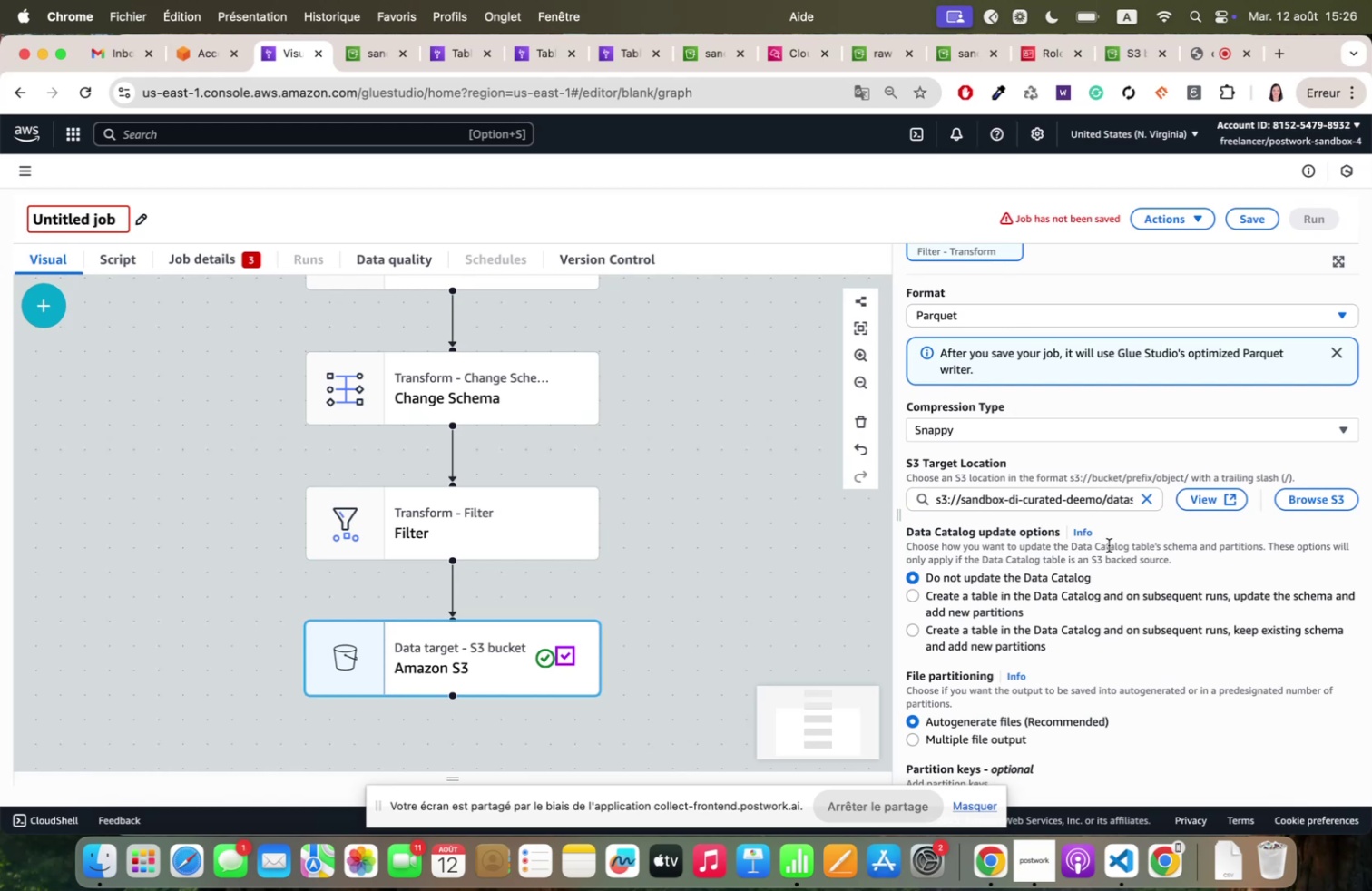 
wait(5.1)
 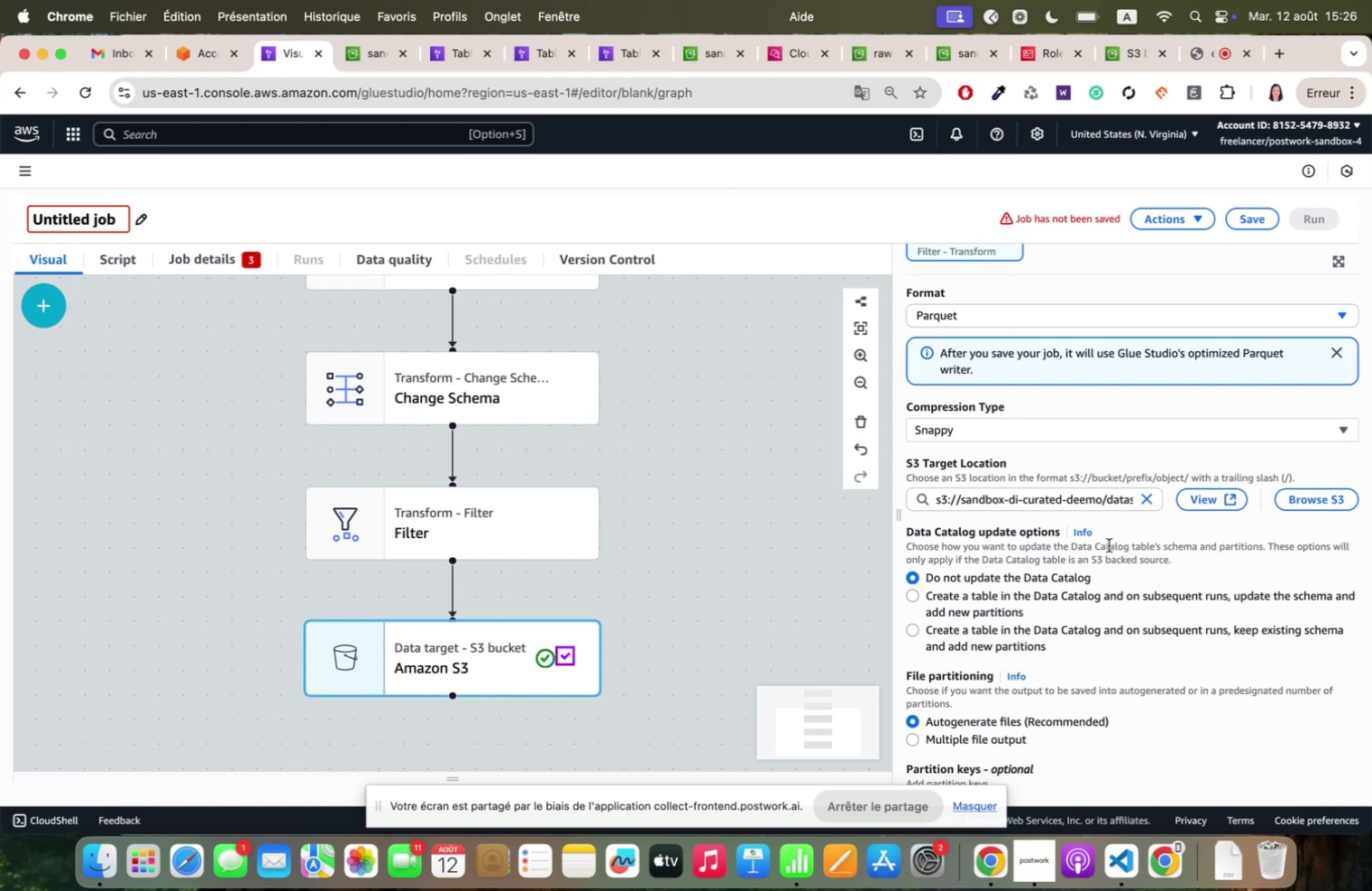 
scroll: coordinate [1112, 576], scroll_direction: down, amount: 8.0
 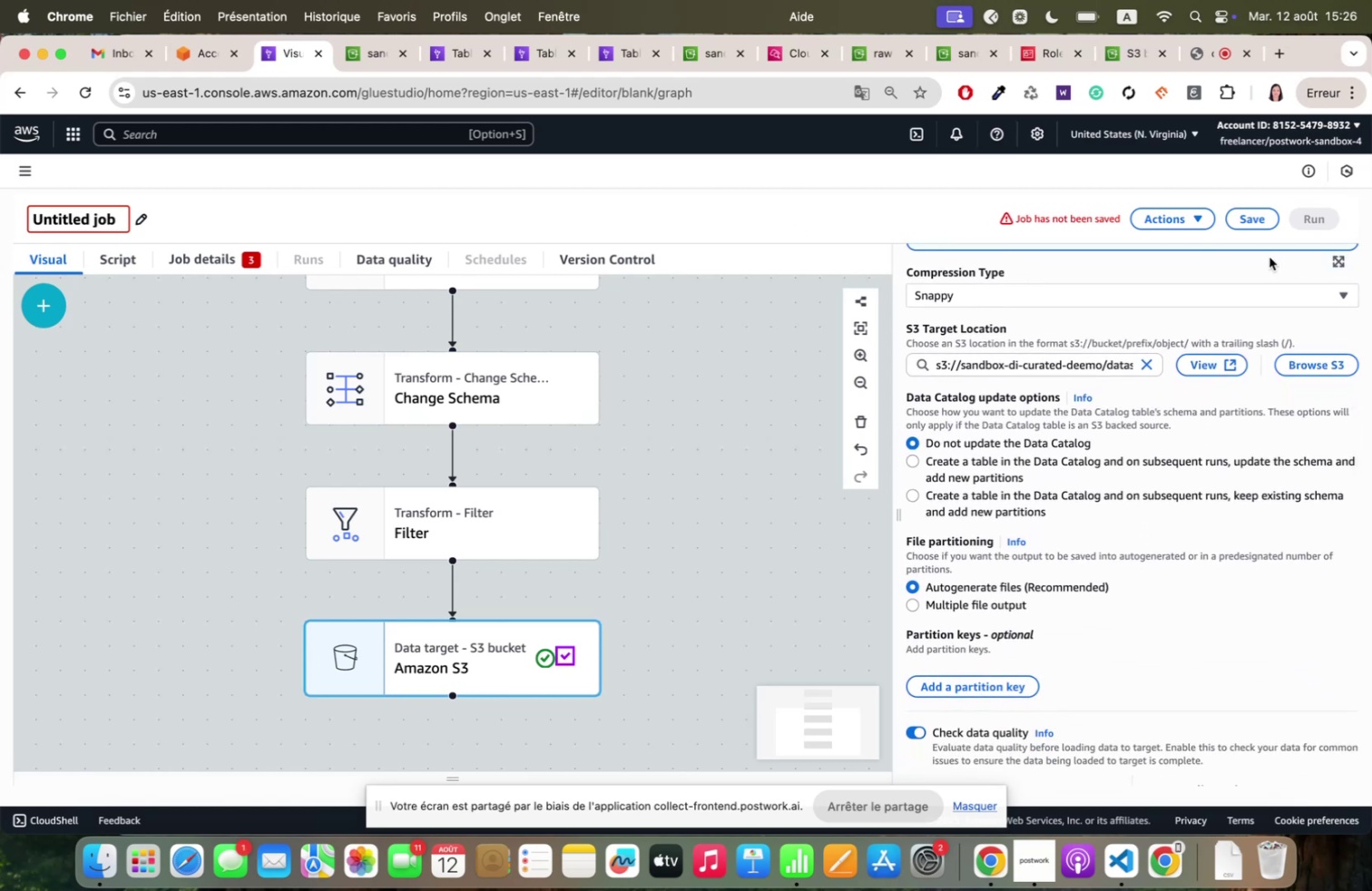 
left_click([1251, 213])
 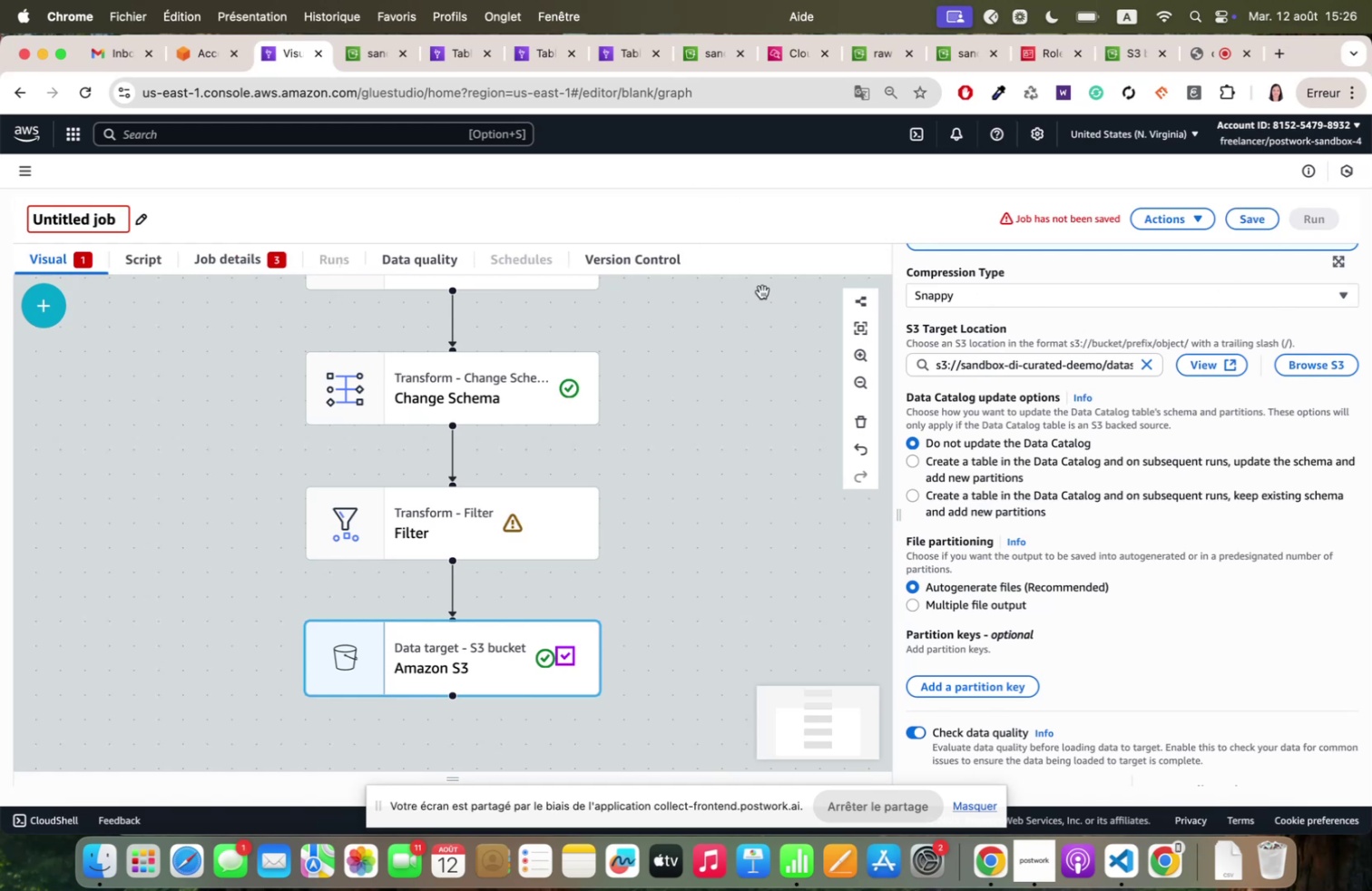 
scroll: coordinate [710, 453], scroll_direction: up, amount: 84.0
 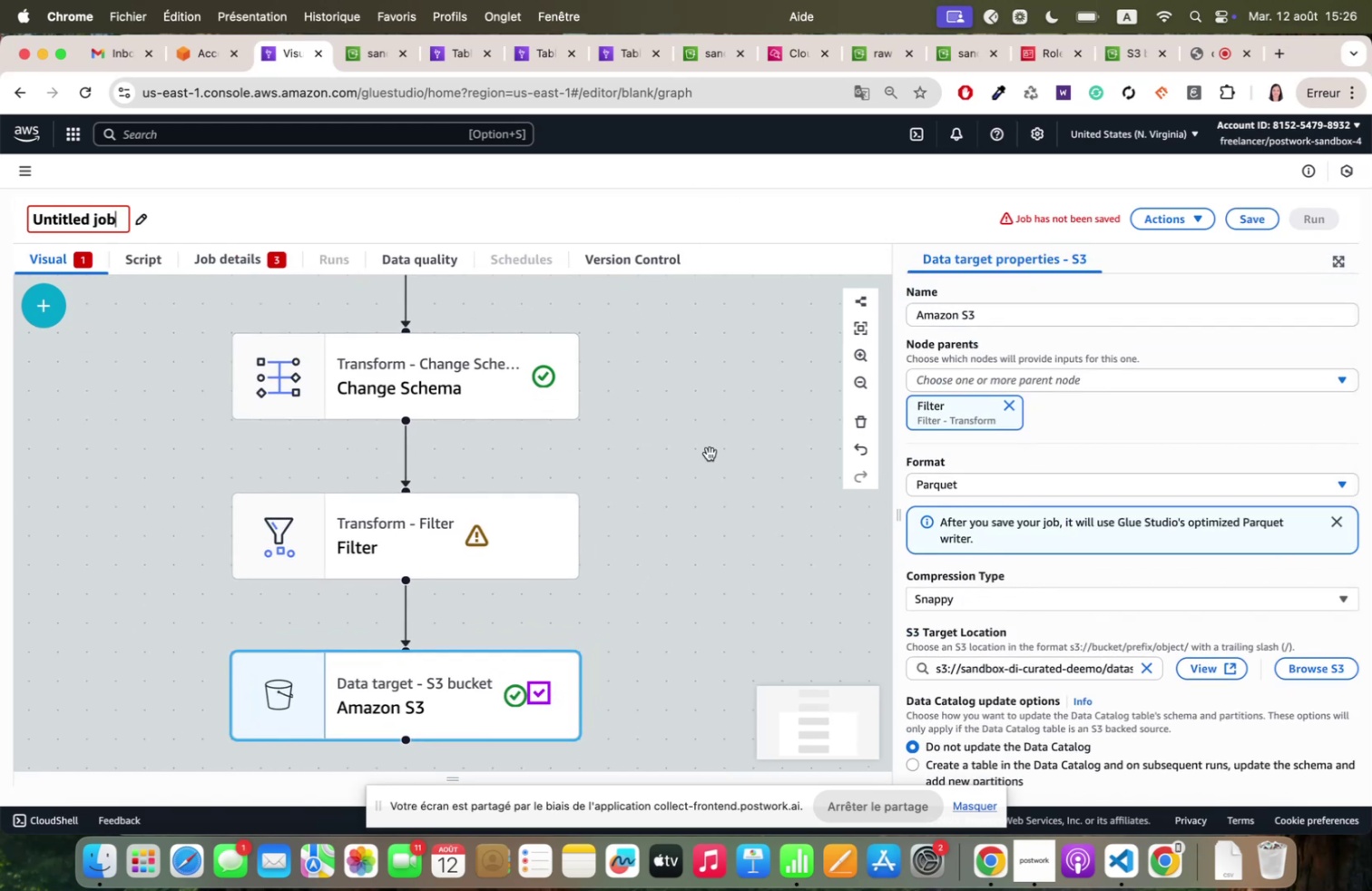 
scroll: coordinate [594, 465], scroll_direction: down, amount: 16.0
 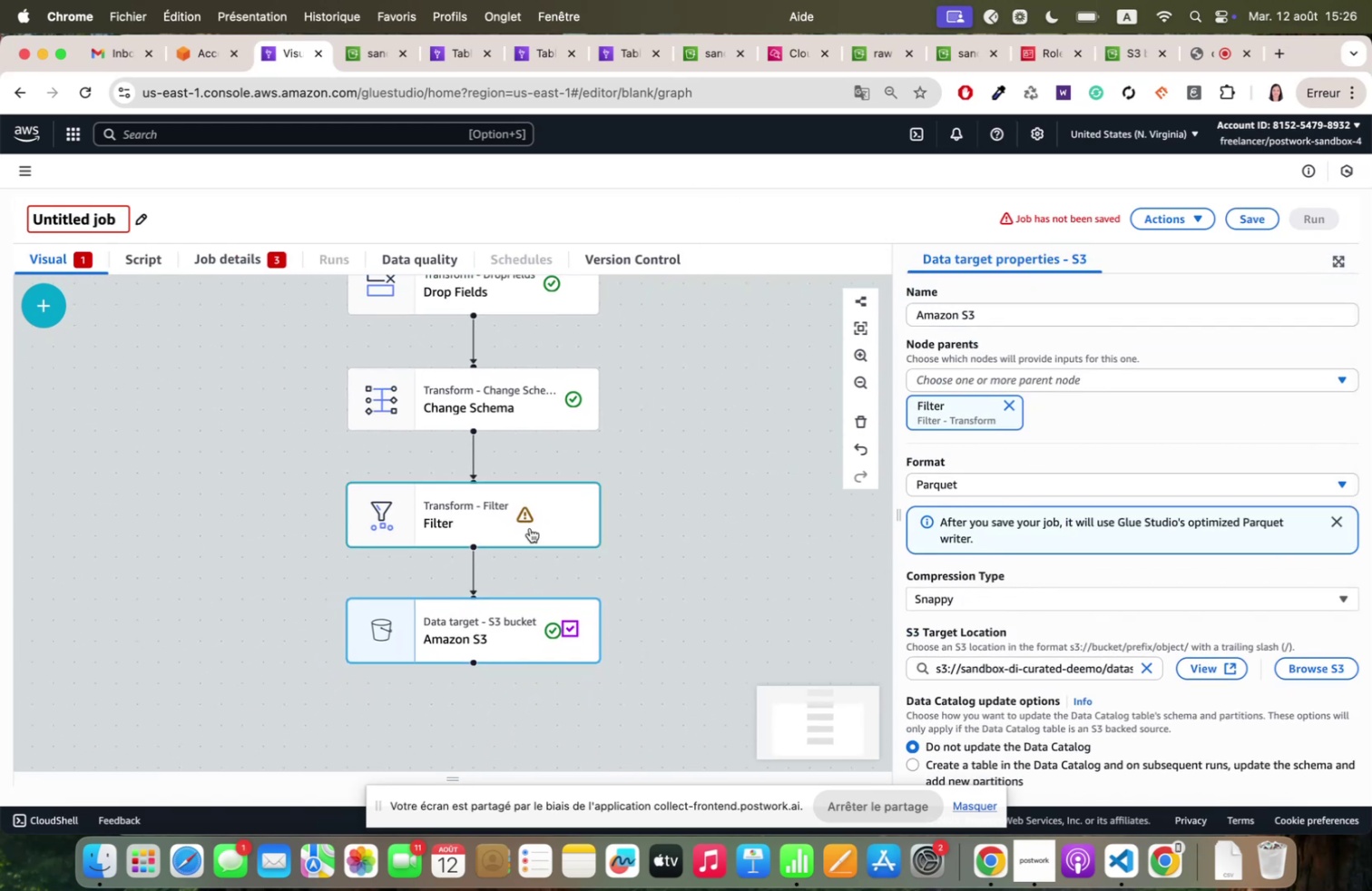 
left_click([530, 527])
 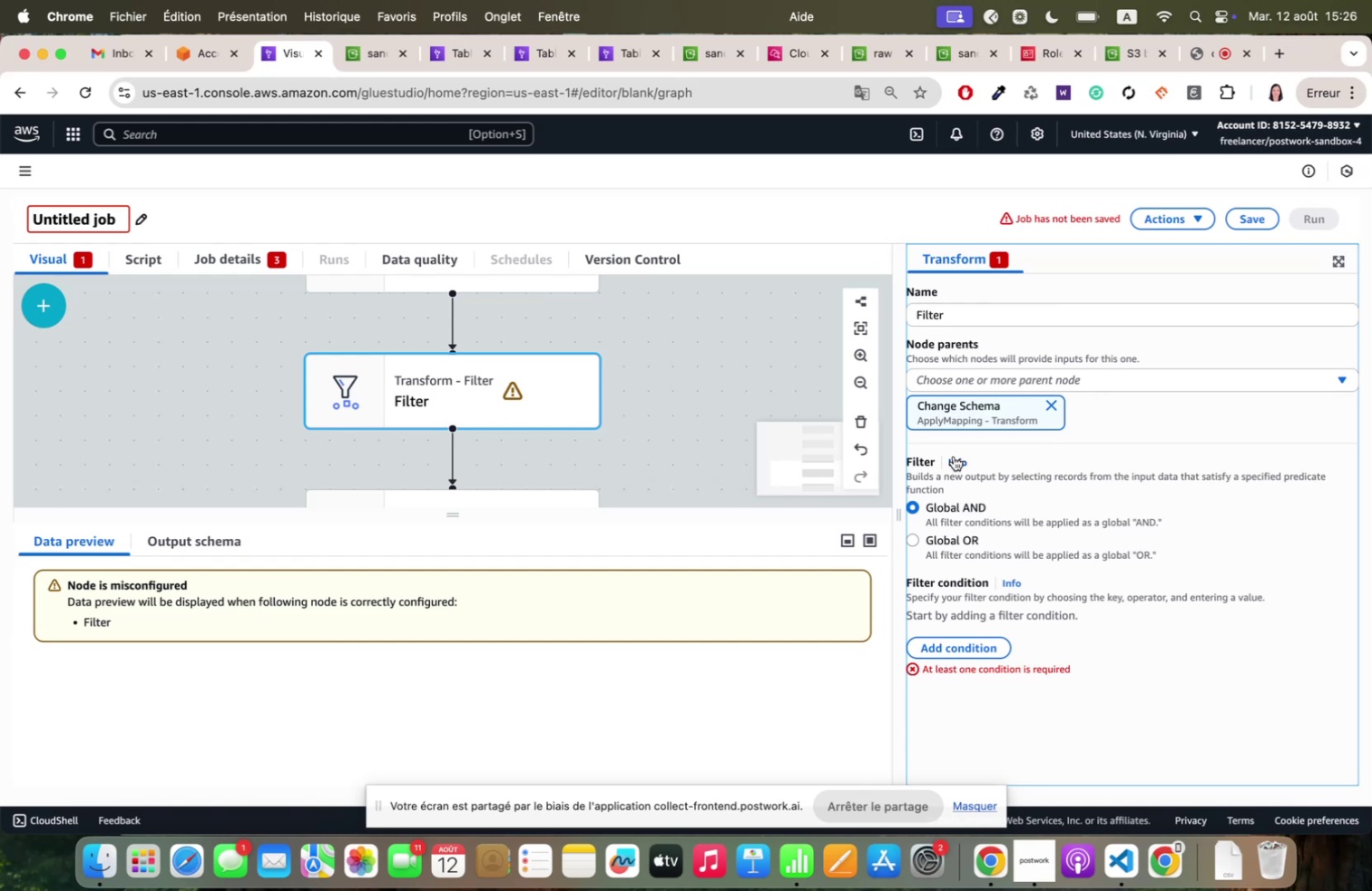 
wait(5.45)
 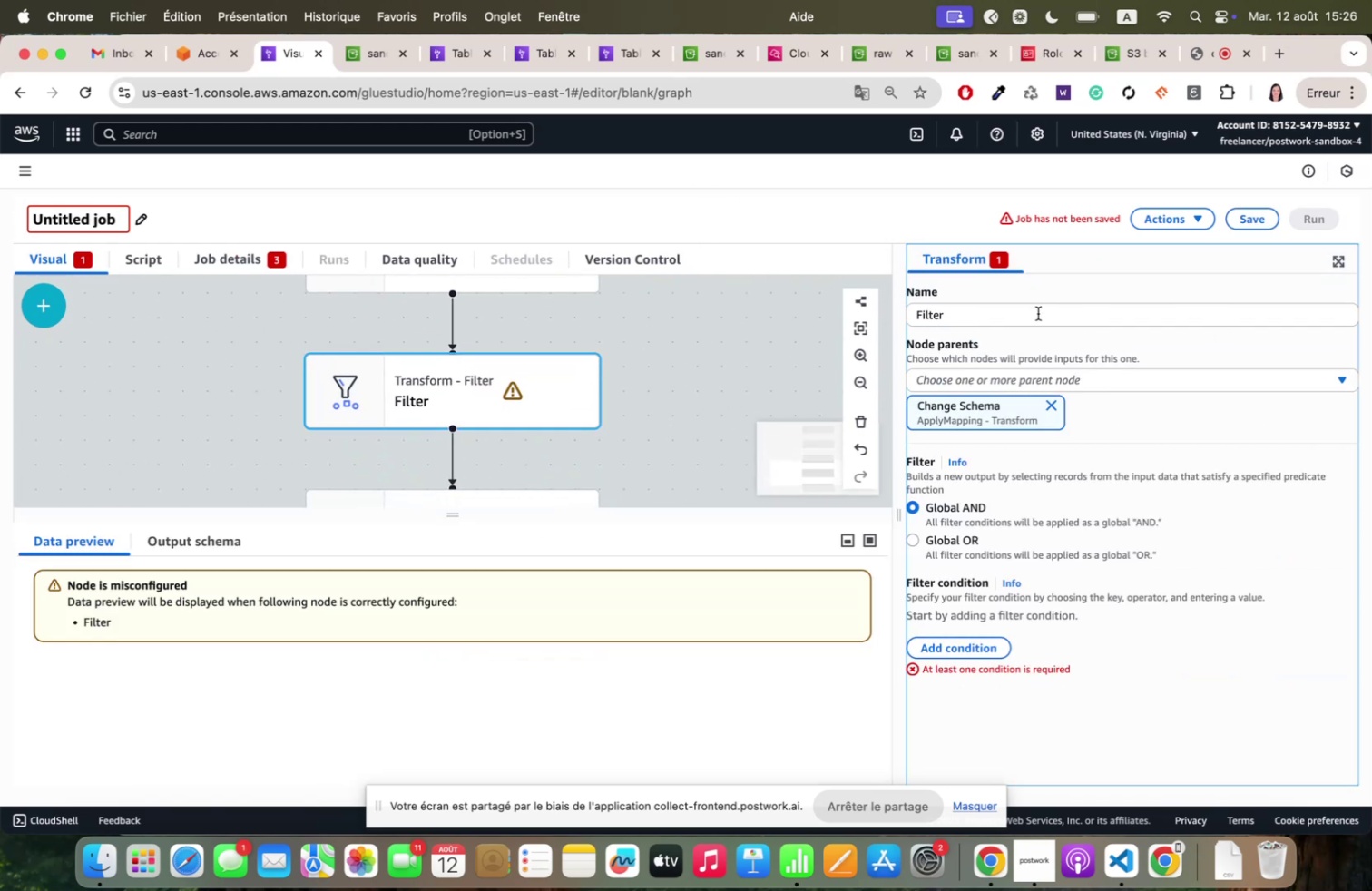 
left_click([964, 651])
 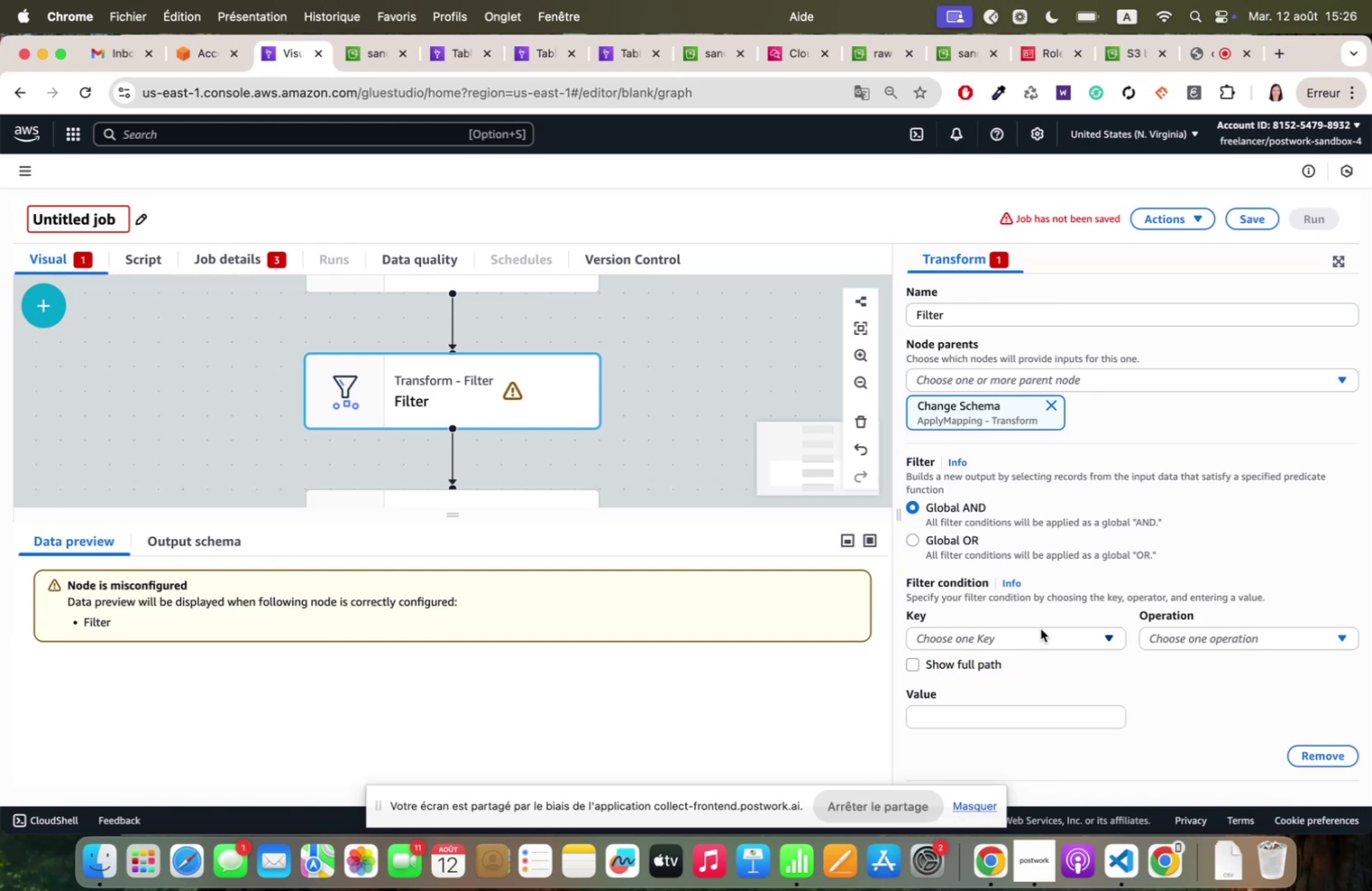 
left_click([1040, 631])
 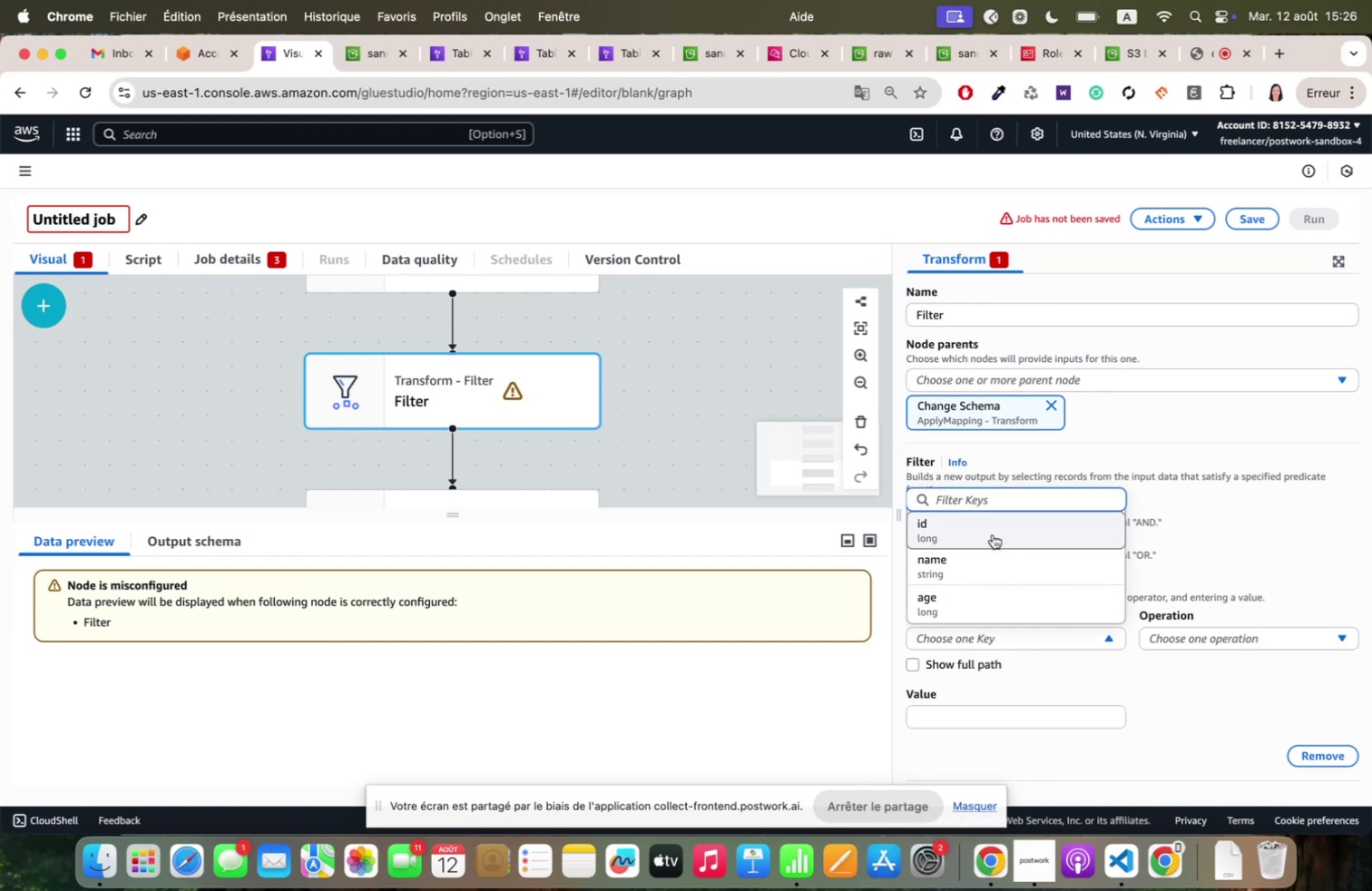 
scroll: coordinate [993, 534], scroll_direction: down, amount: 2.0
 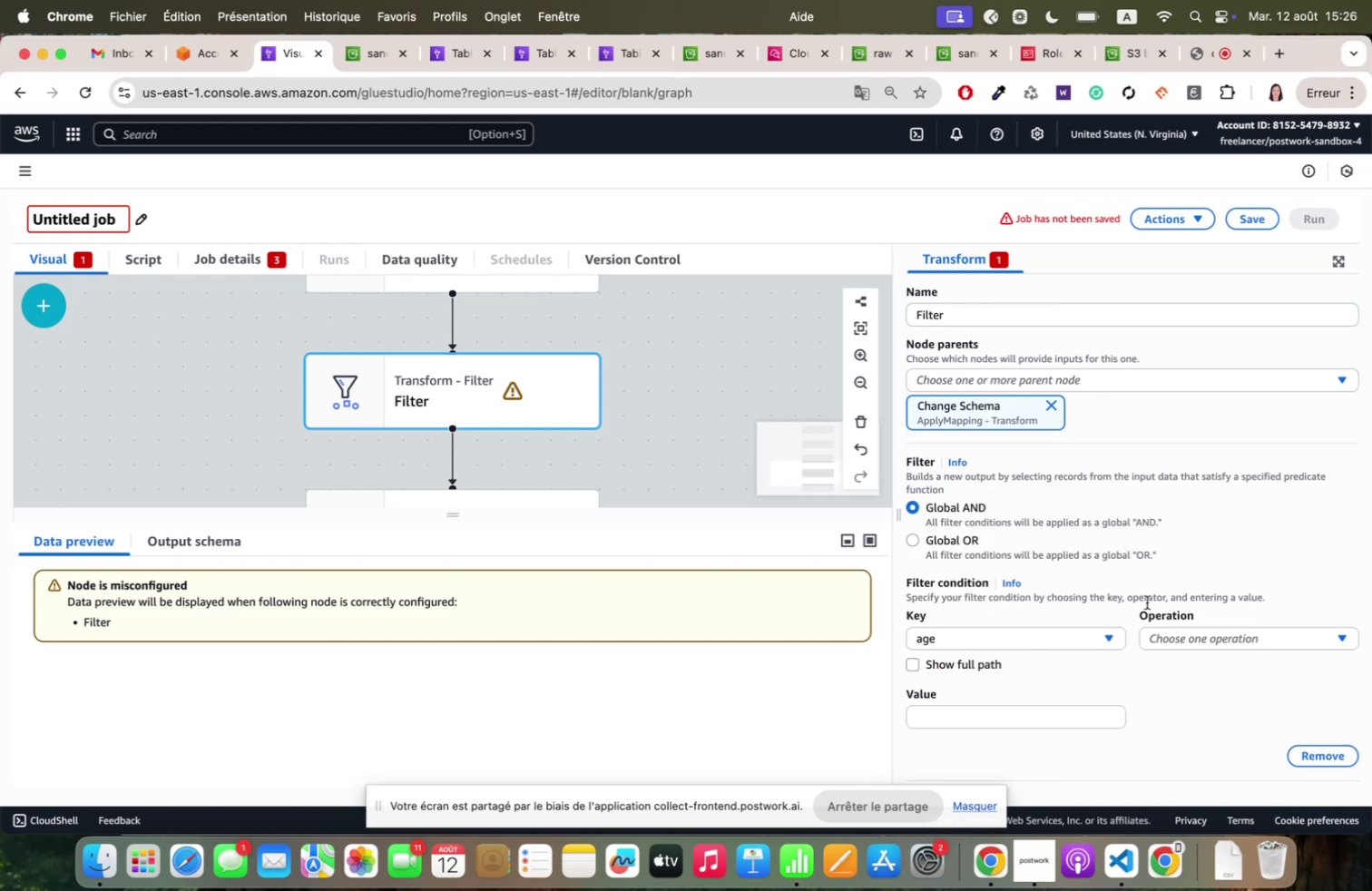 
left_click([1192, 637])
 